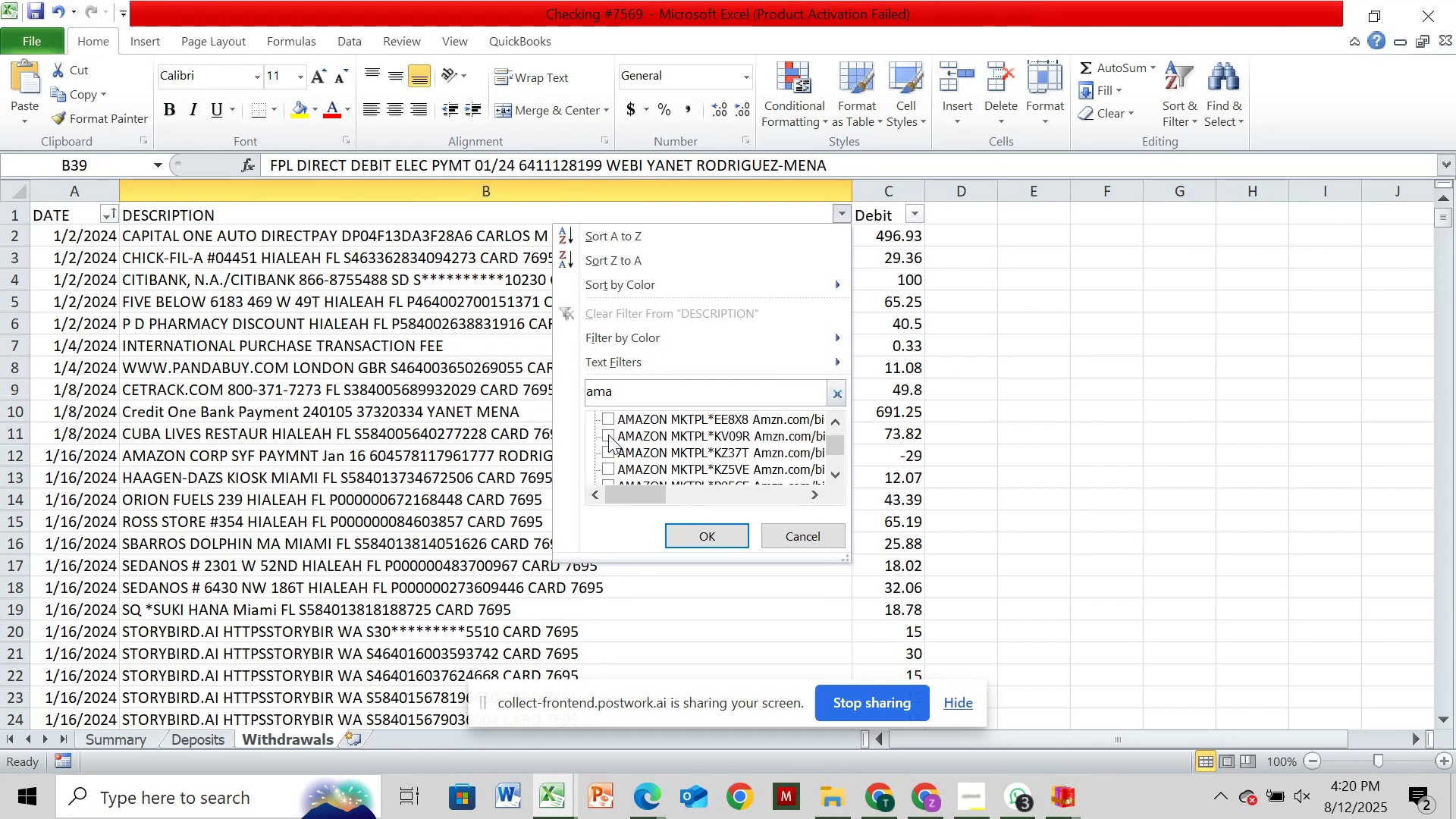 
left_click([608, 435])
 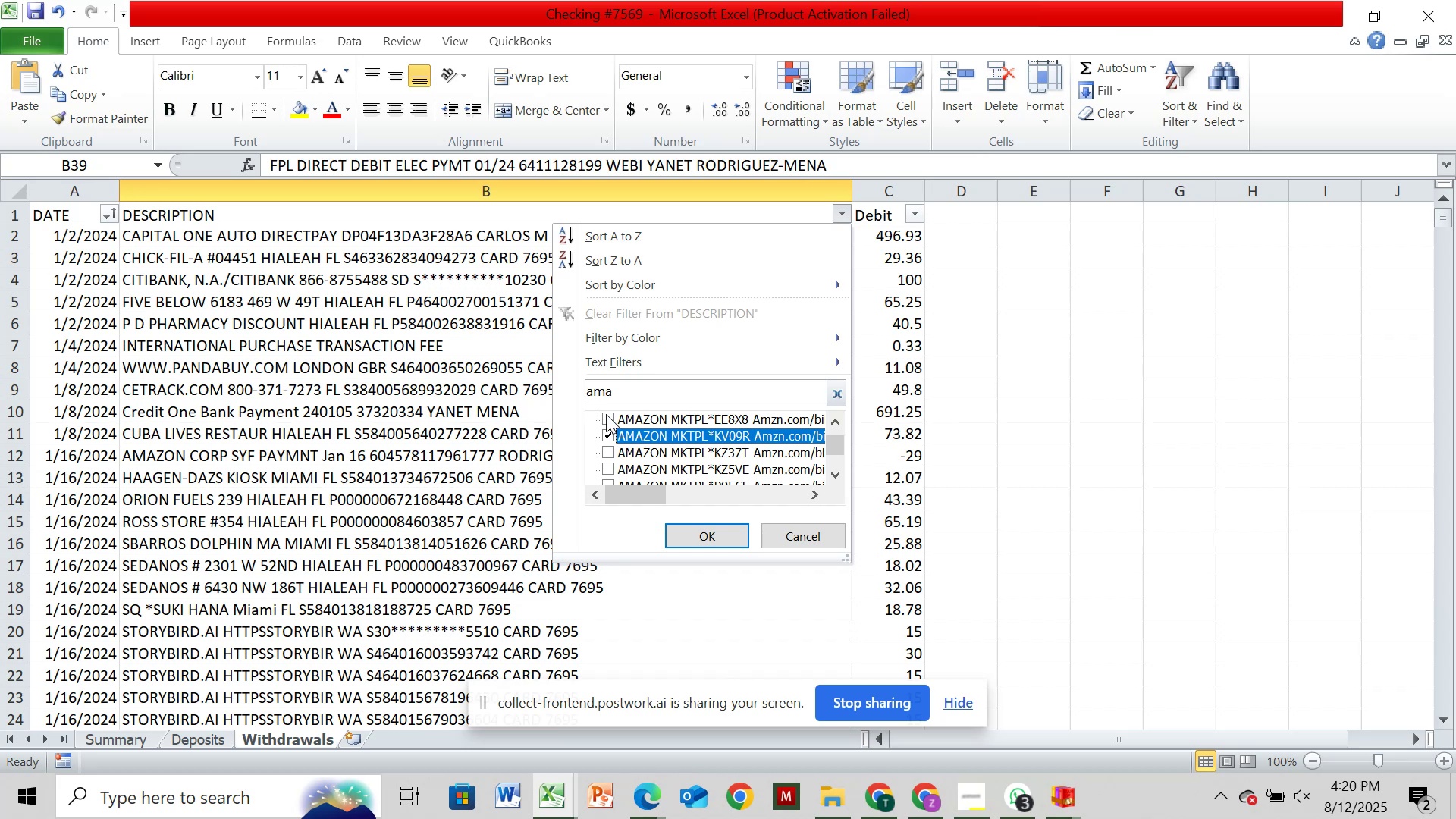 
left_click([606, 414])
 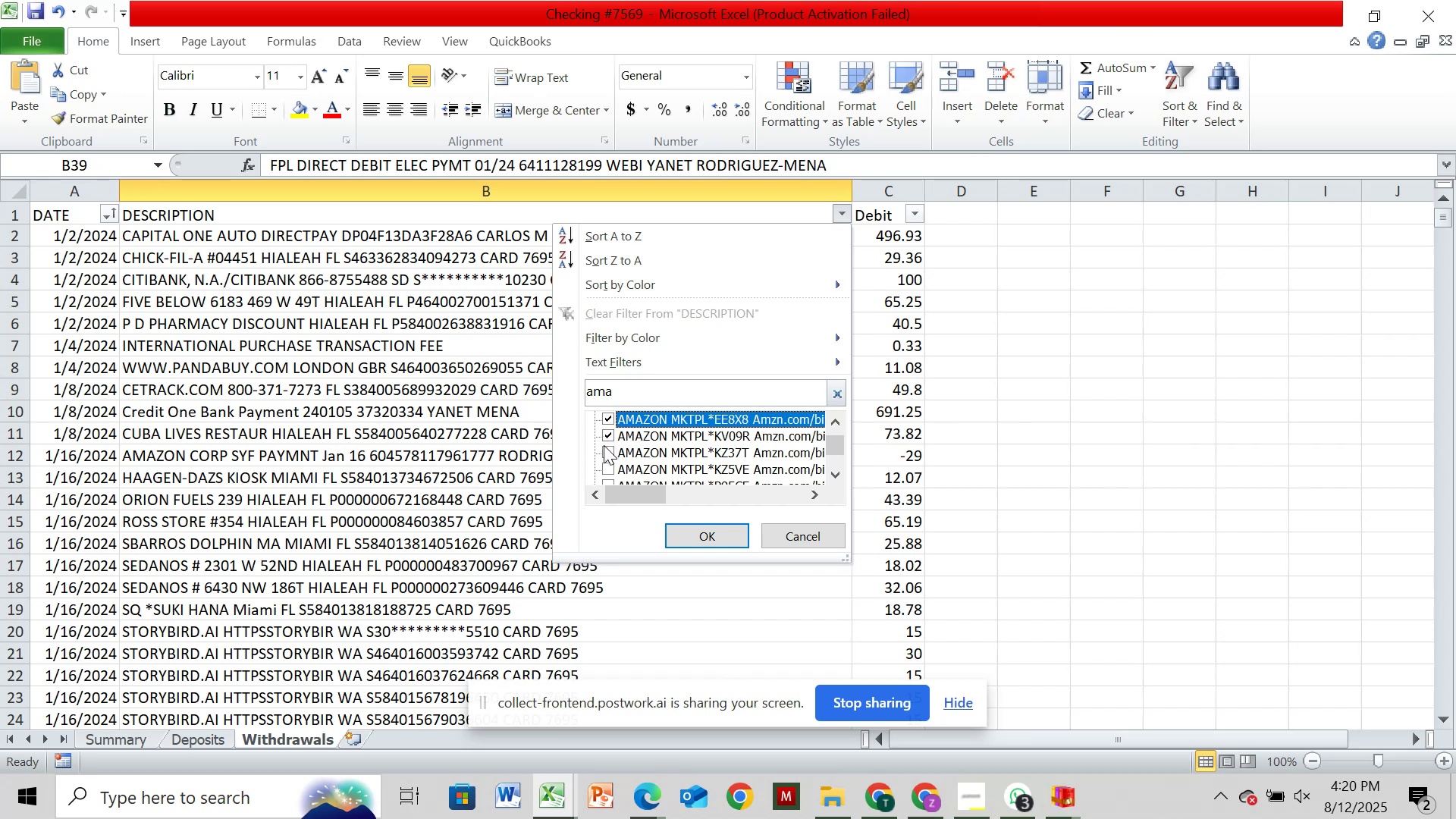 
left_click([604, 447])
 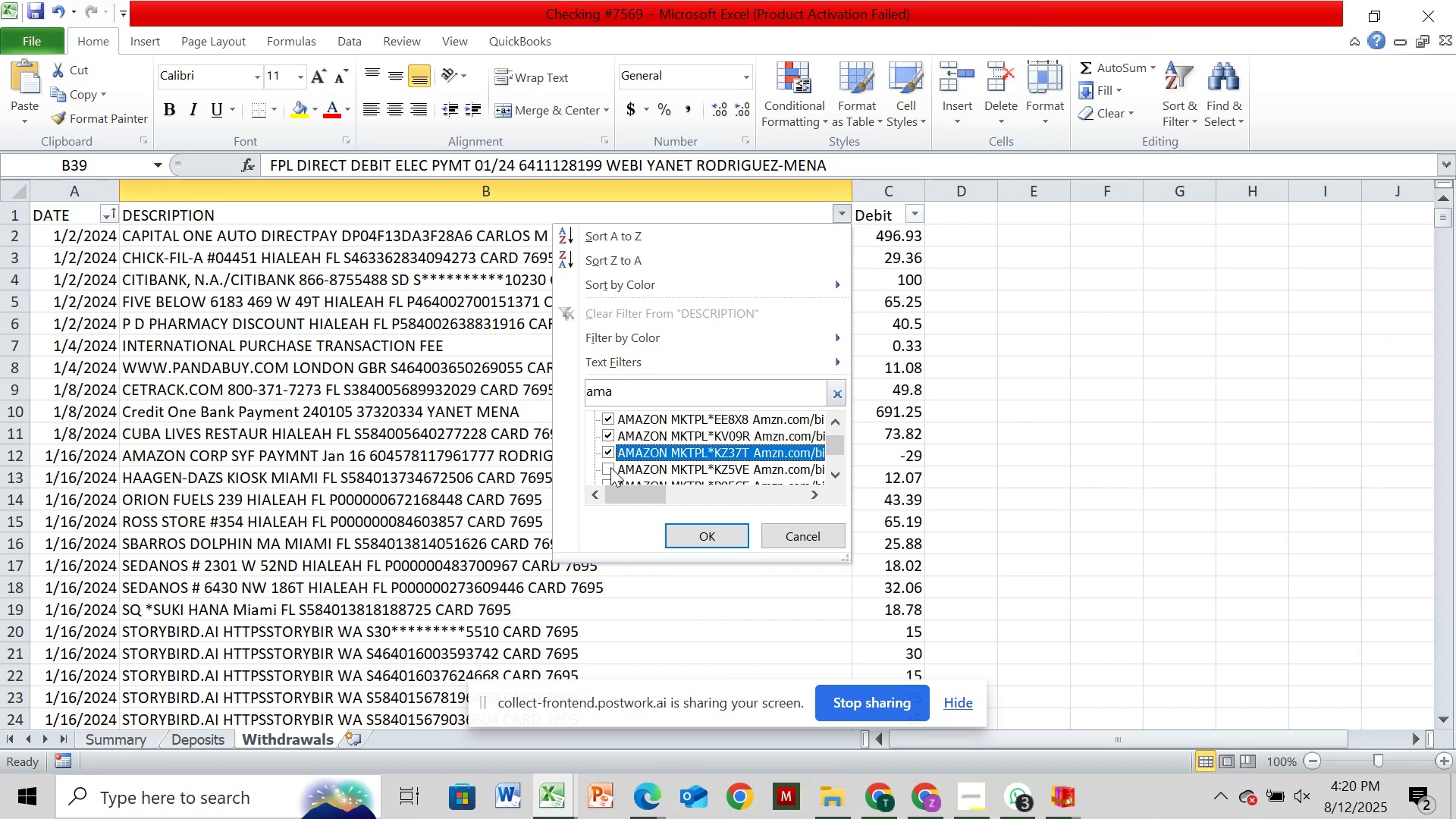 
left_click([610, 467])
 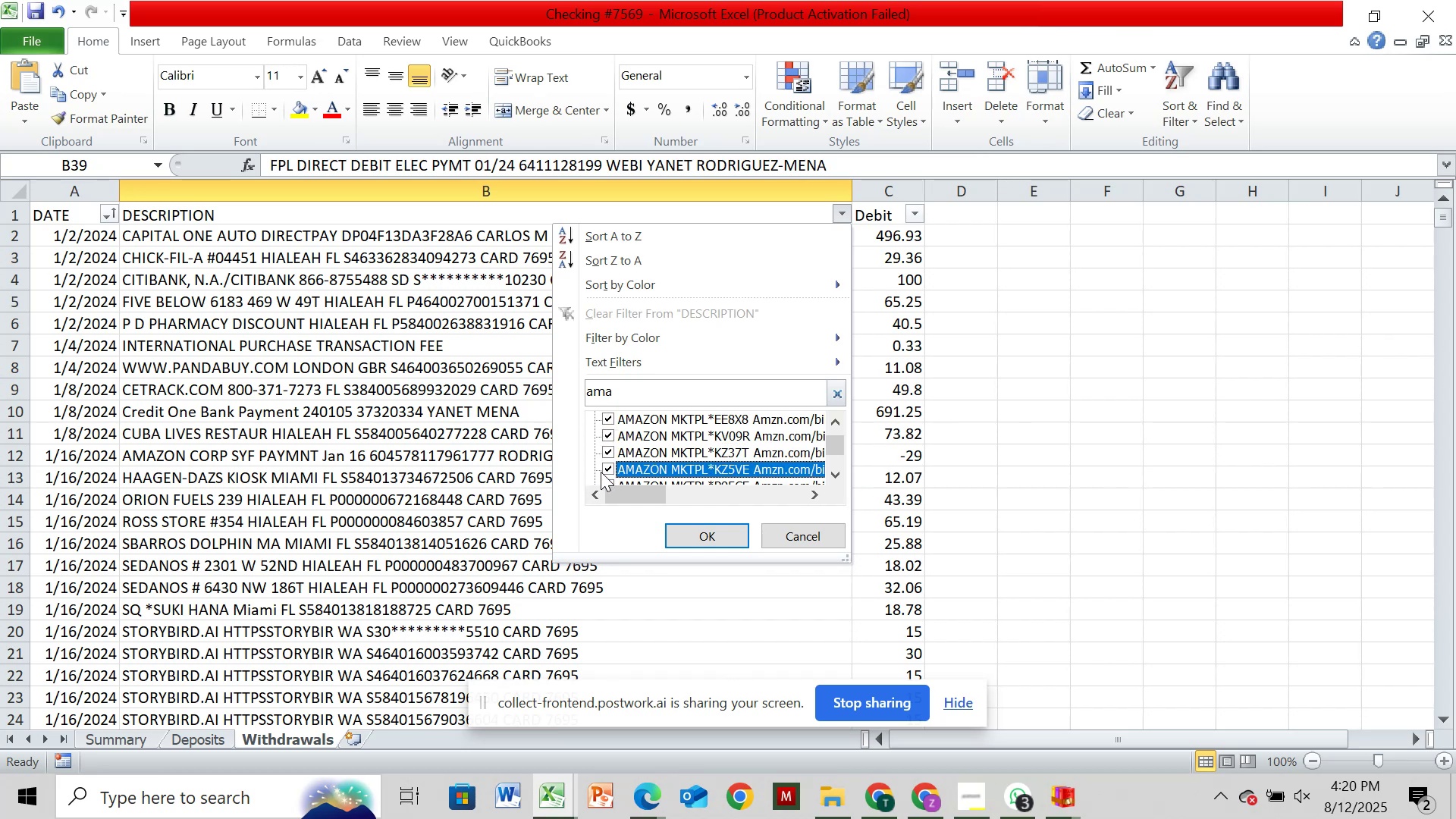 
scroll: coordinate [601, 472], scroll_direction: down, amount: 1.0
 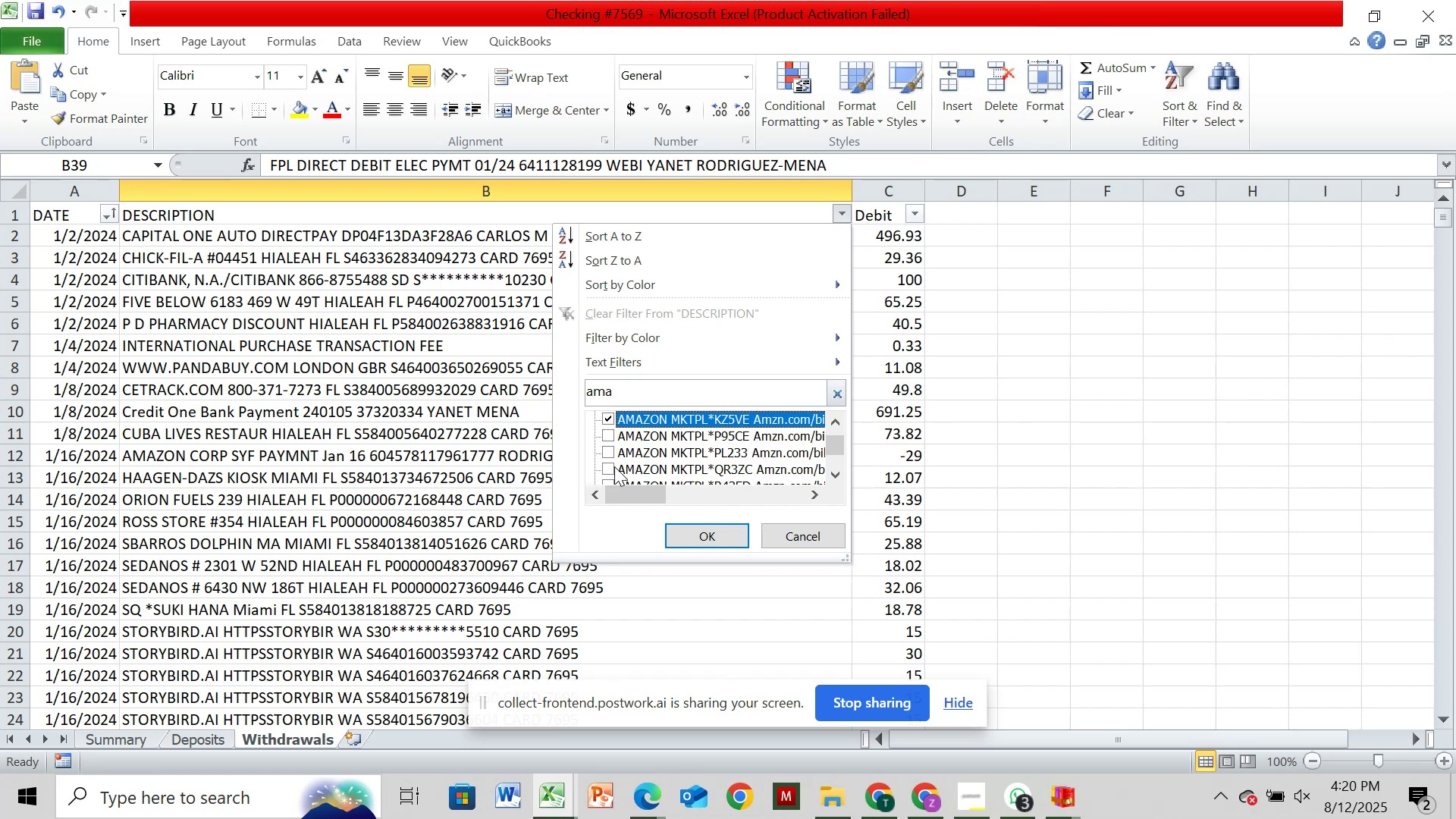 
left_click([611, 466])
 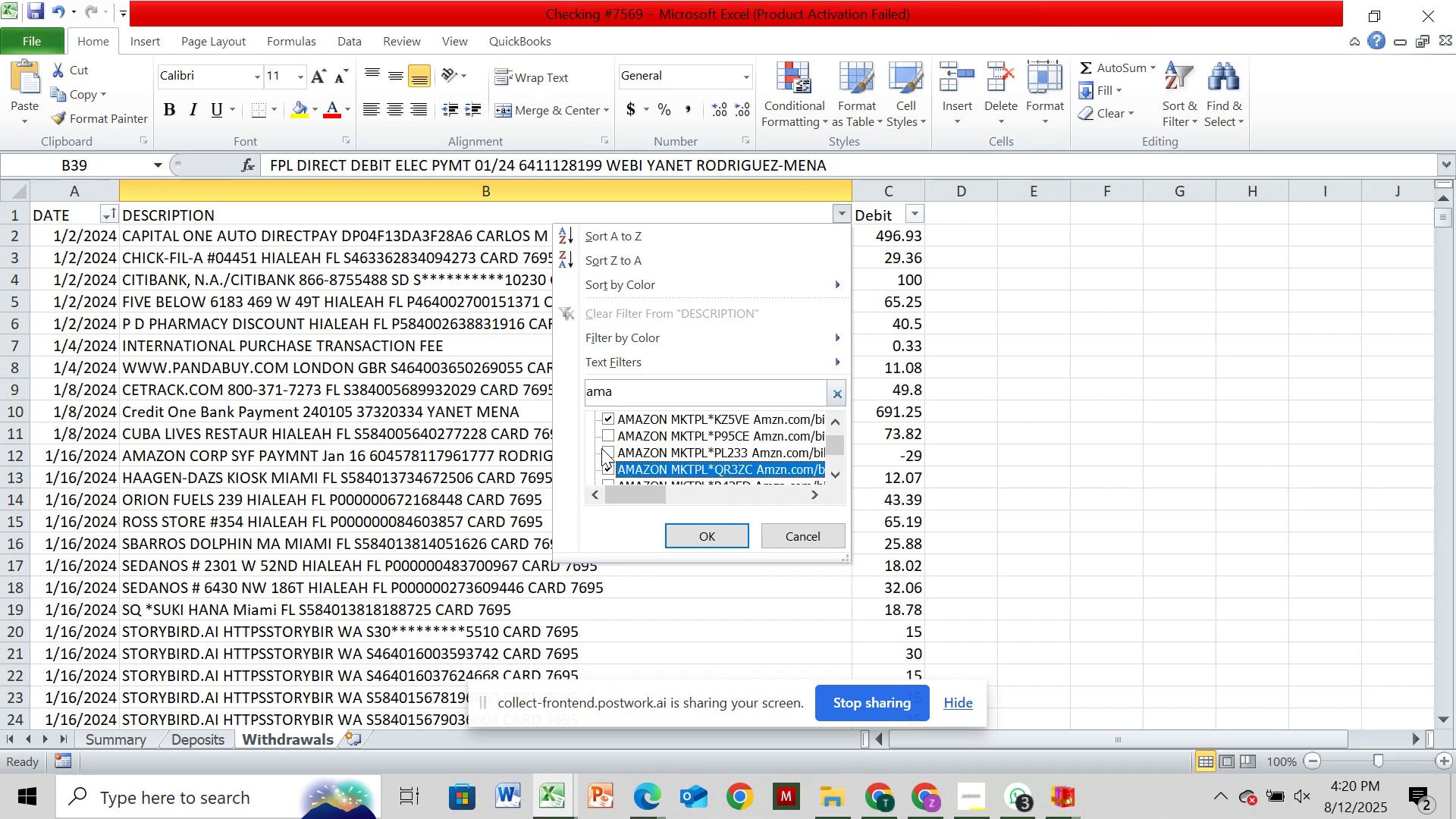 
left_click([601, 448])
 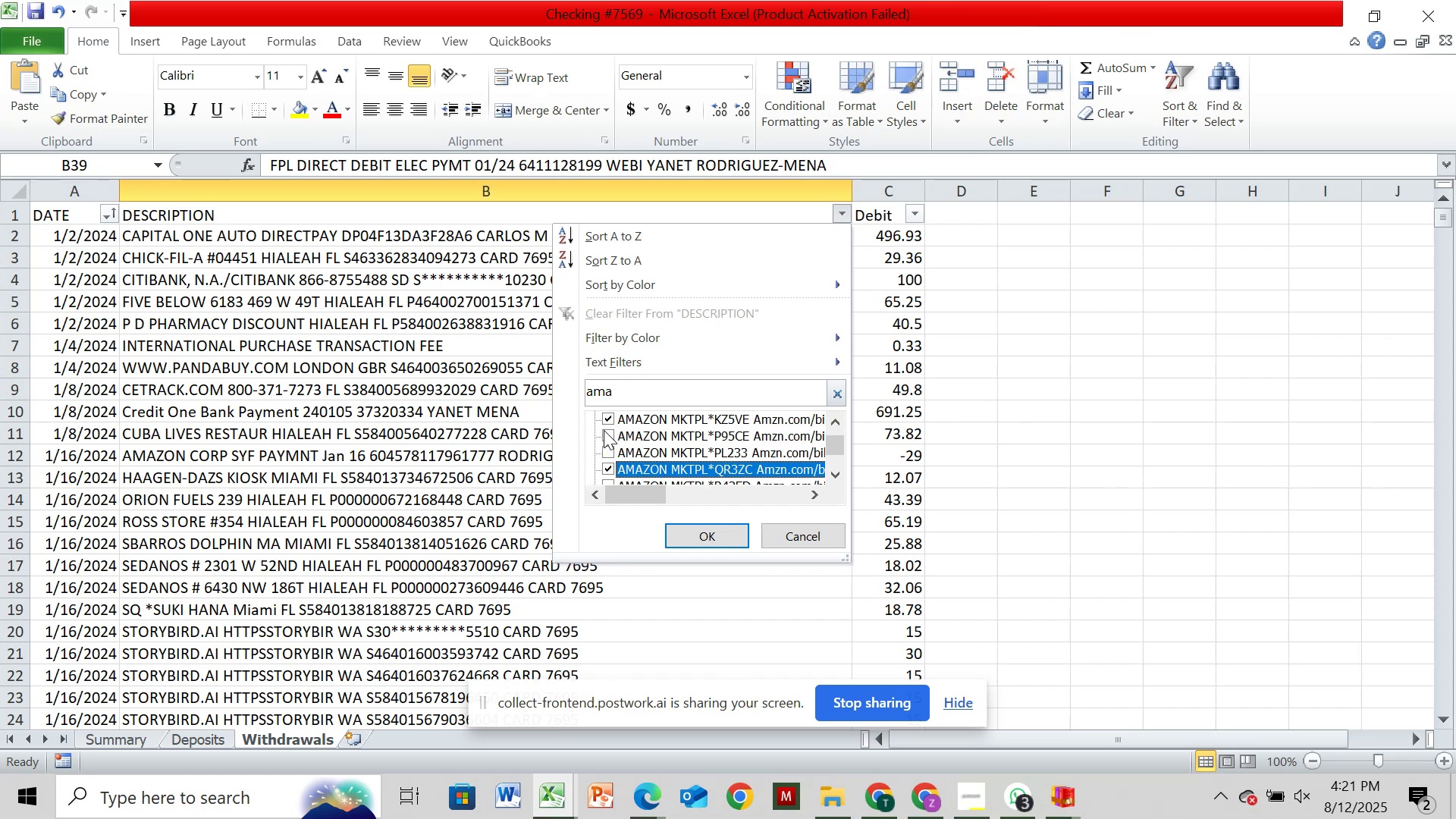 
left_click([604, 430])
 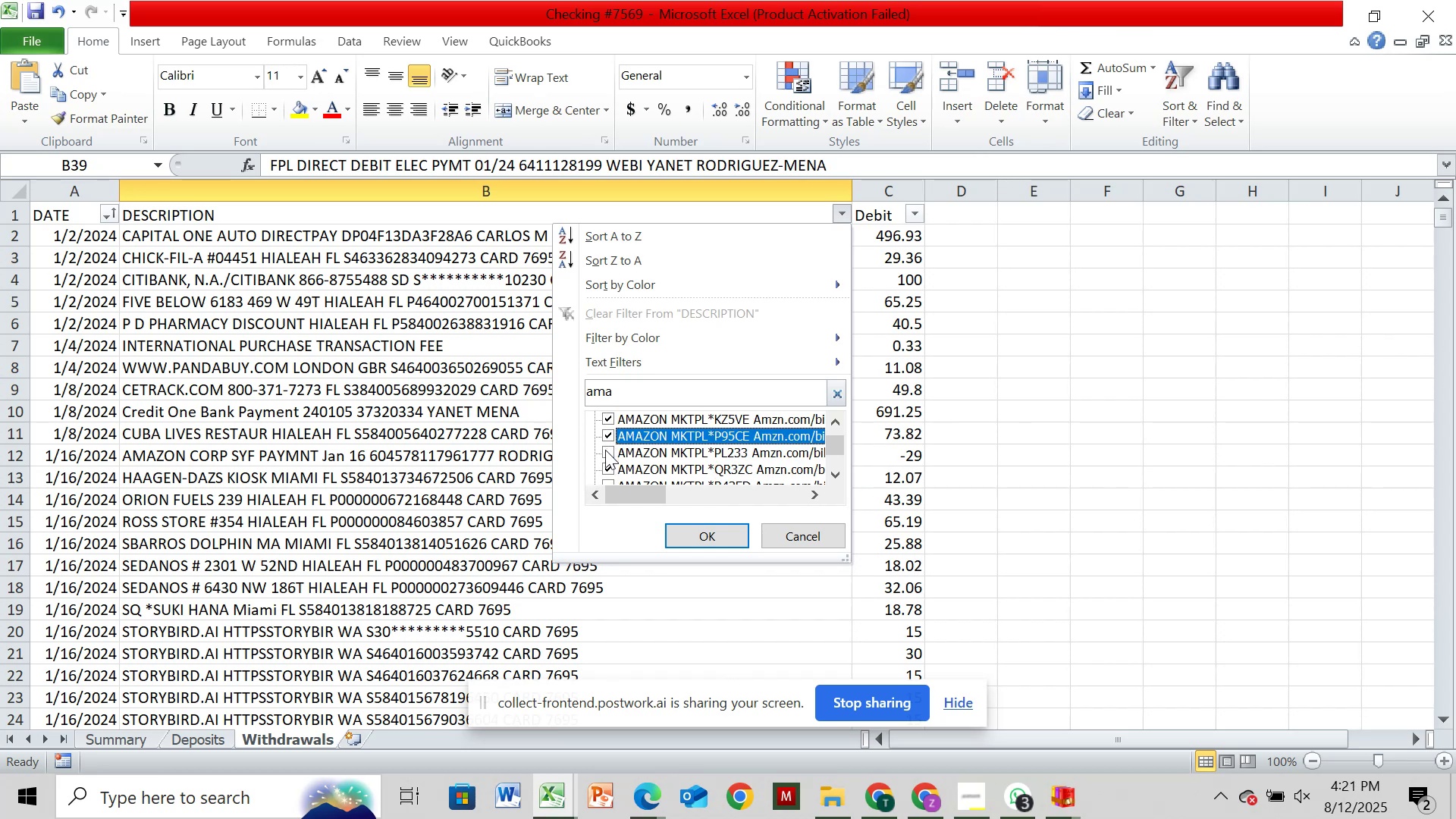 
left_click([605, 450])
 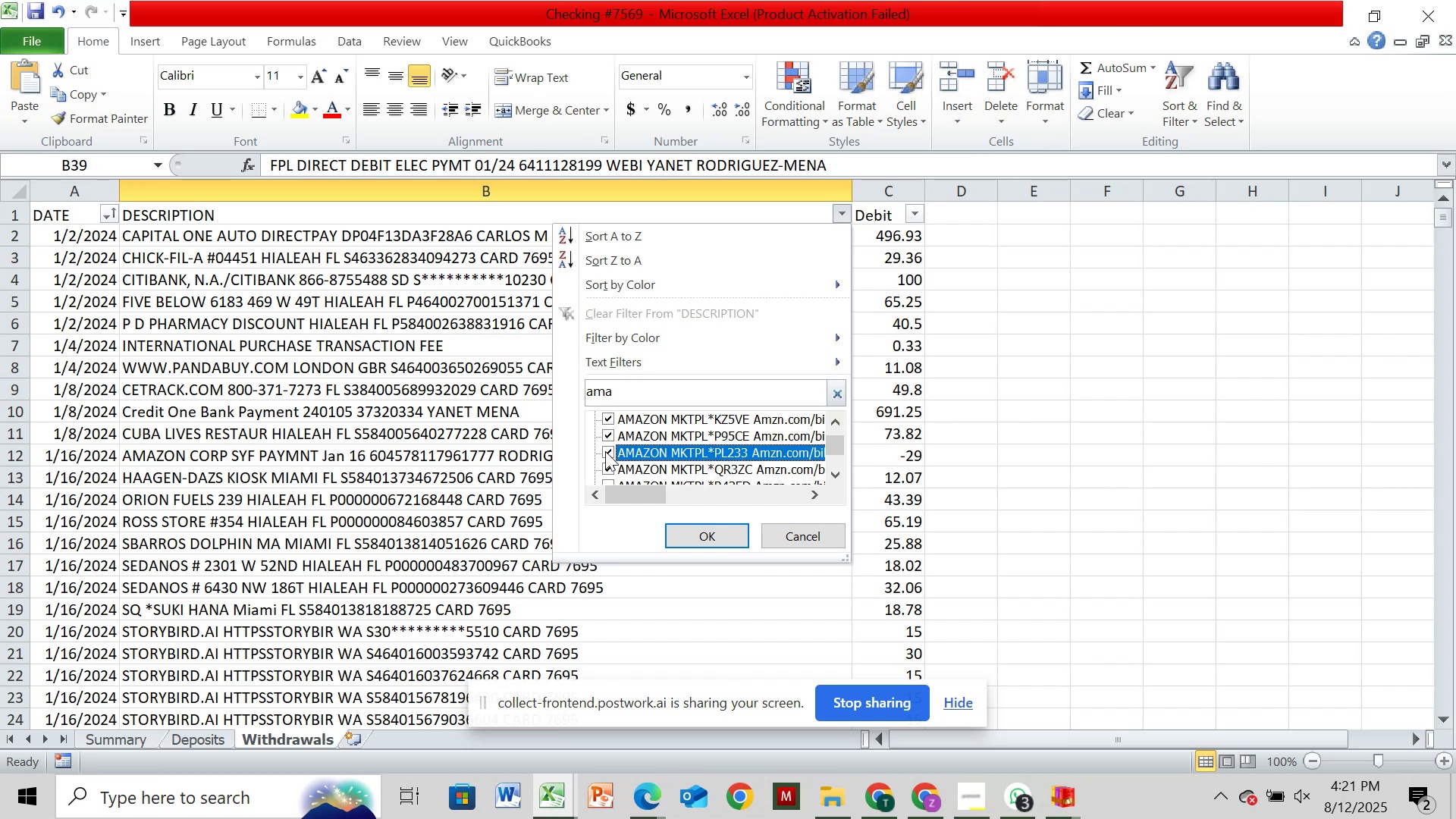 
scroll: coordinate [604, 453], scroll_direction: down, amount: 1.0
 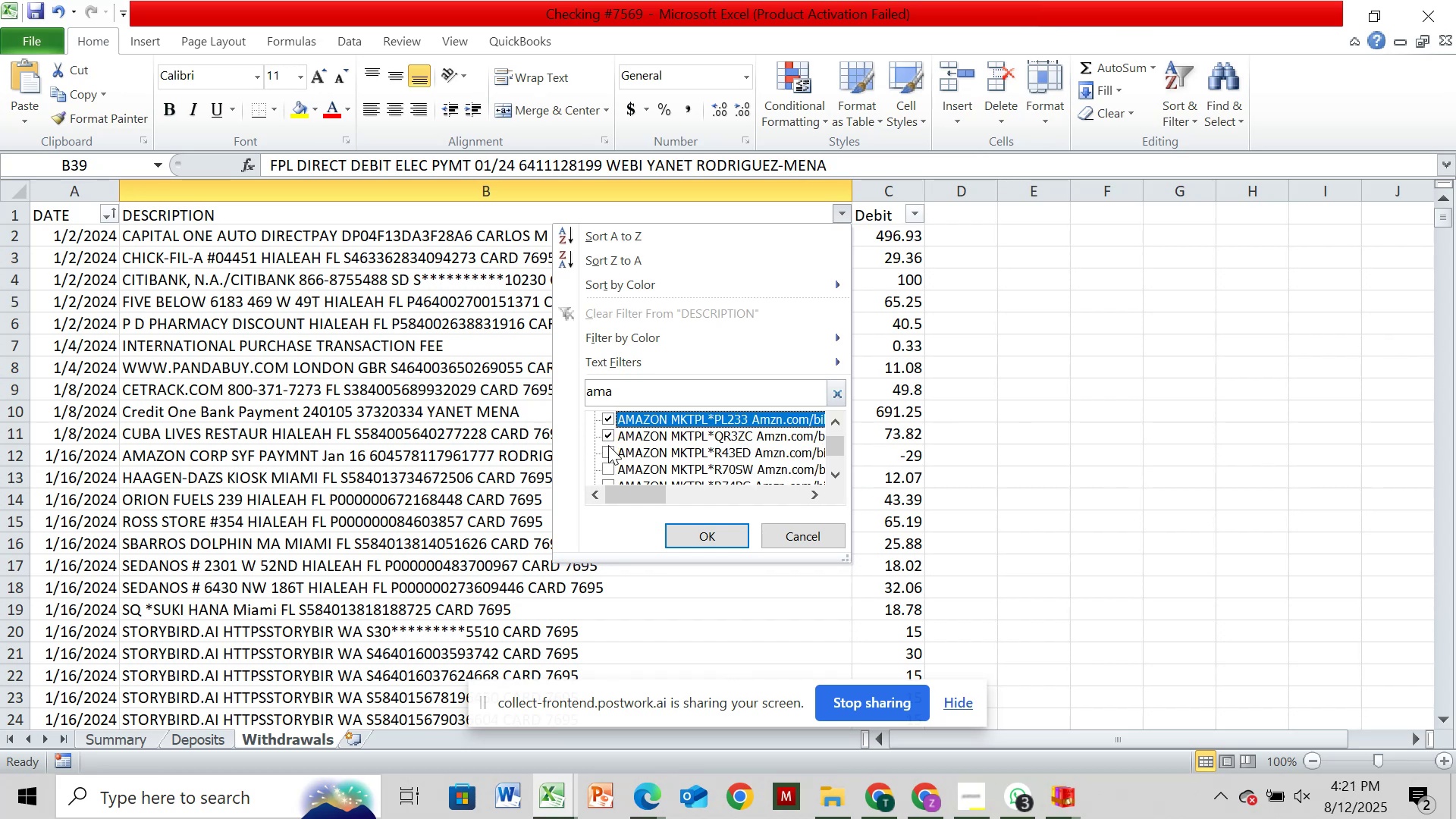 
left_click([608, 445])
 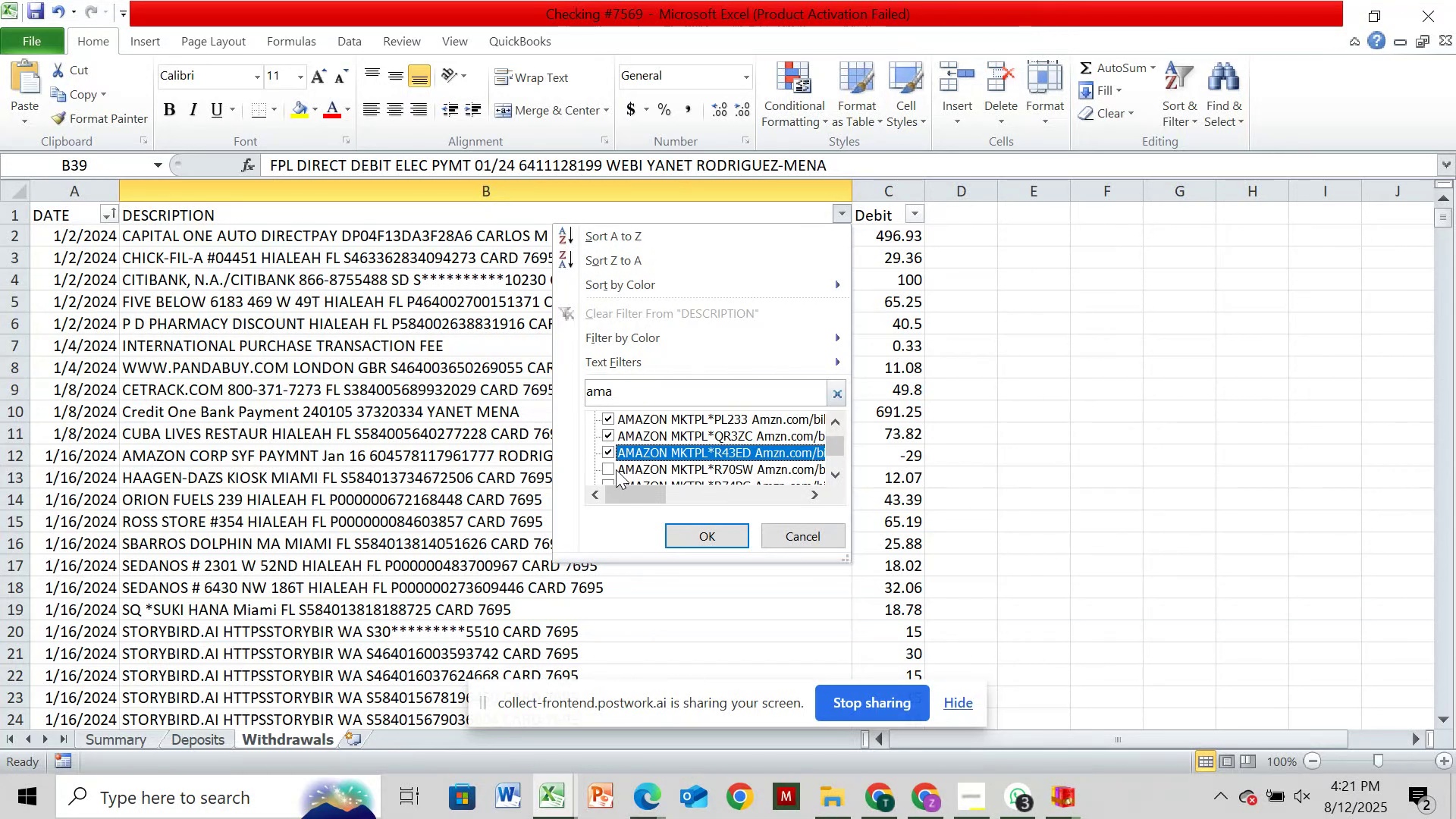 
left_click([613, 468])
 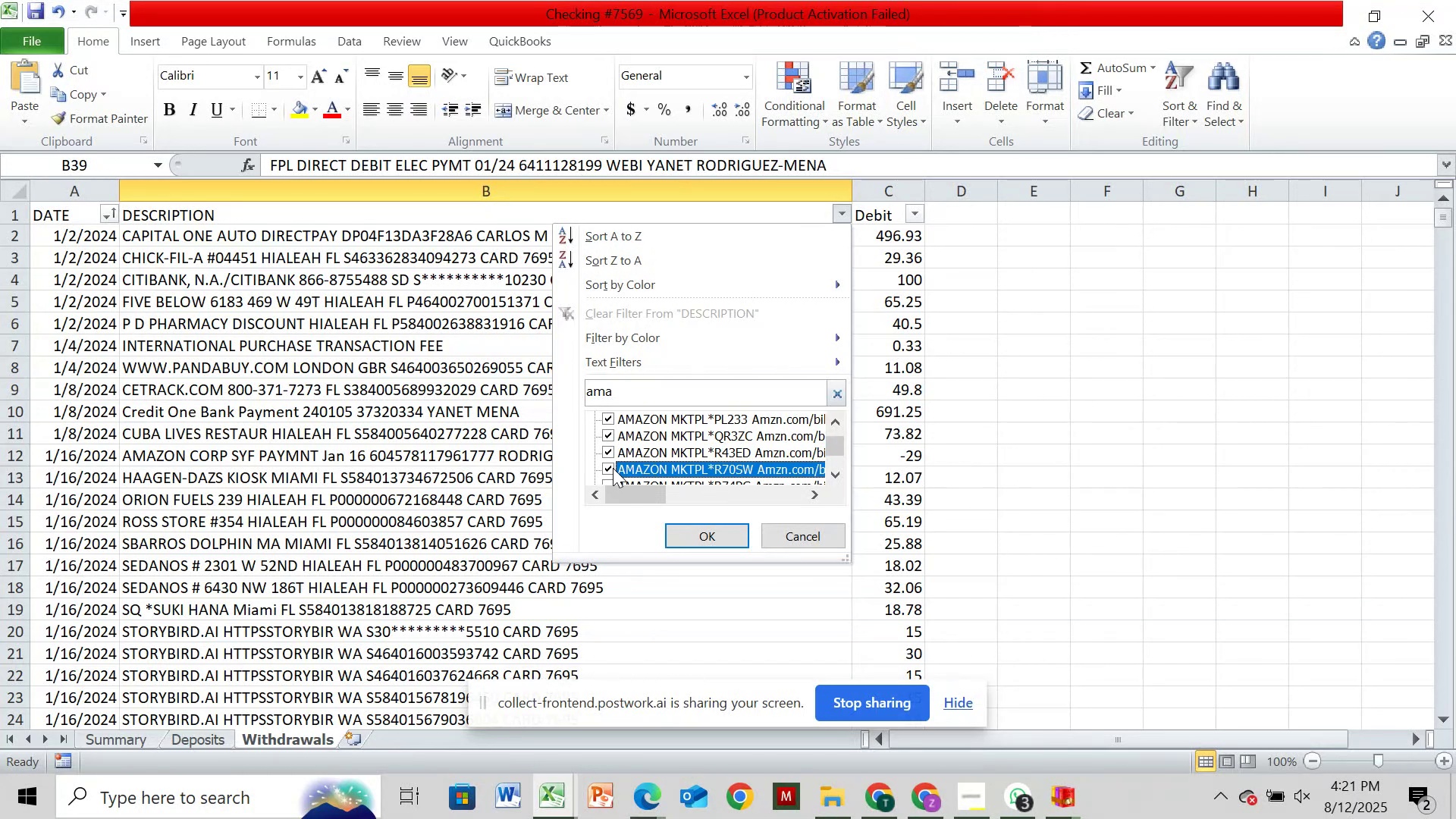 
scroll: coordinate [613, 468], scroll_direction: down, amount: 1.0
 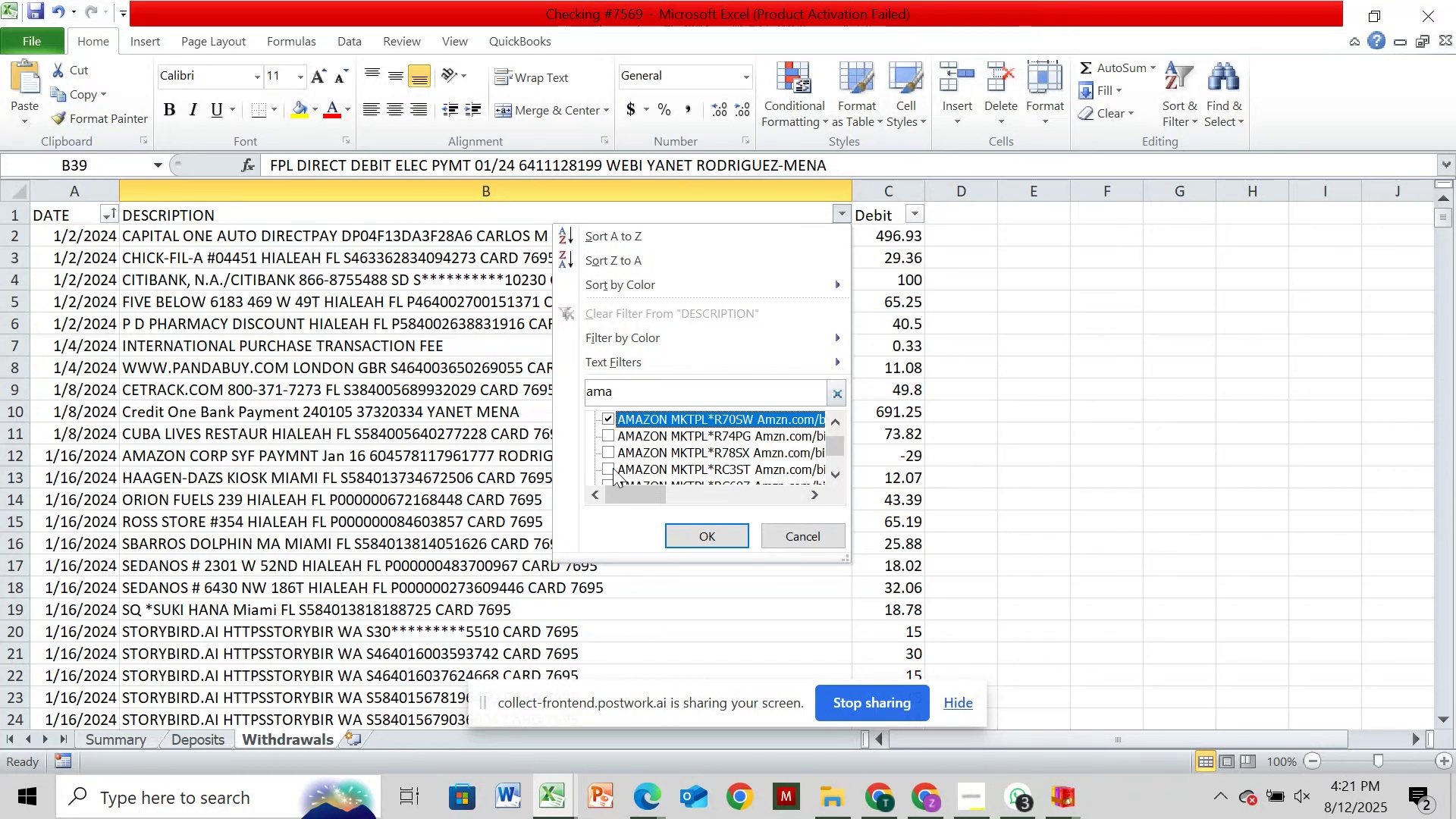 
left_click([611, 466])
 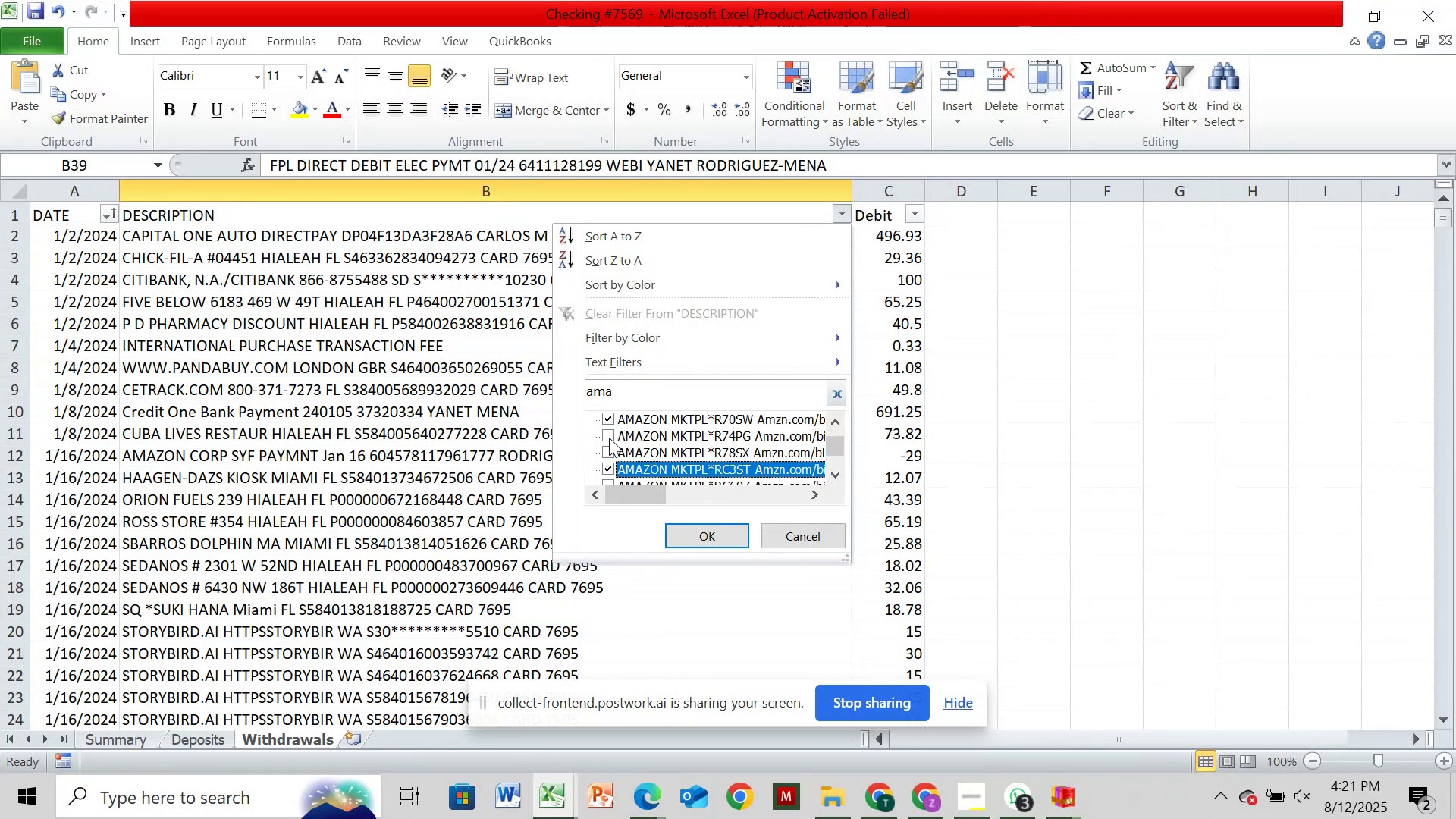 
left_click([609, 438])
 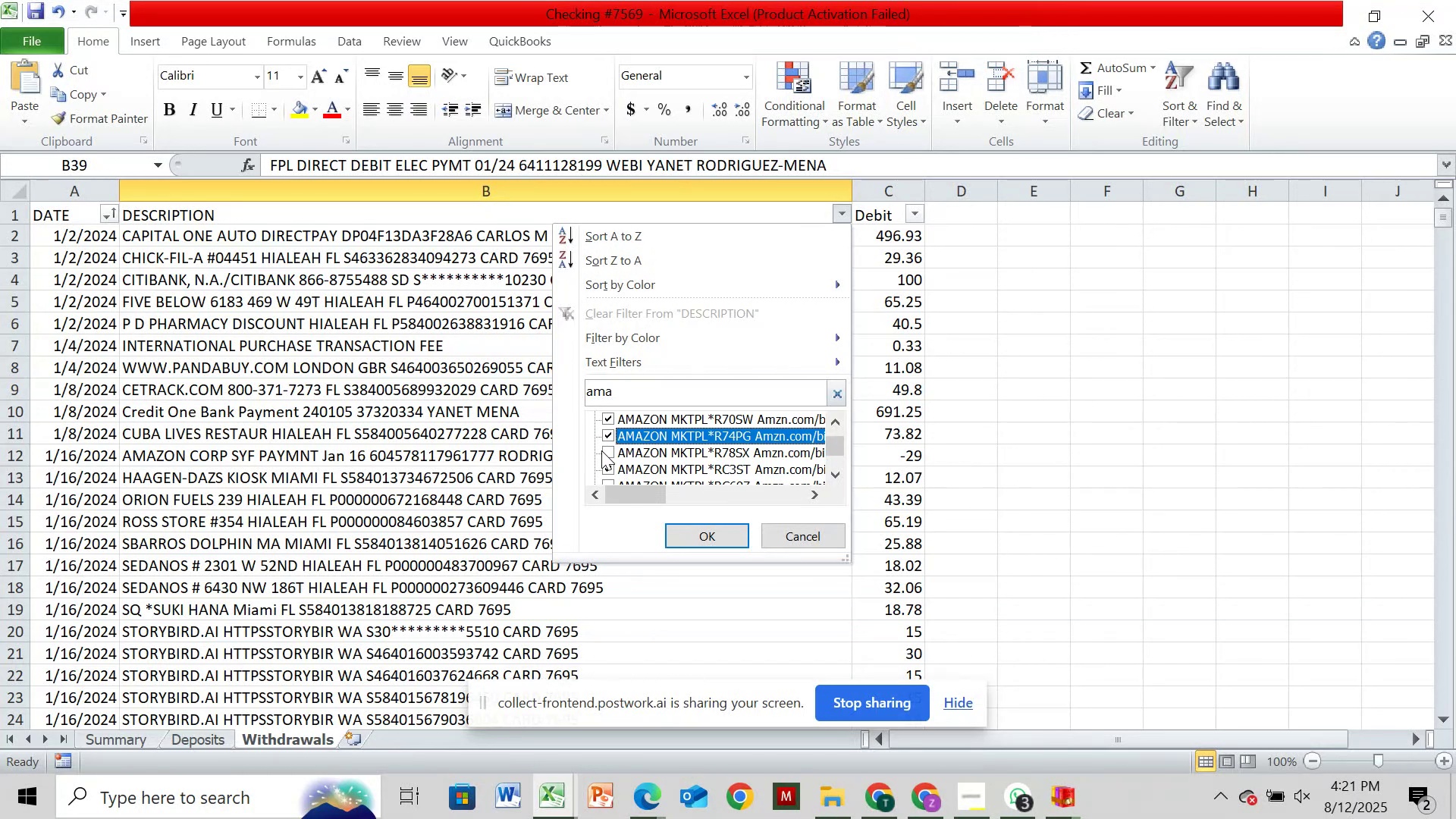 
left_click([606, 448])
 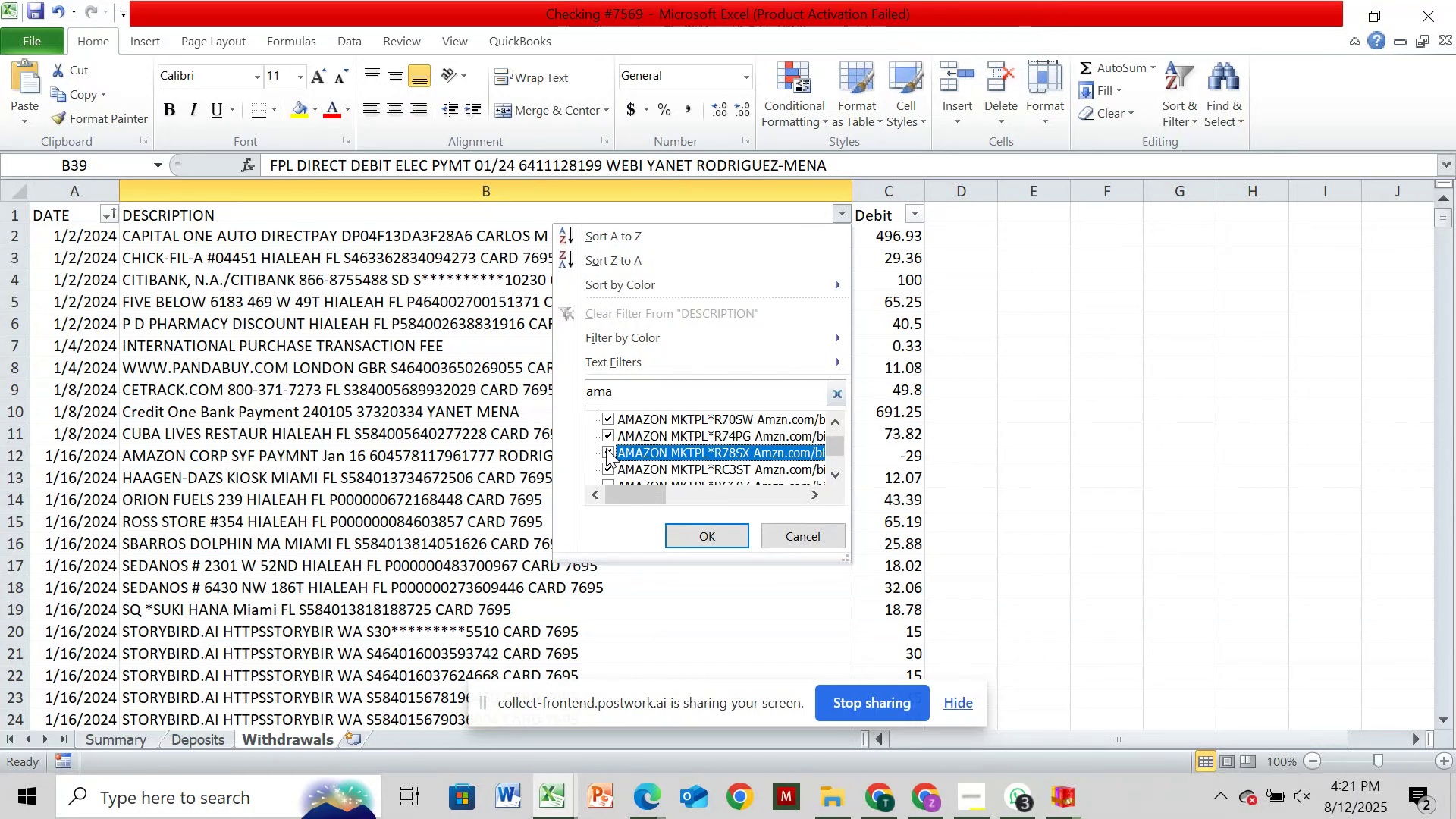 
scroll: coordinate [606, 448], scroll_direction: down, amount: 1.0
 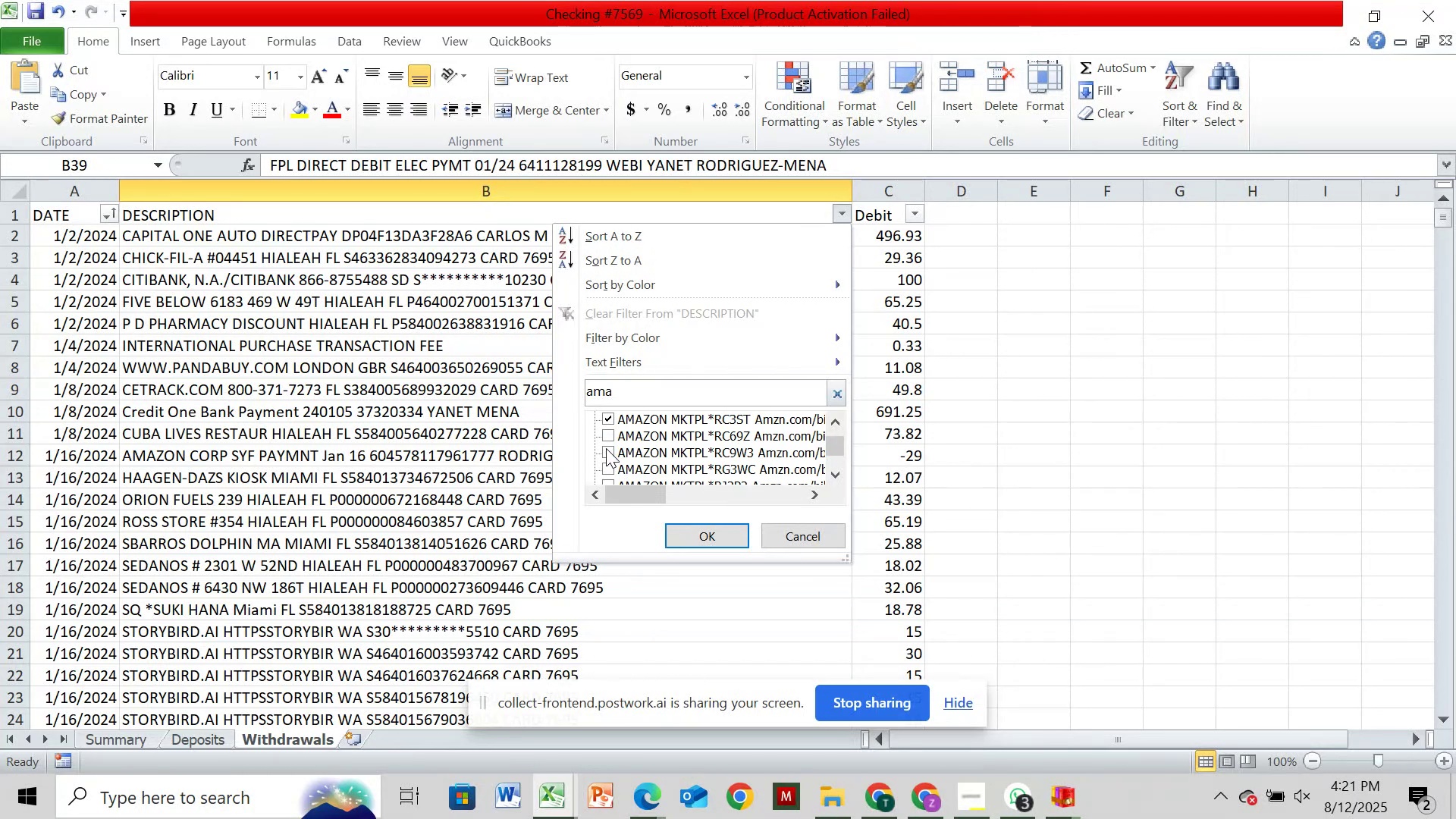 
left_click([606, 448])
 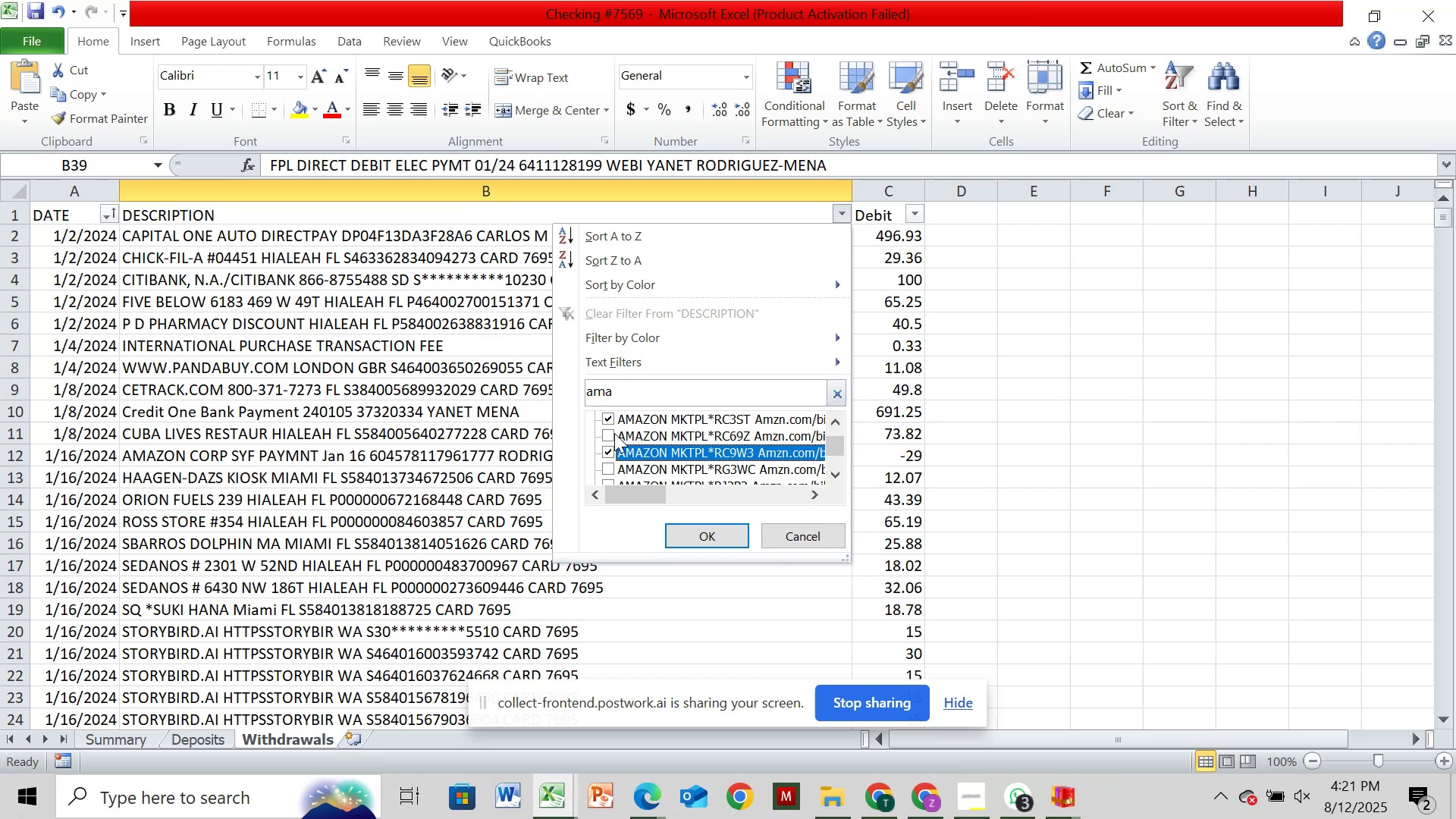 
left_click([614, 433])
 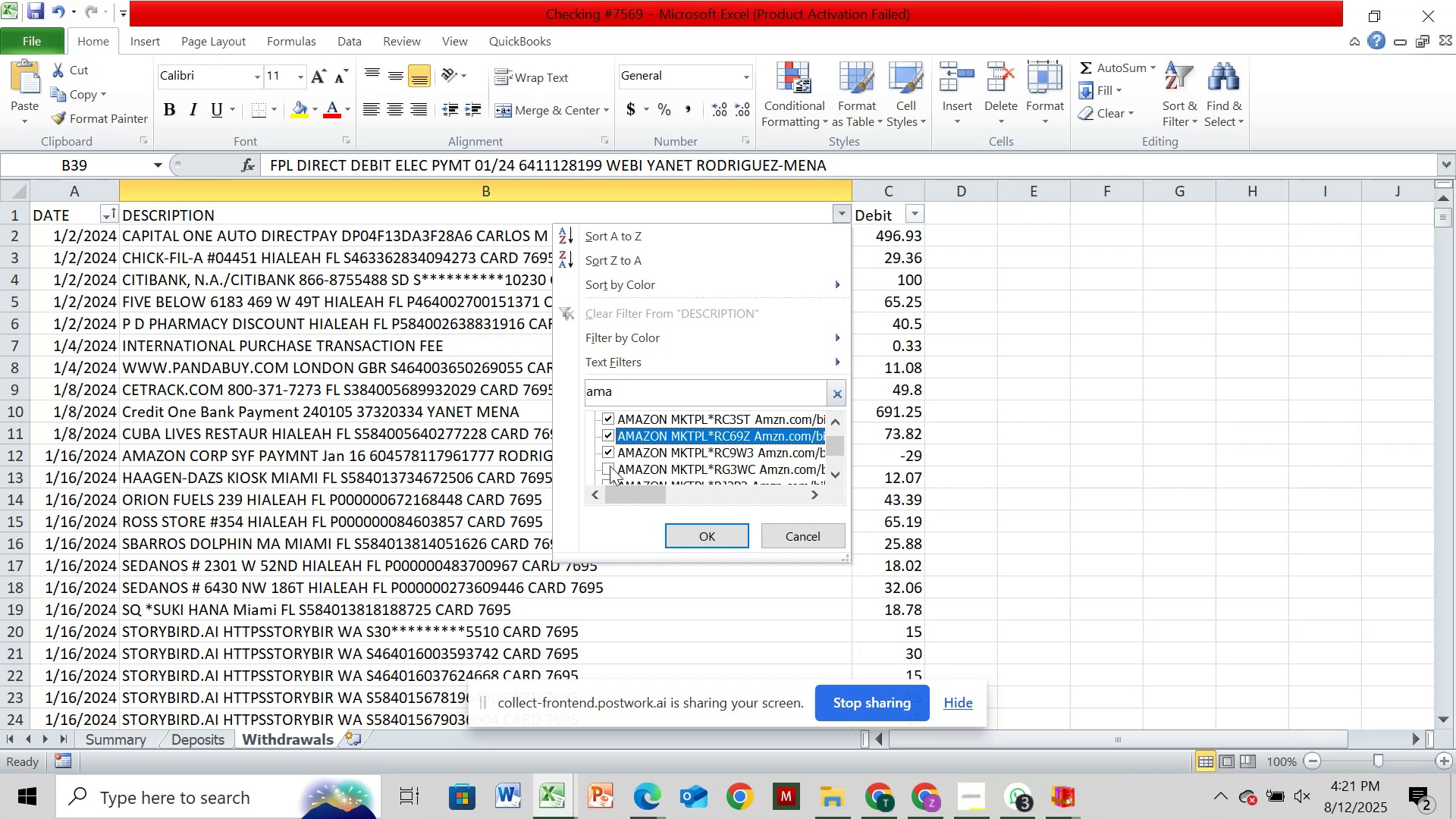 
left_click([610, 466])
 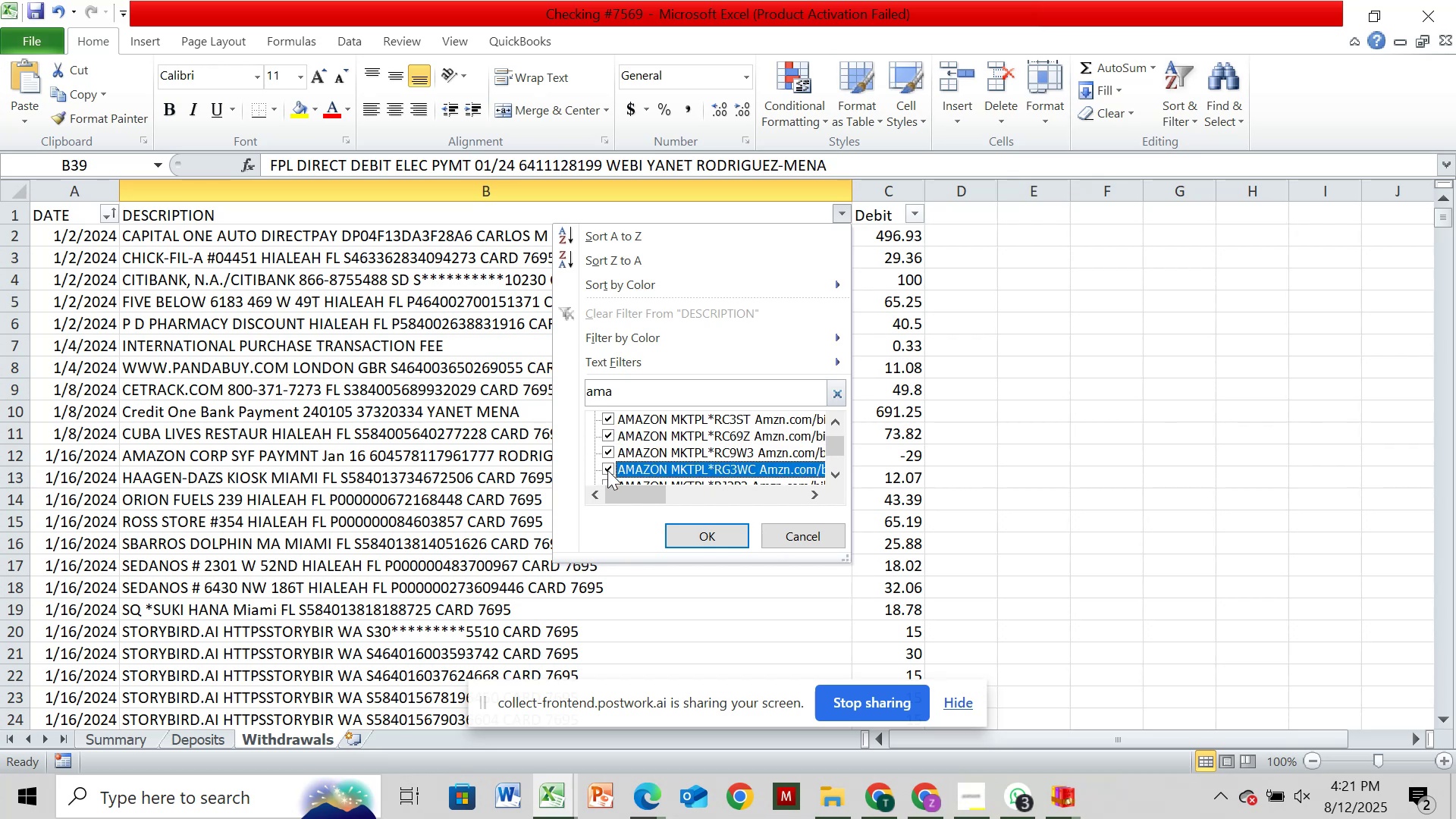 
scroll: coordinate [606, 473], scroll_direction: down, amount: 1.0
 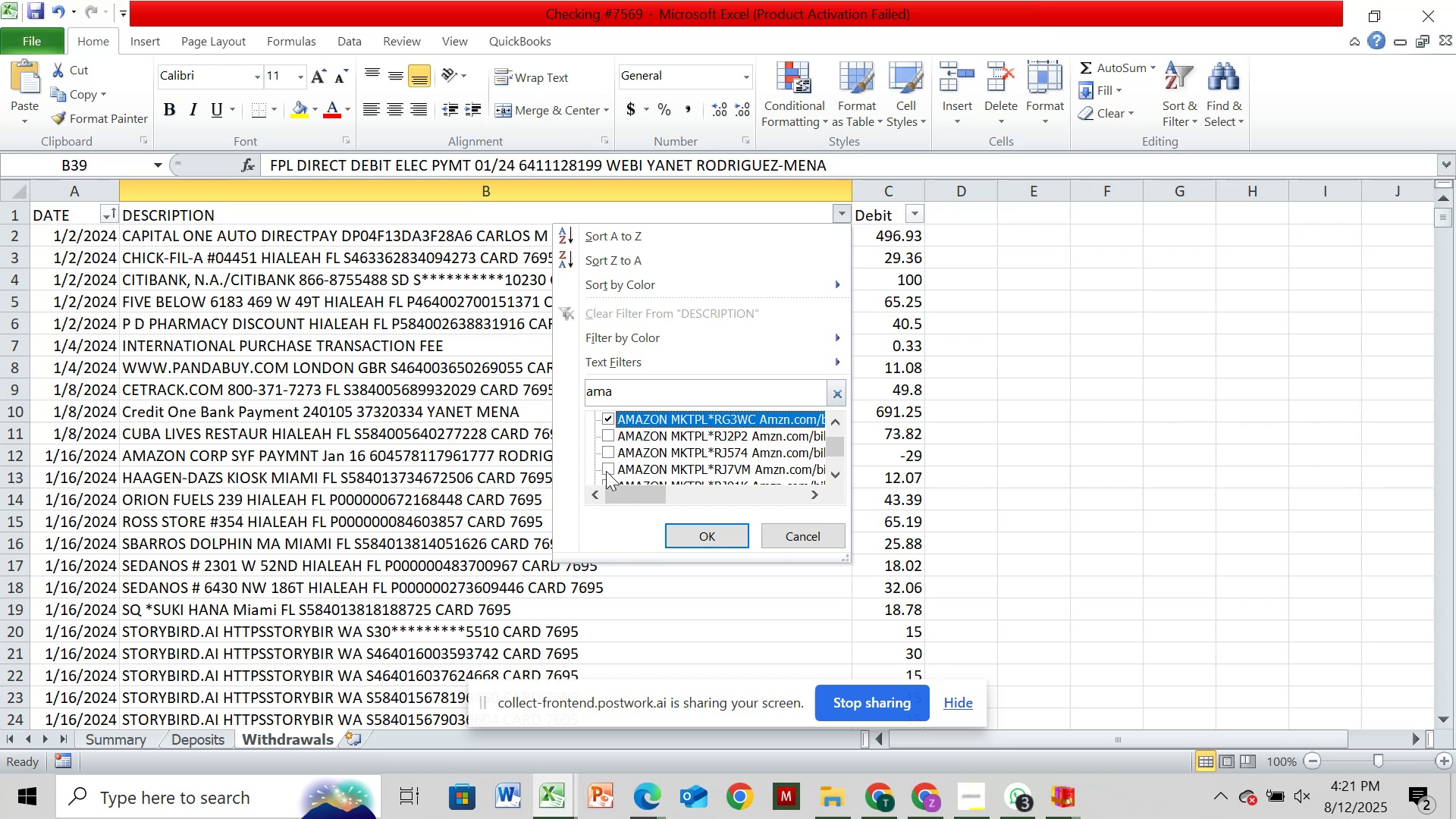 
left_click([607, 471])
 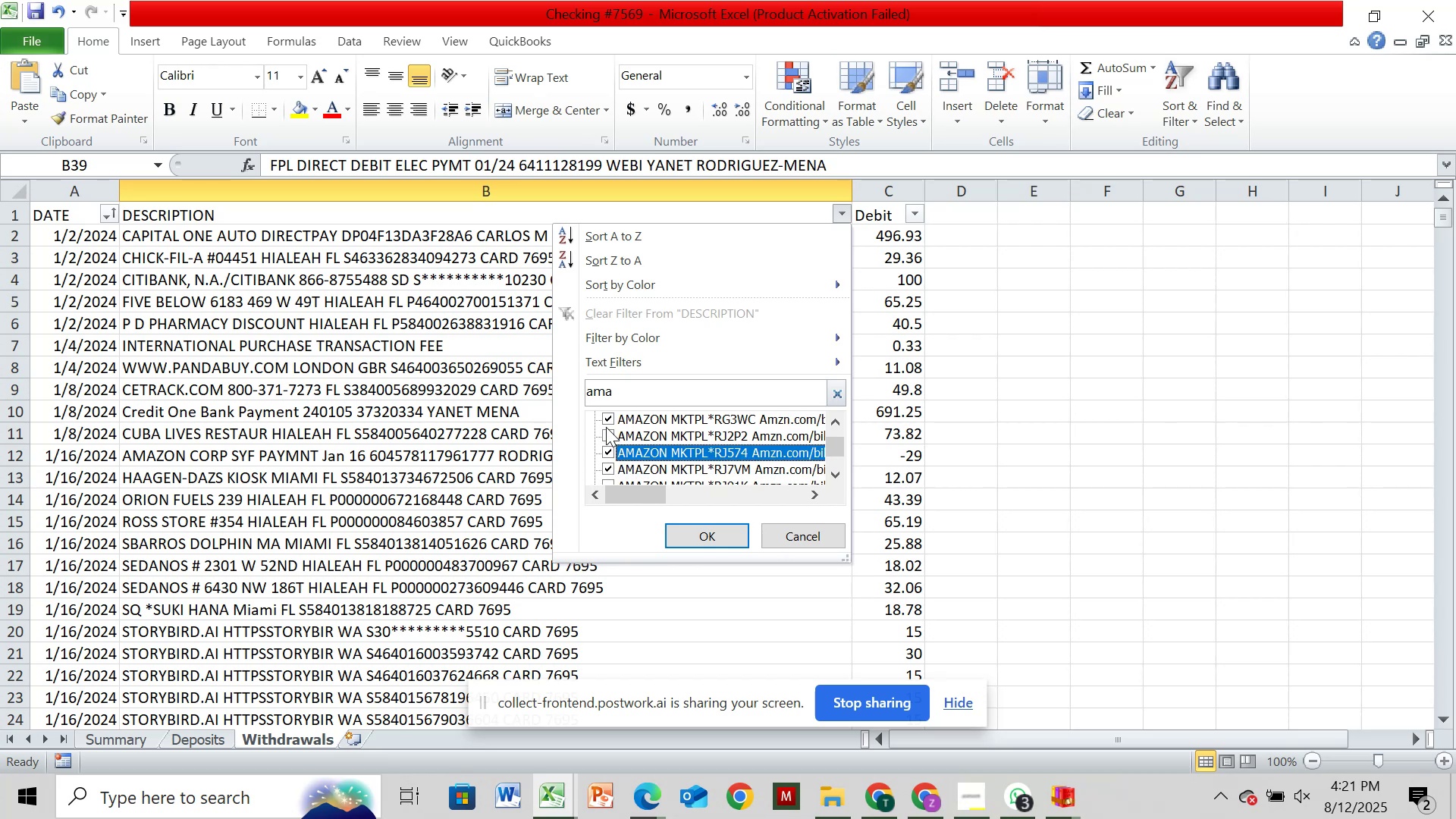 
left_click([609, 439])
 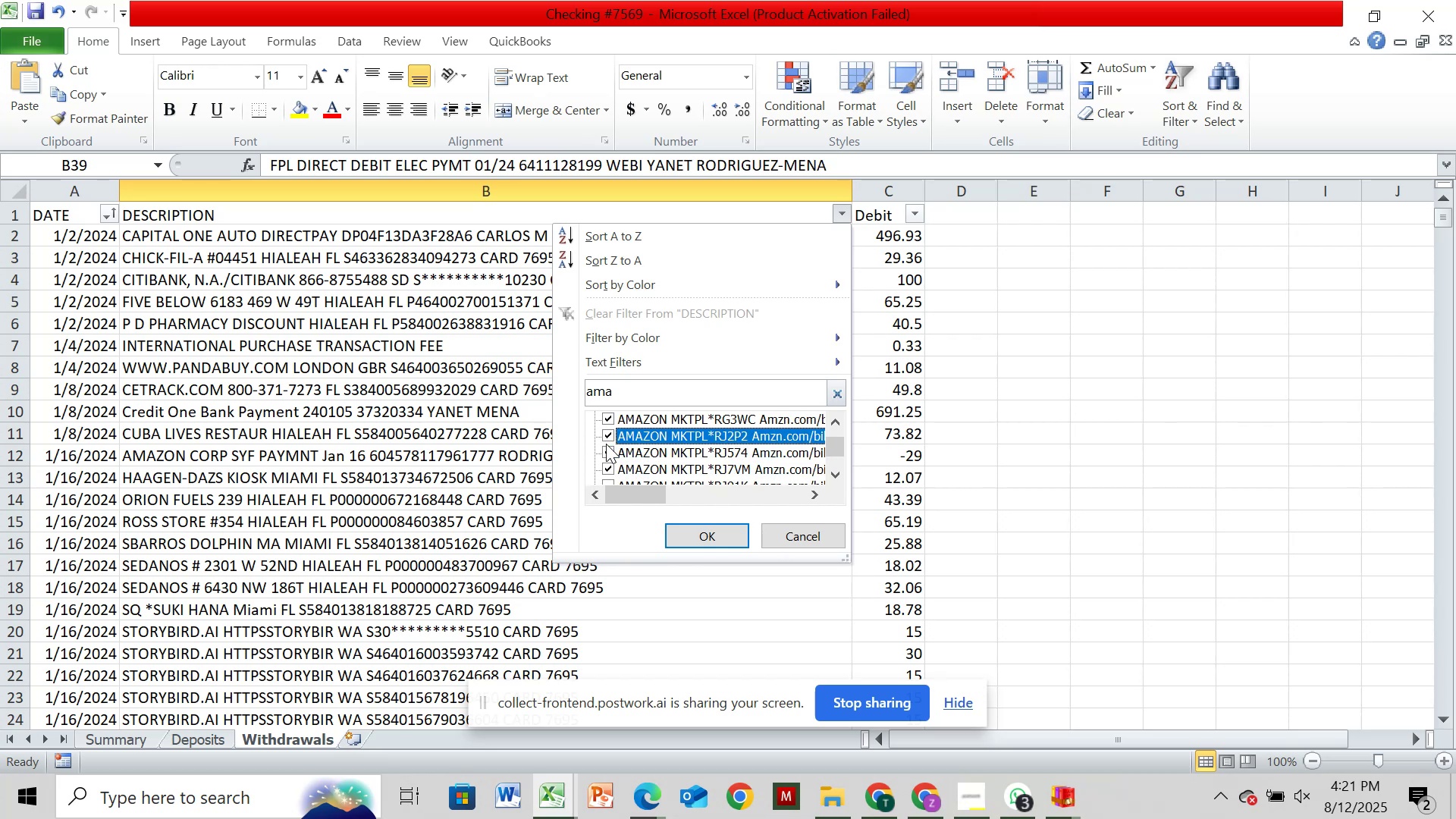 
scroll: coordinate [604, 445], scroll_direction: down, amount: 2.0
 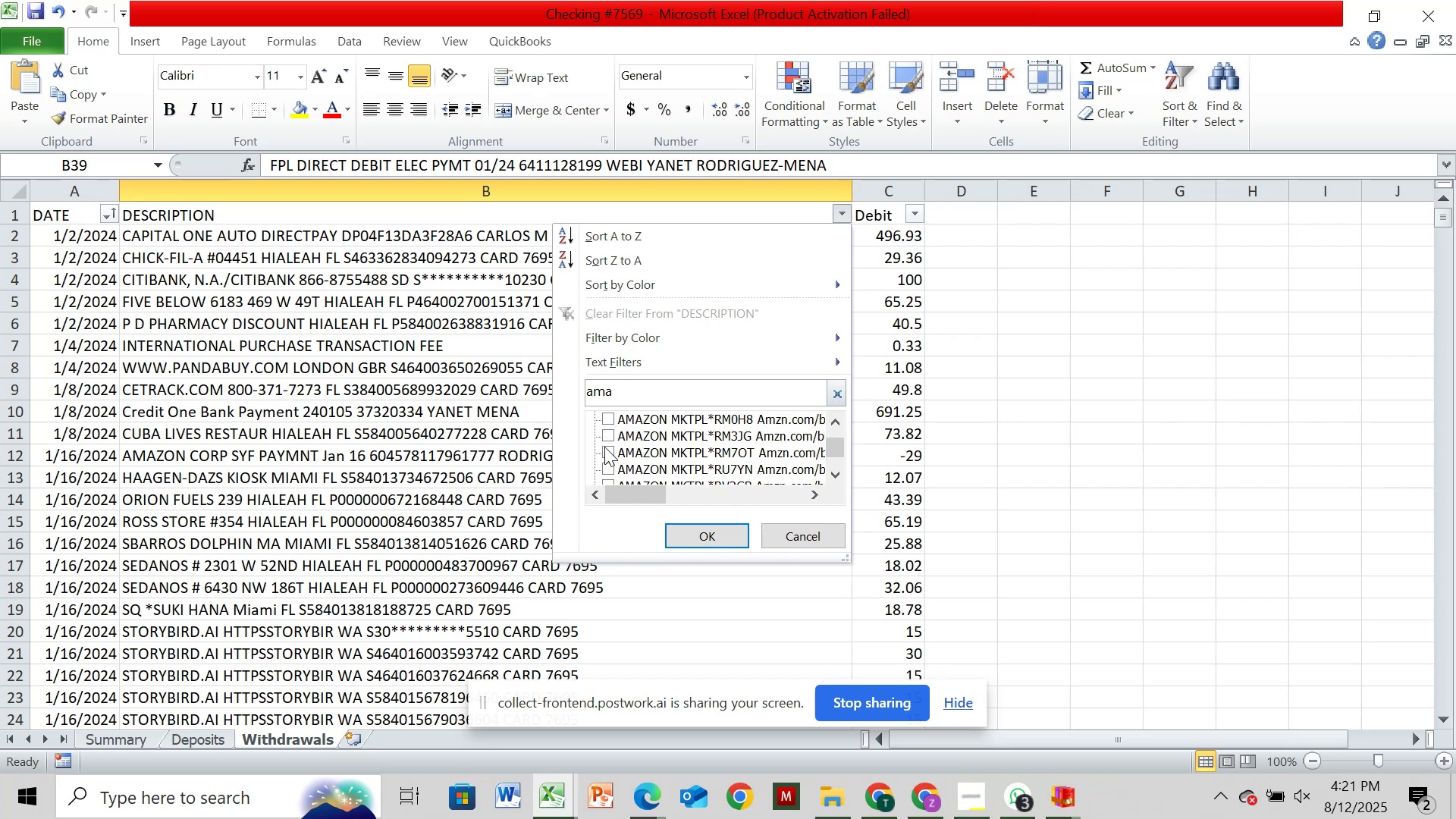 
left_click([604, 447])
 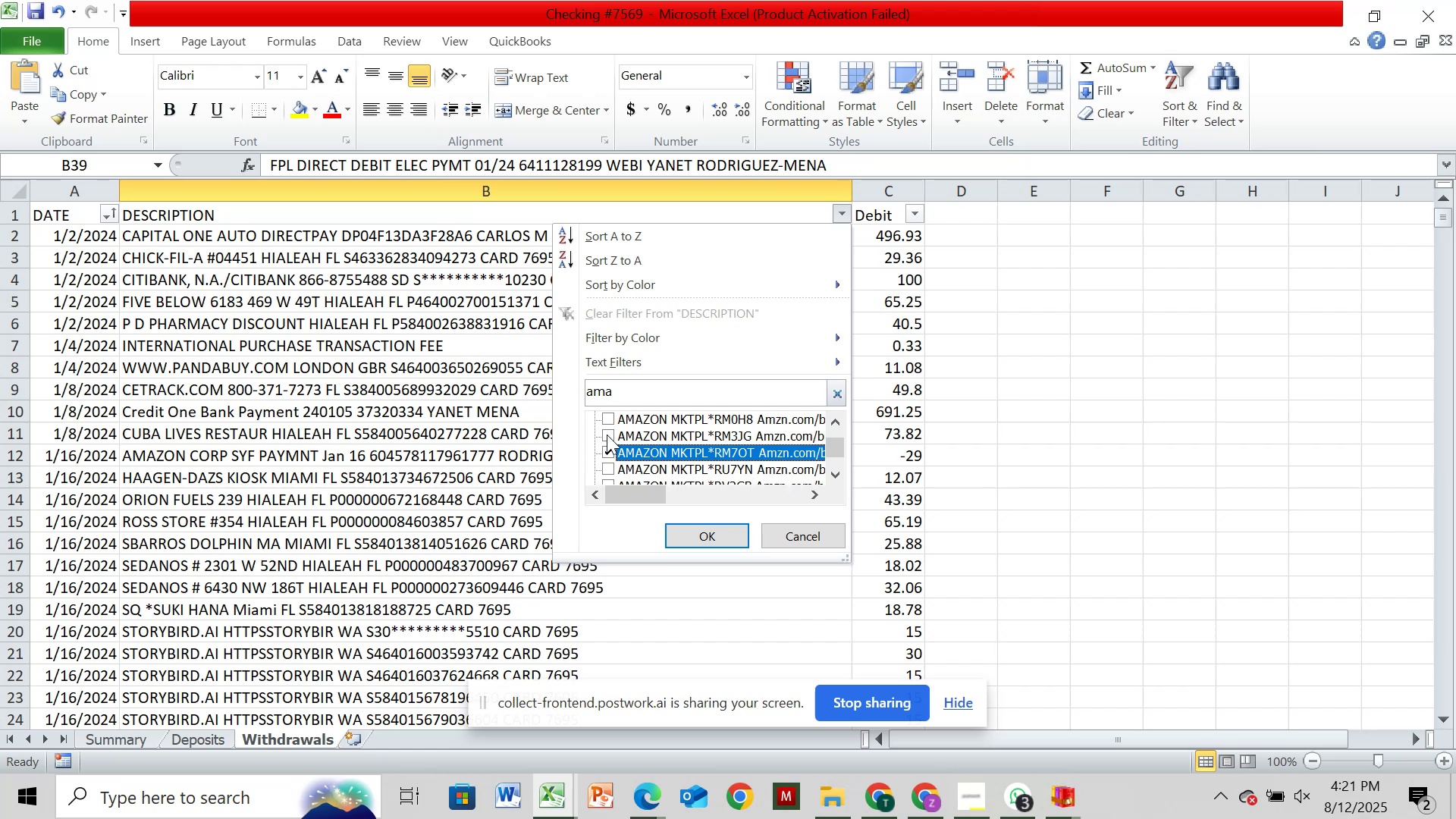 
left_click([607, 435])
 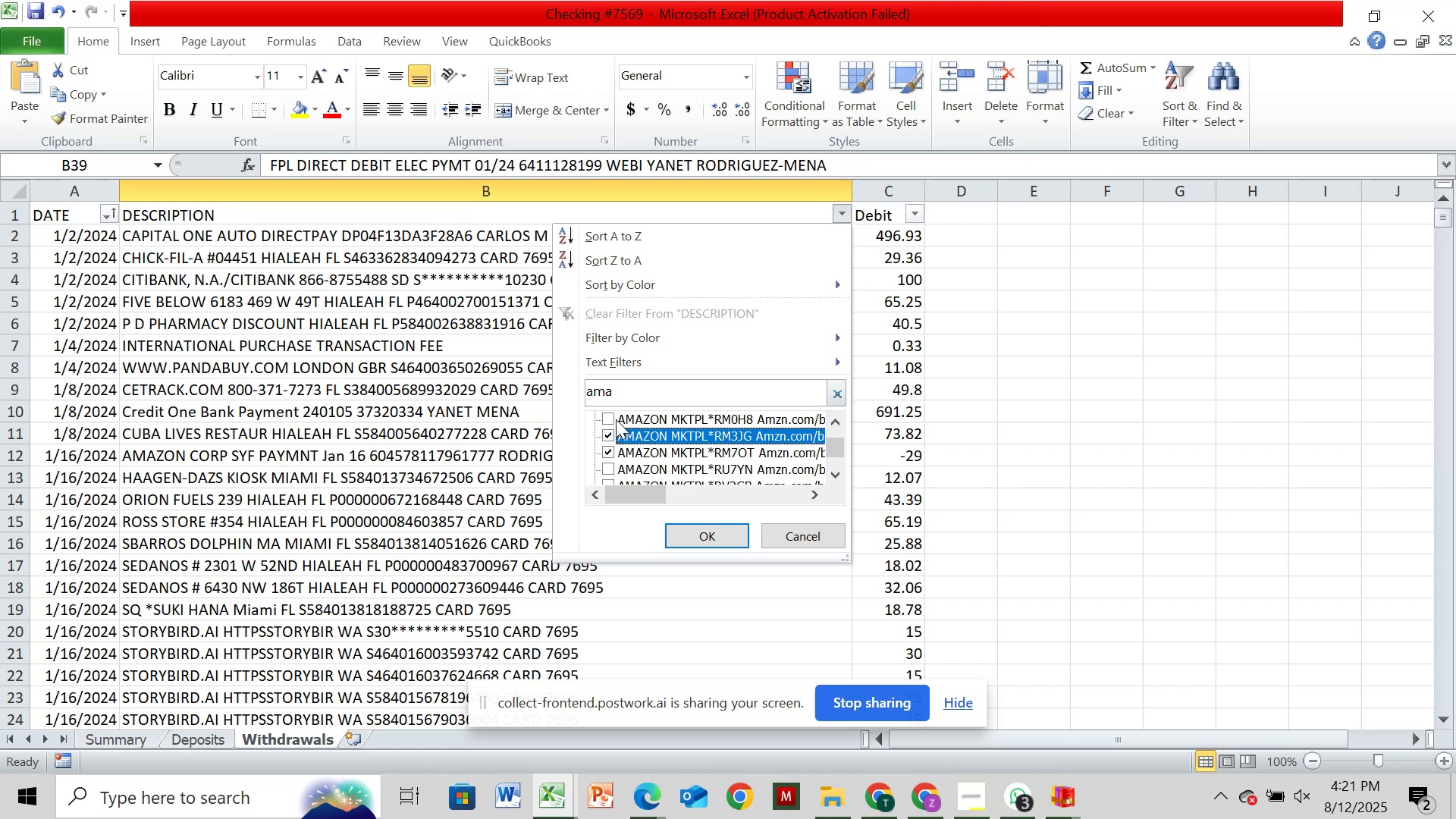 
left_click([616, 419])
 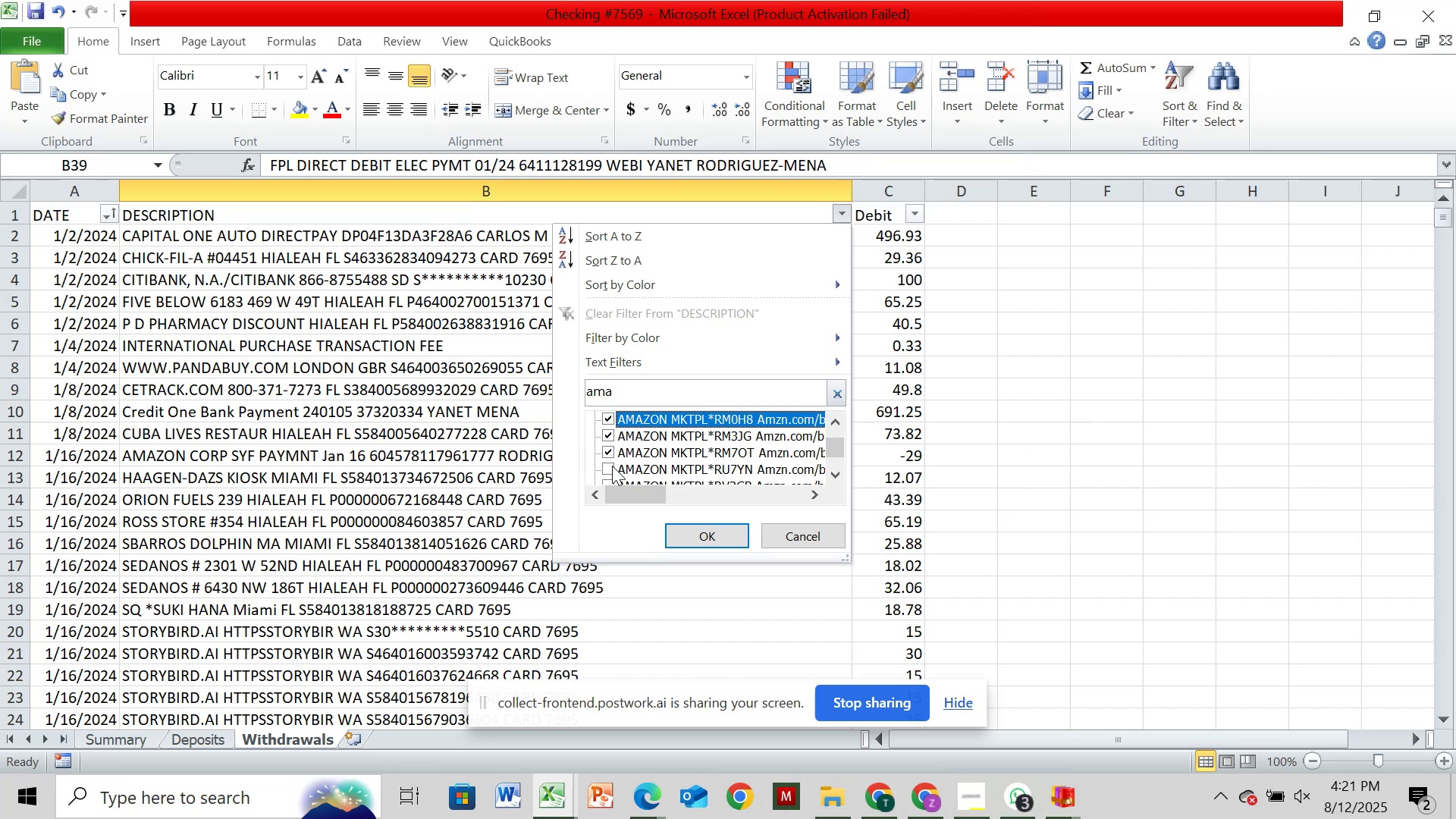 
left_click([612, 466])
 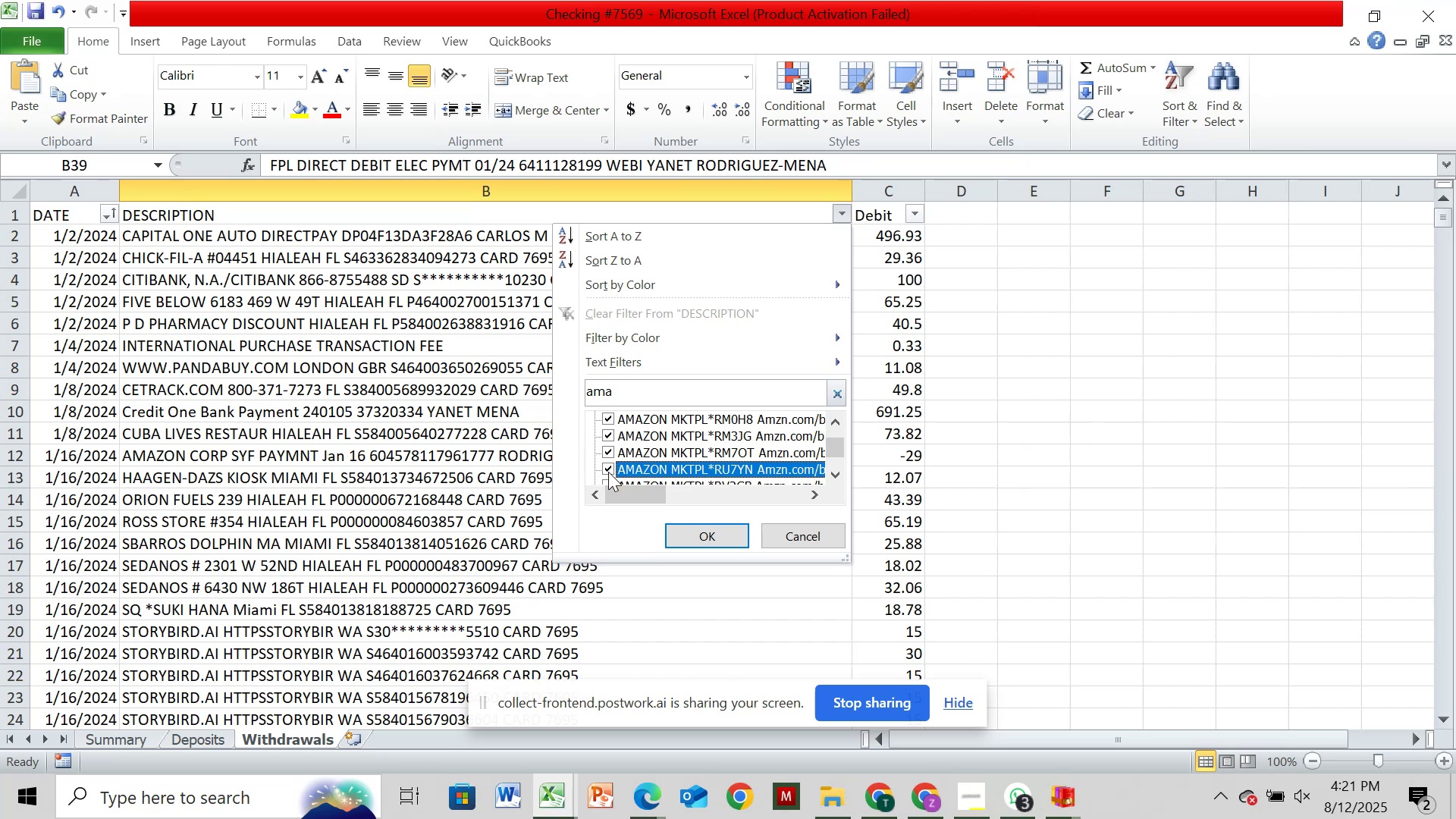 
scroll: coordinate [607, 472], scroll_direction: down, amount: 1.0
 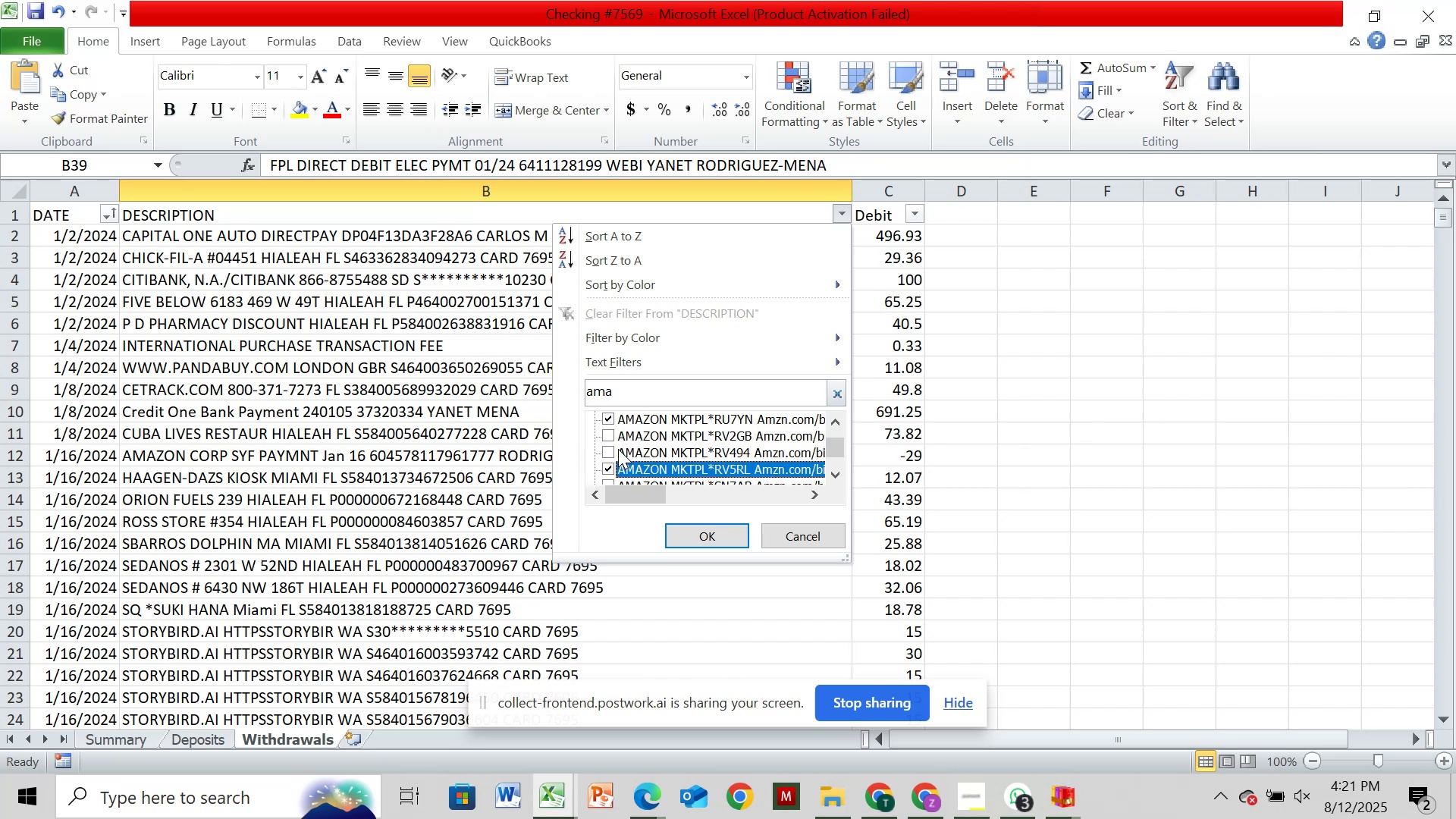 
left_click([613, 449])
 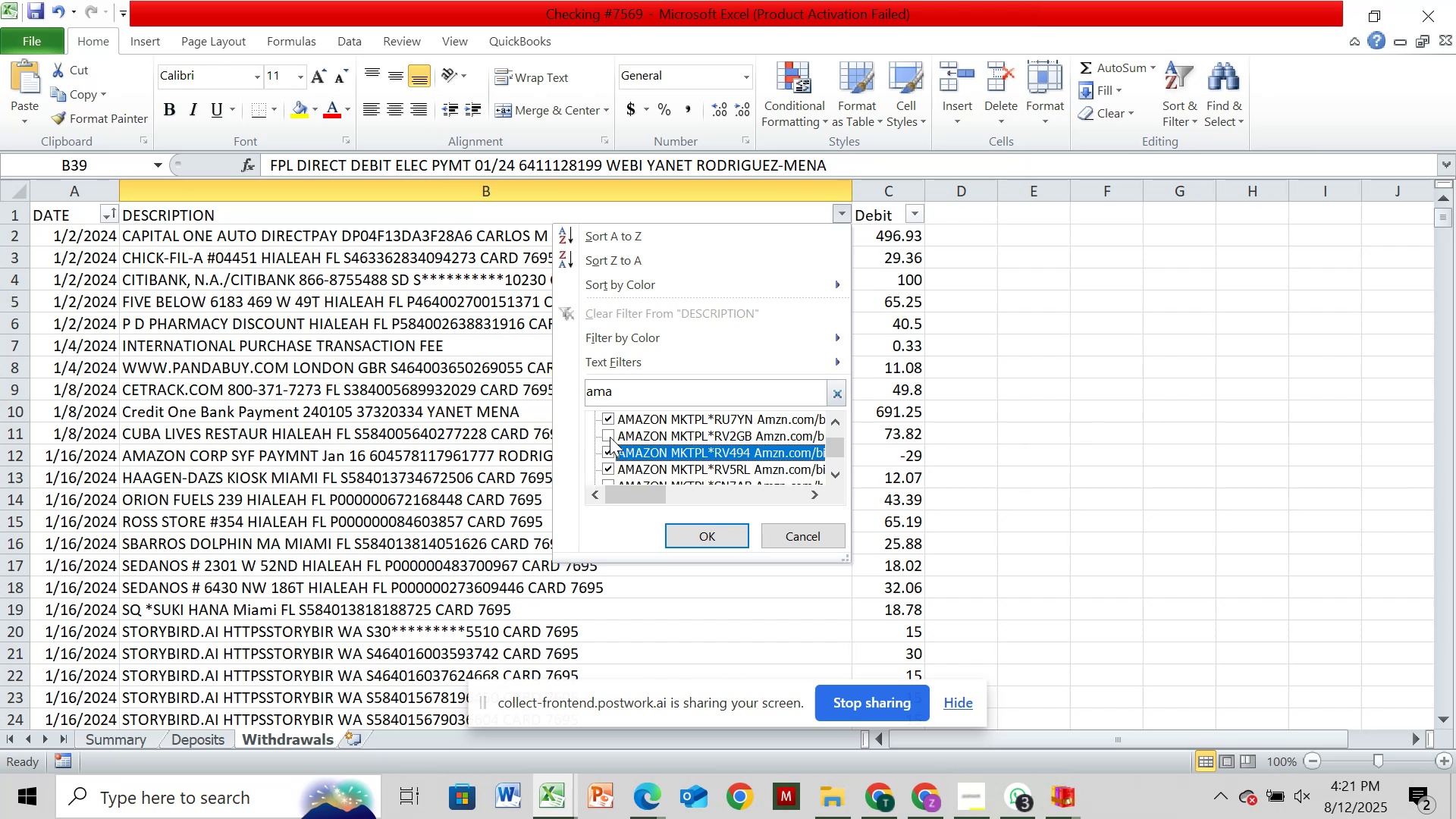 
left_click([608, 437])
 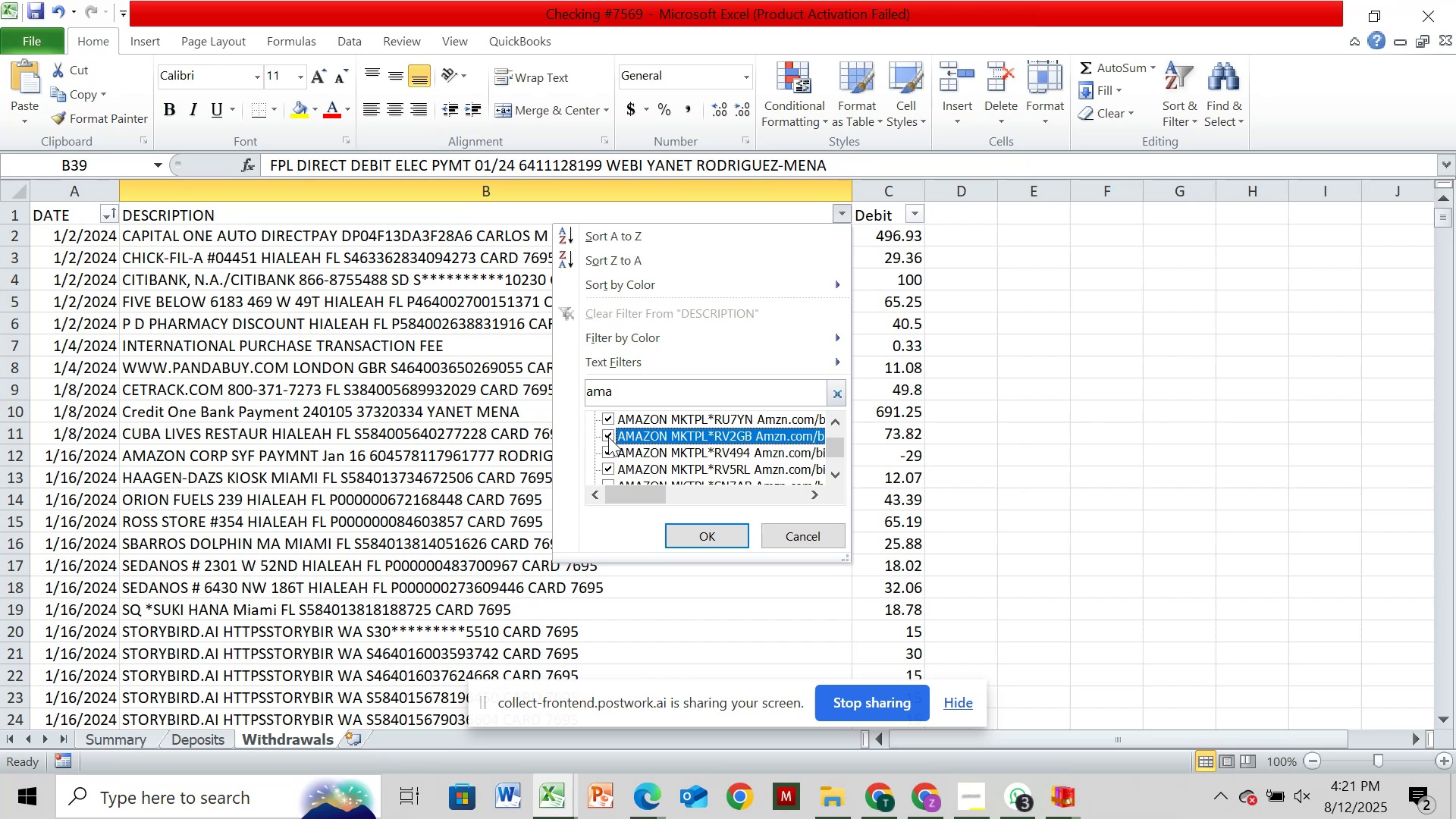 
scroll: coordinate [608, 435], scroll_direction: down, amount: 4.0
 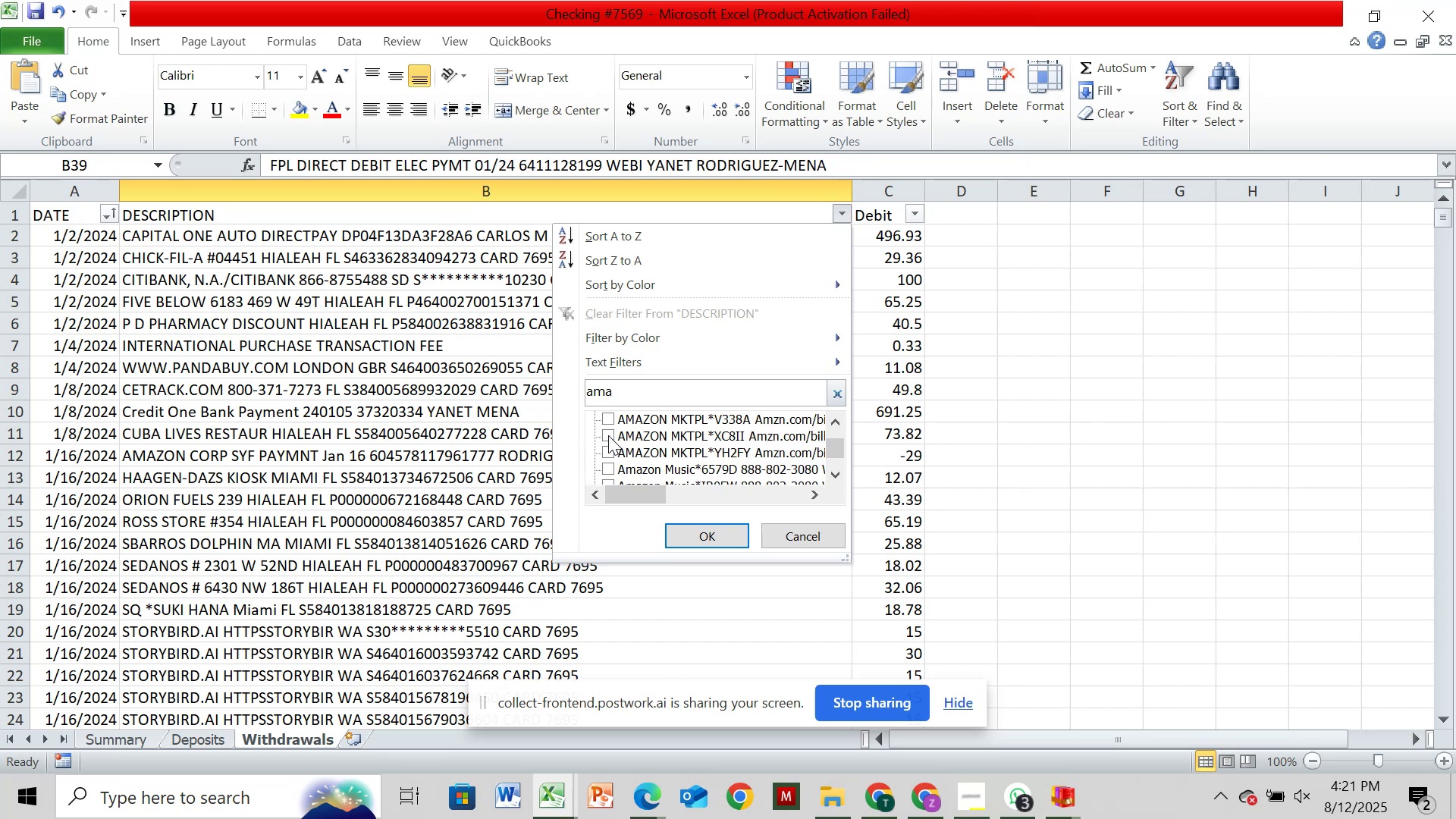 
left_click([608, 435])
 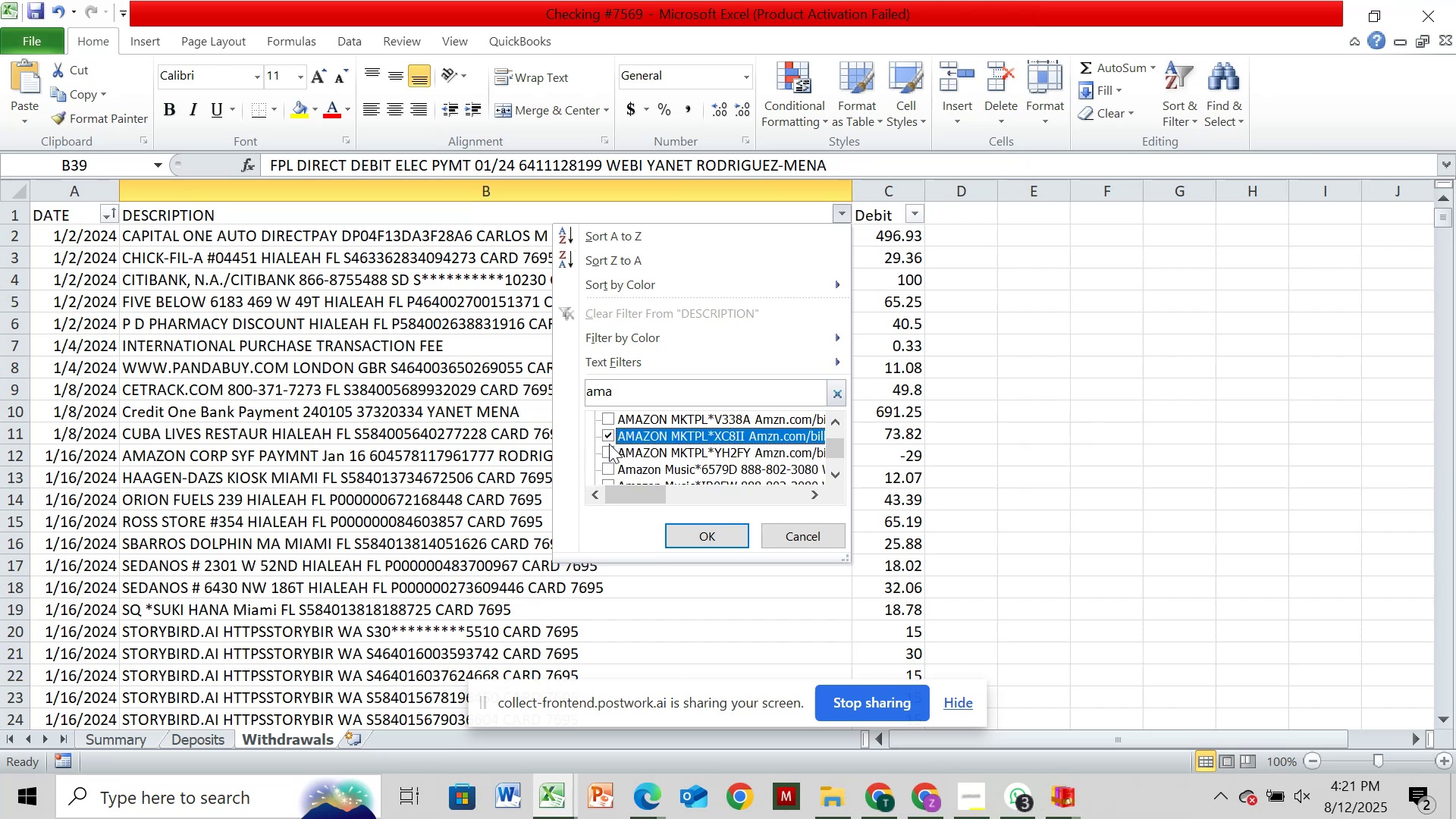 
left_click([609, 446])
 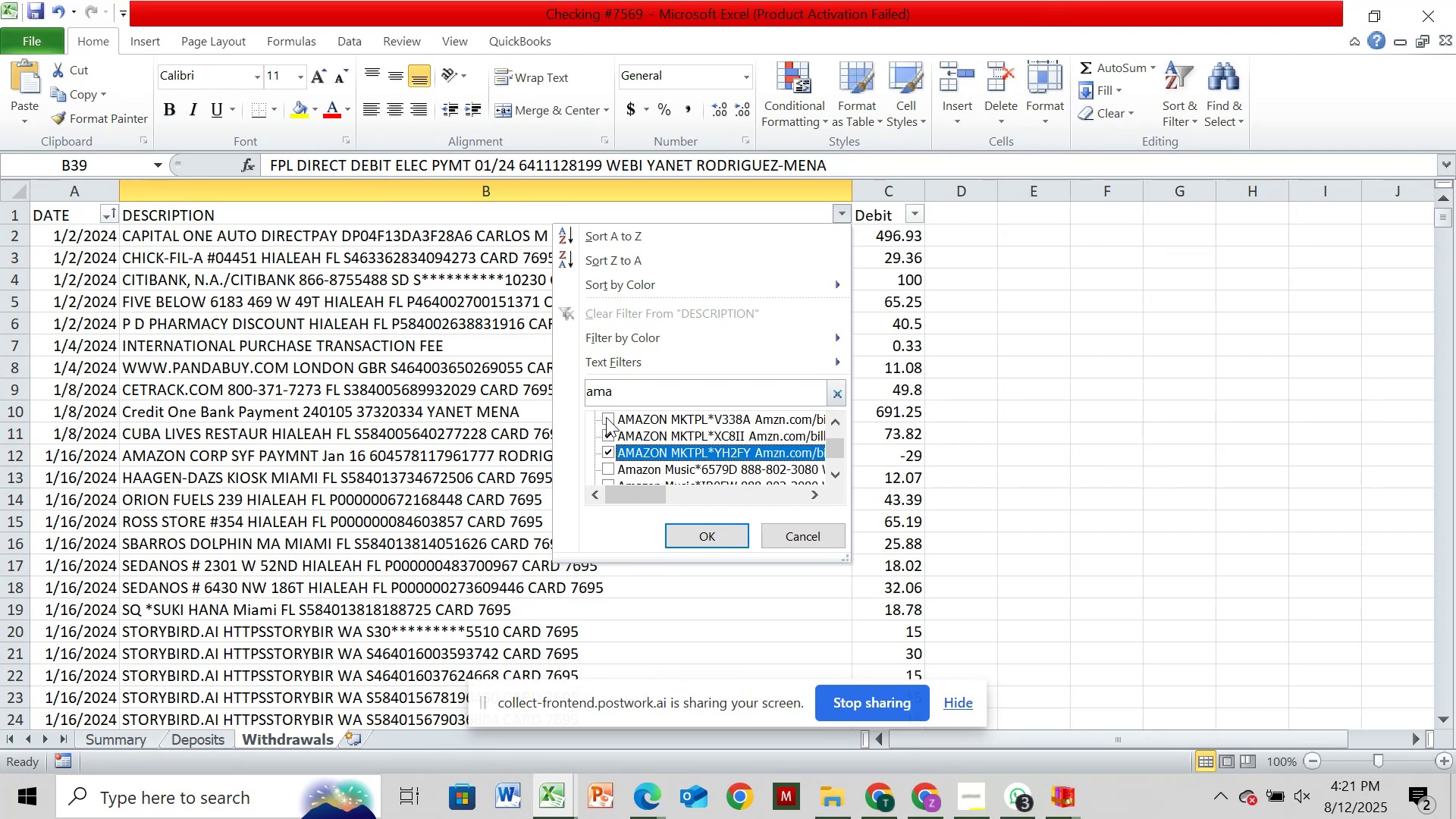 
left_click([606, 422])
 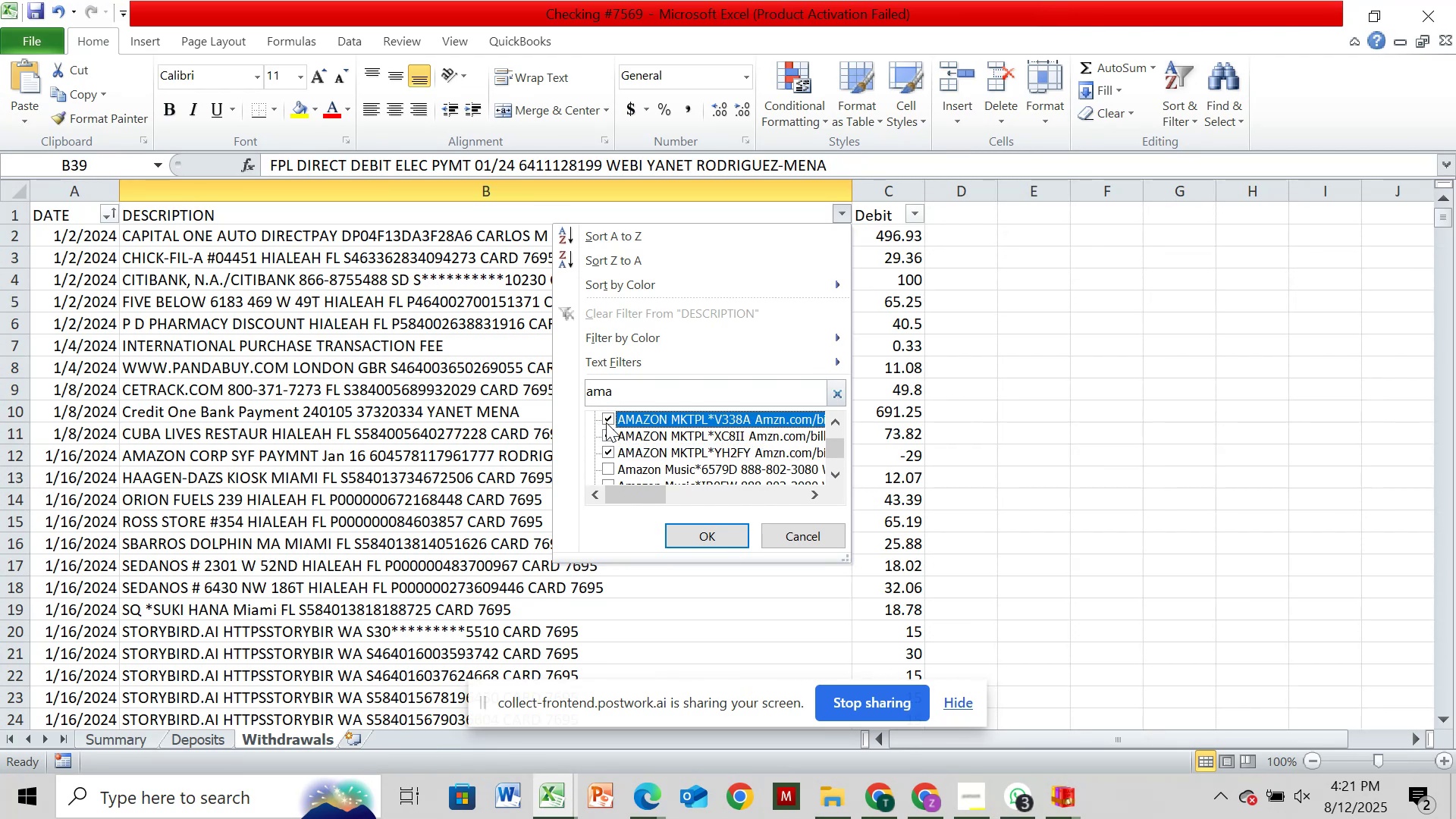 
scroll: coordinate [606, 422], scroll_direction: none, amount: 0.0
 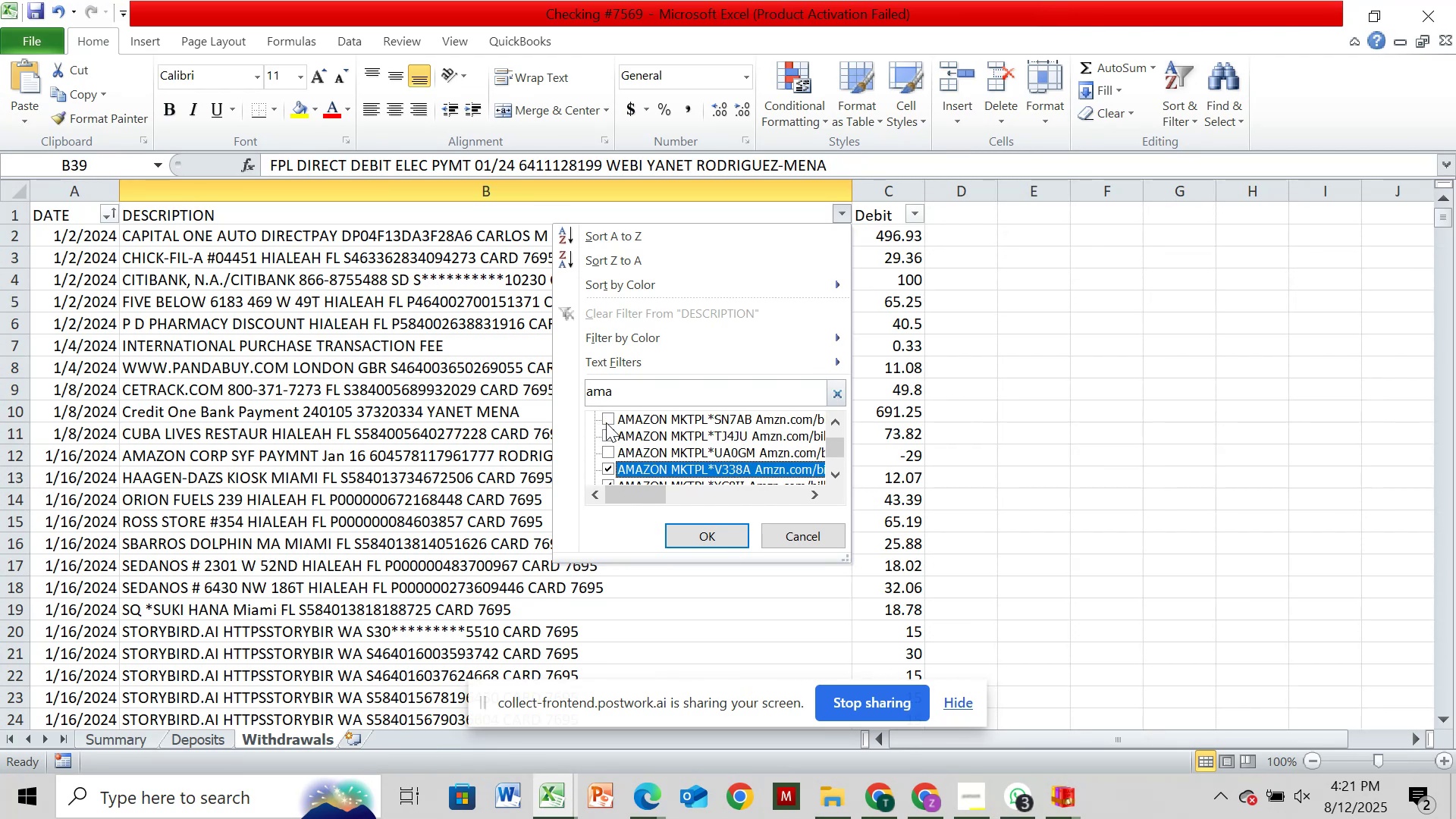 
left_click([606, 422])
 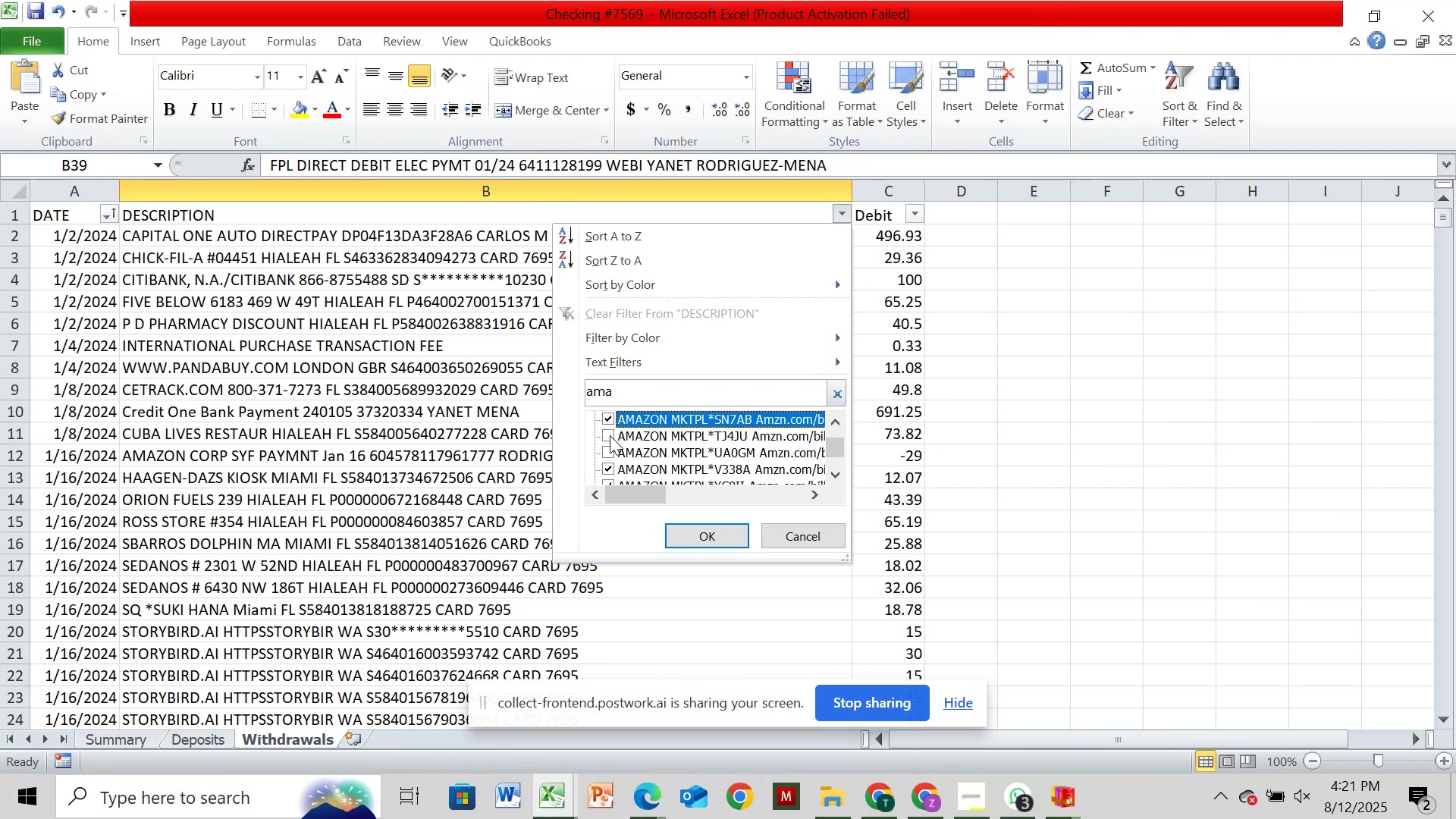 
left_click([609, 437])
 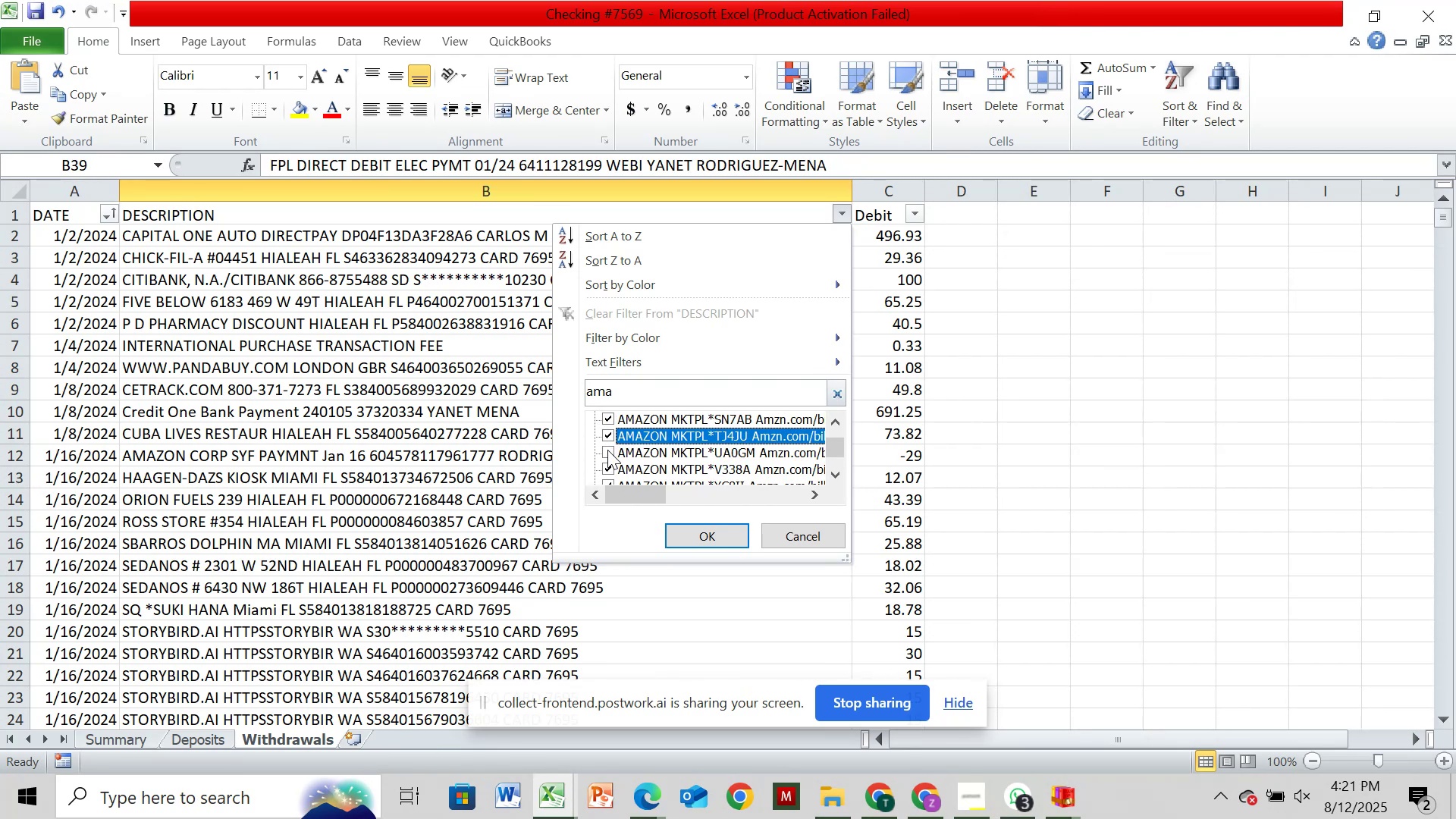 
left_click([607, 450])
 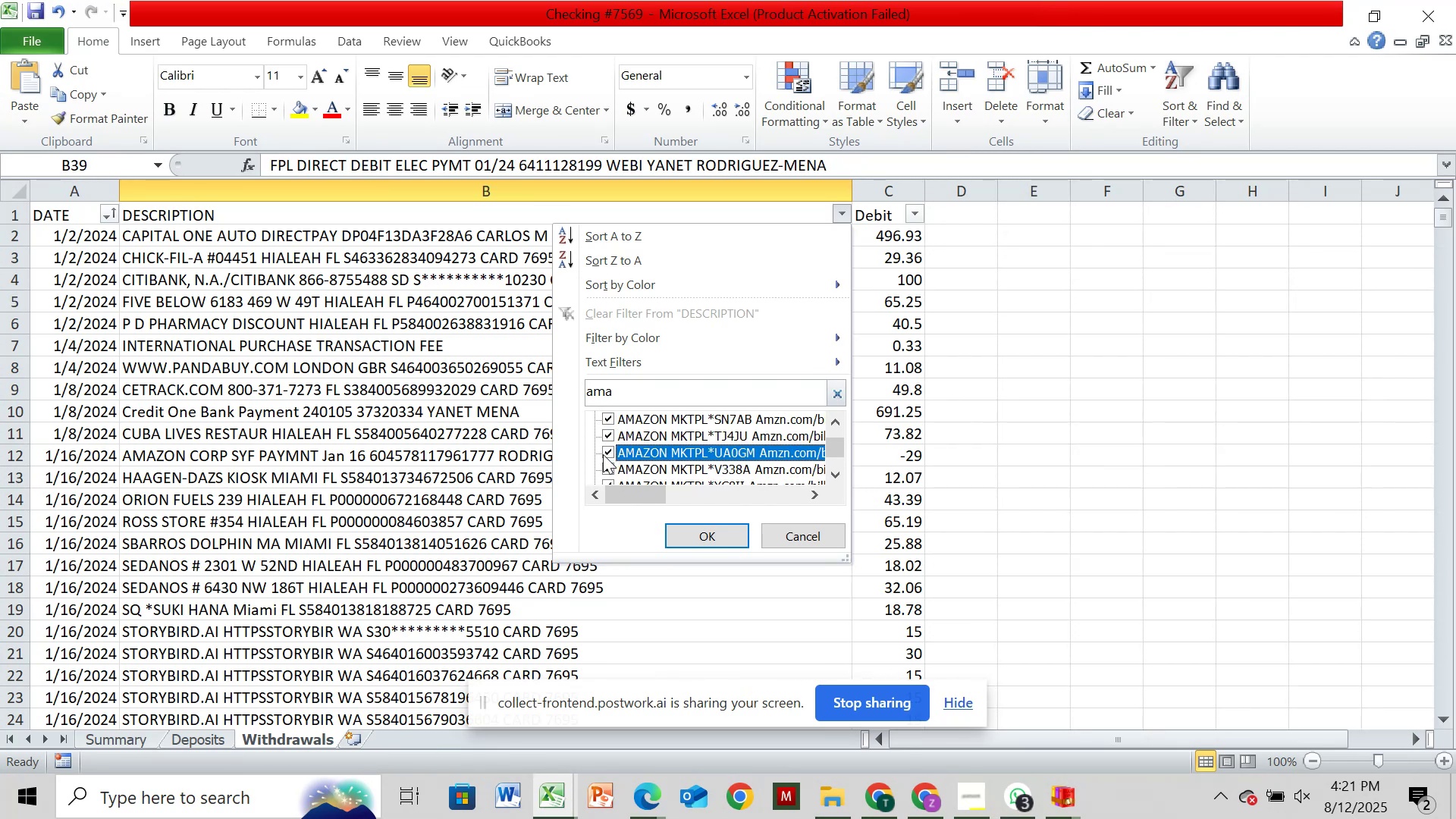 
scroll: coordinate [603, 454], scroll_direction: up, amount: 4.0
 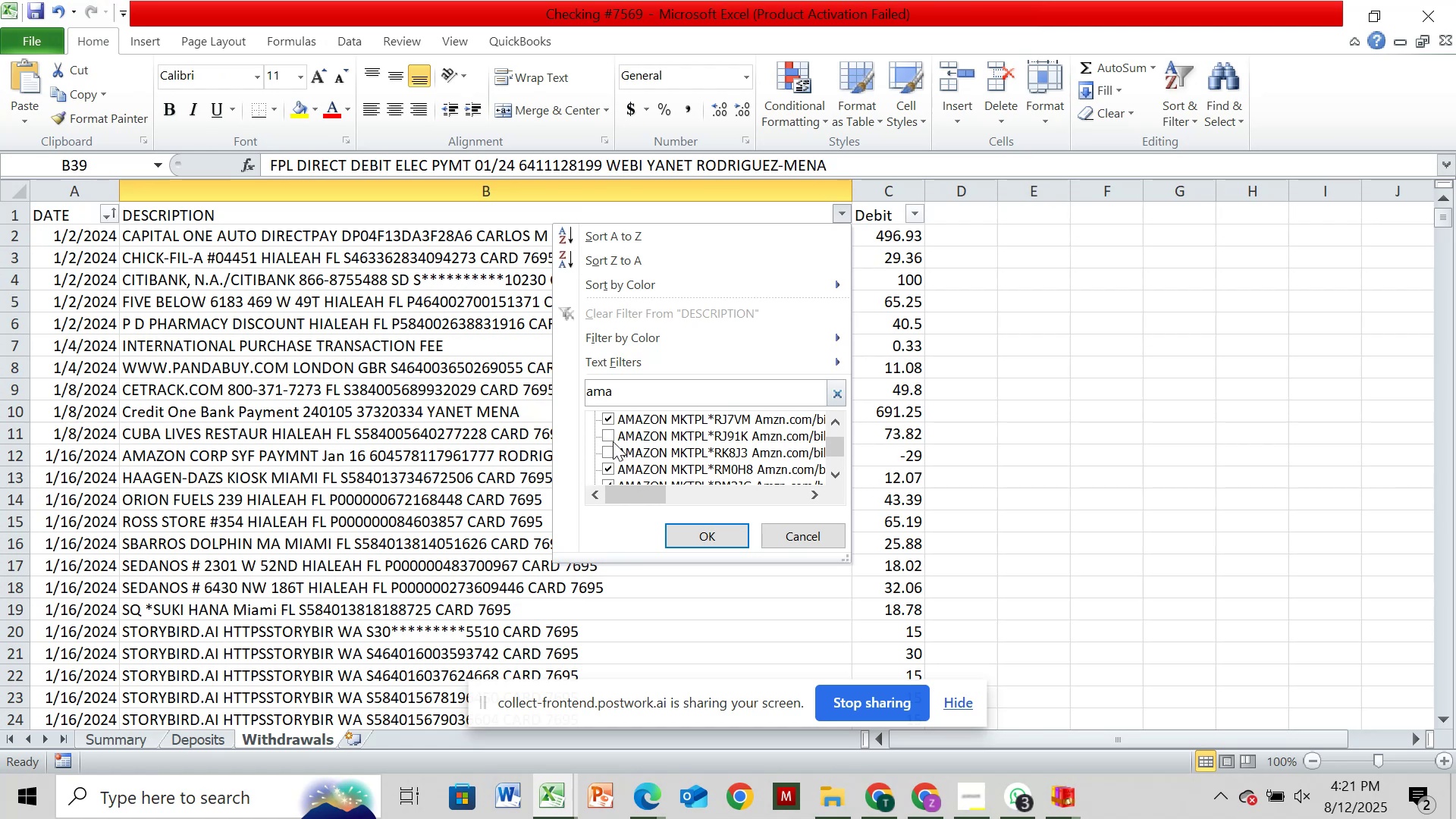 
left_click([613, 441])
 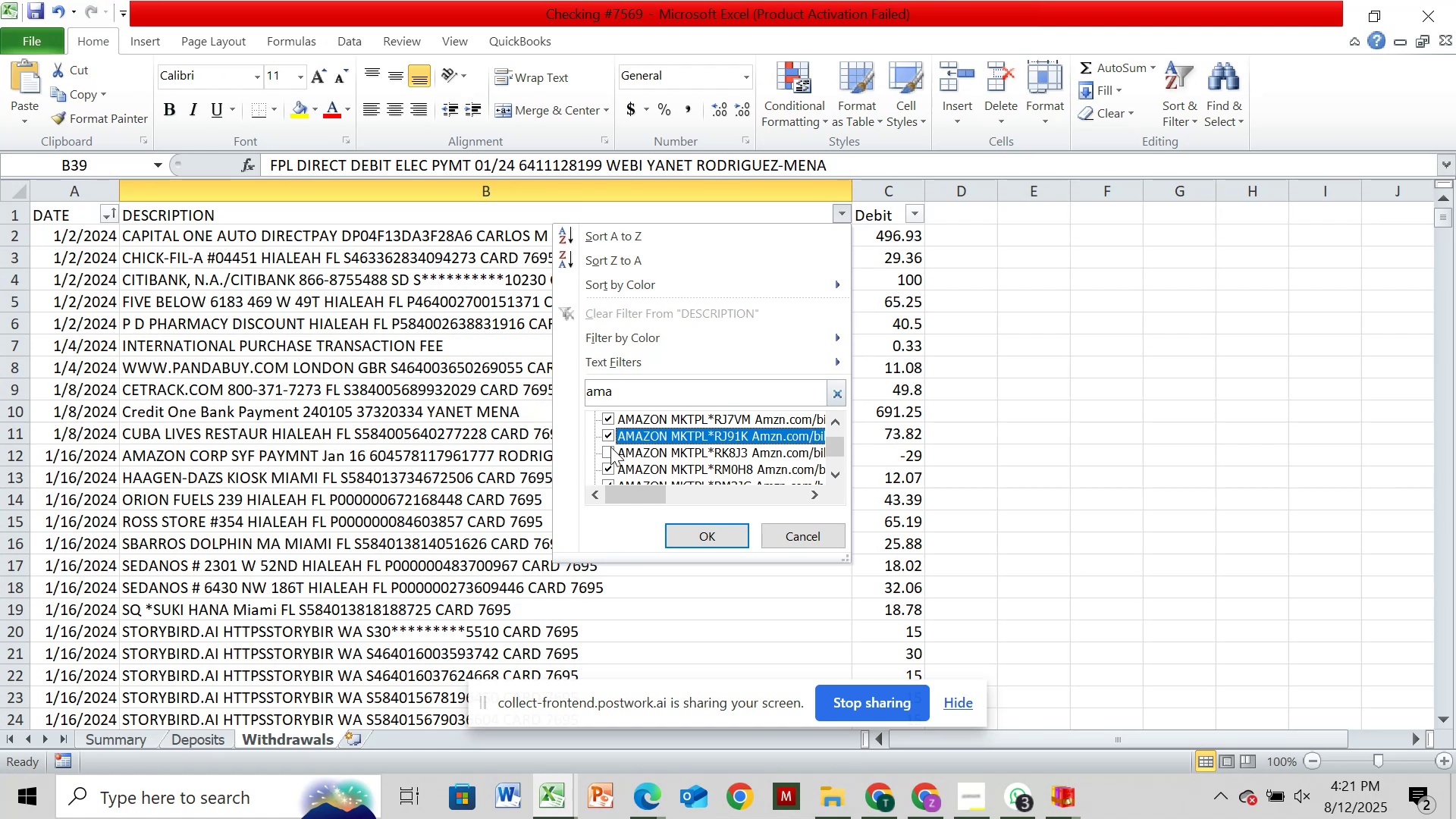 
left_click([609, 450])
 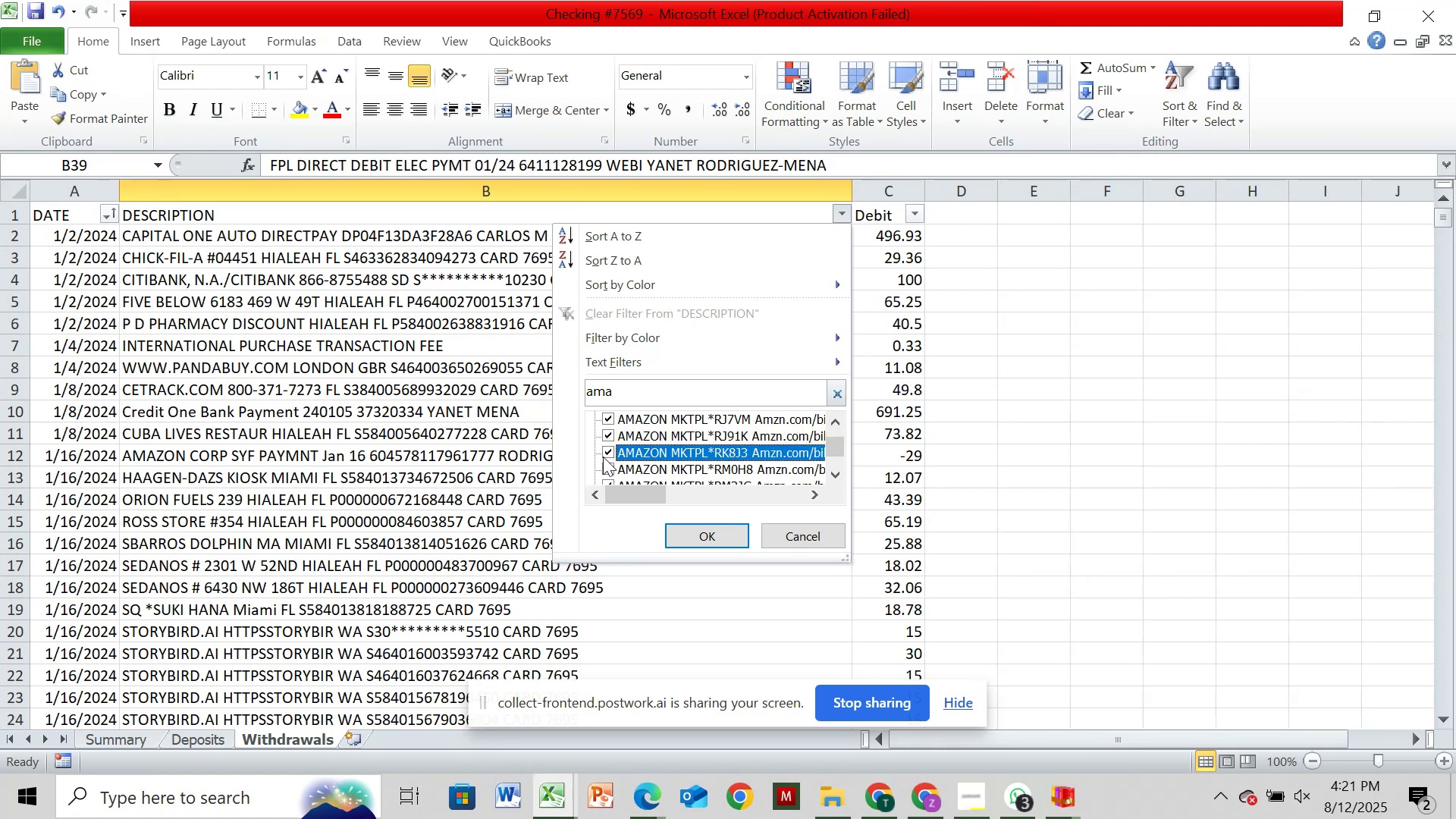 
scroll: coordinate [603, 457], scroll_direction: up, amount: 2.0
 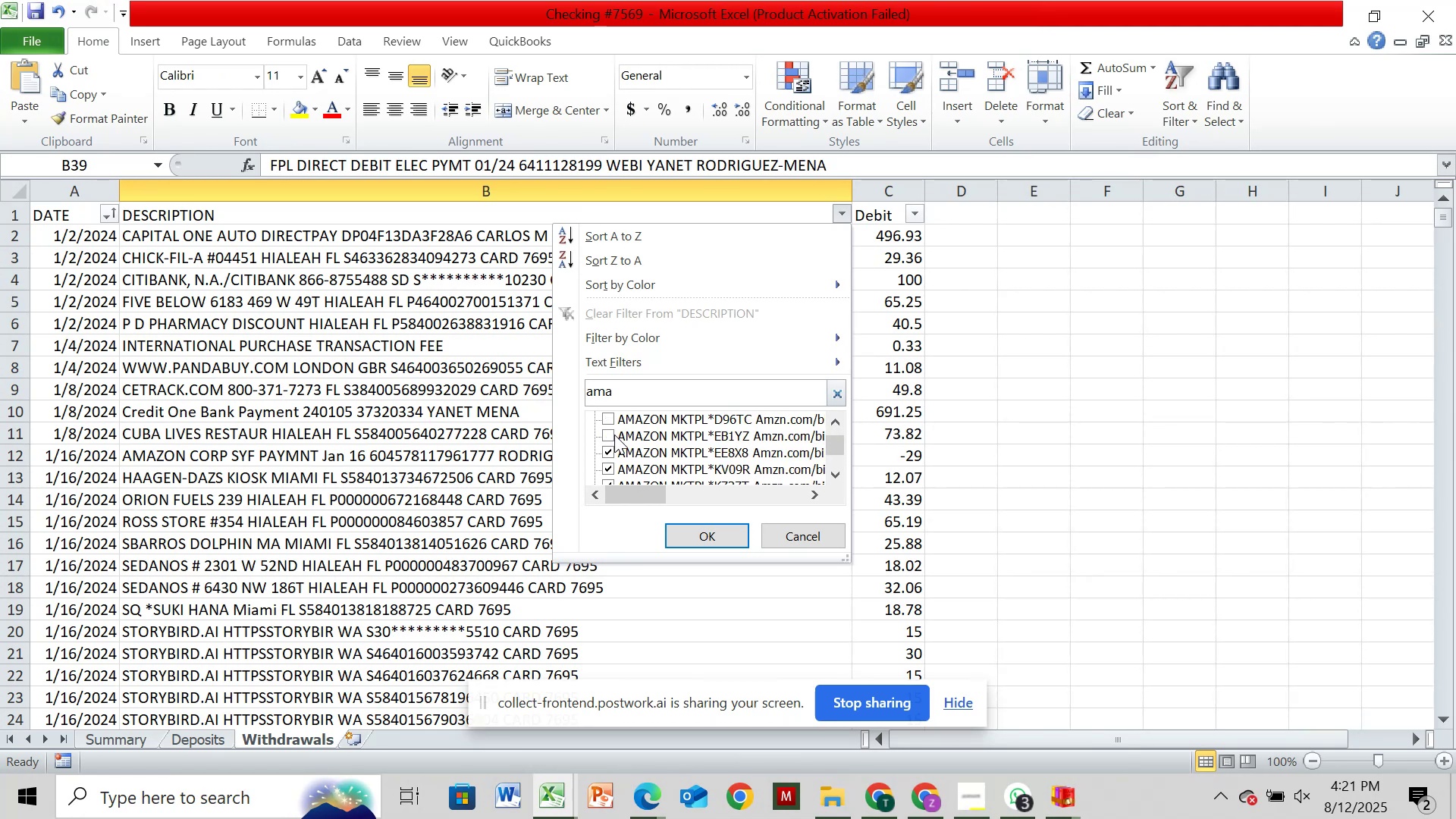 
left_click([614, 435])
 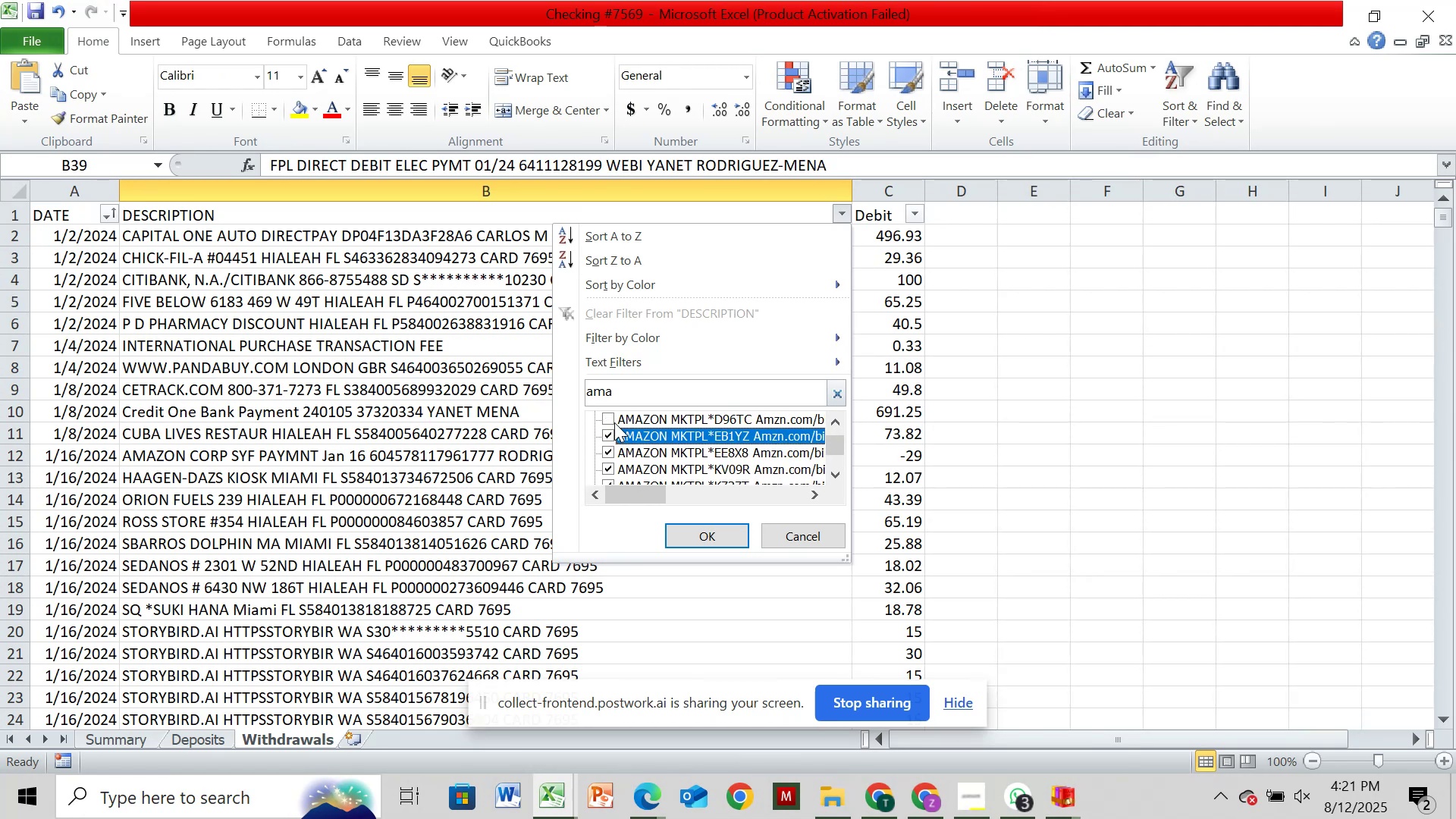 
left_click([614, 422])
 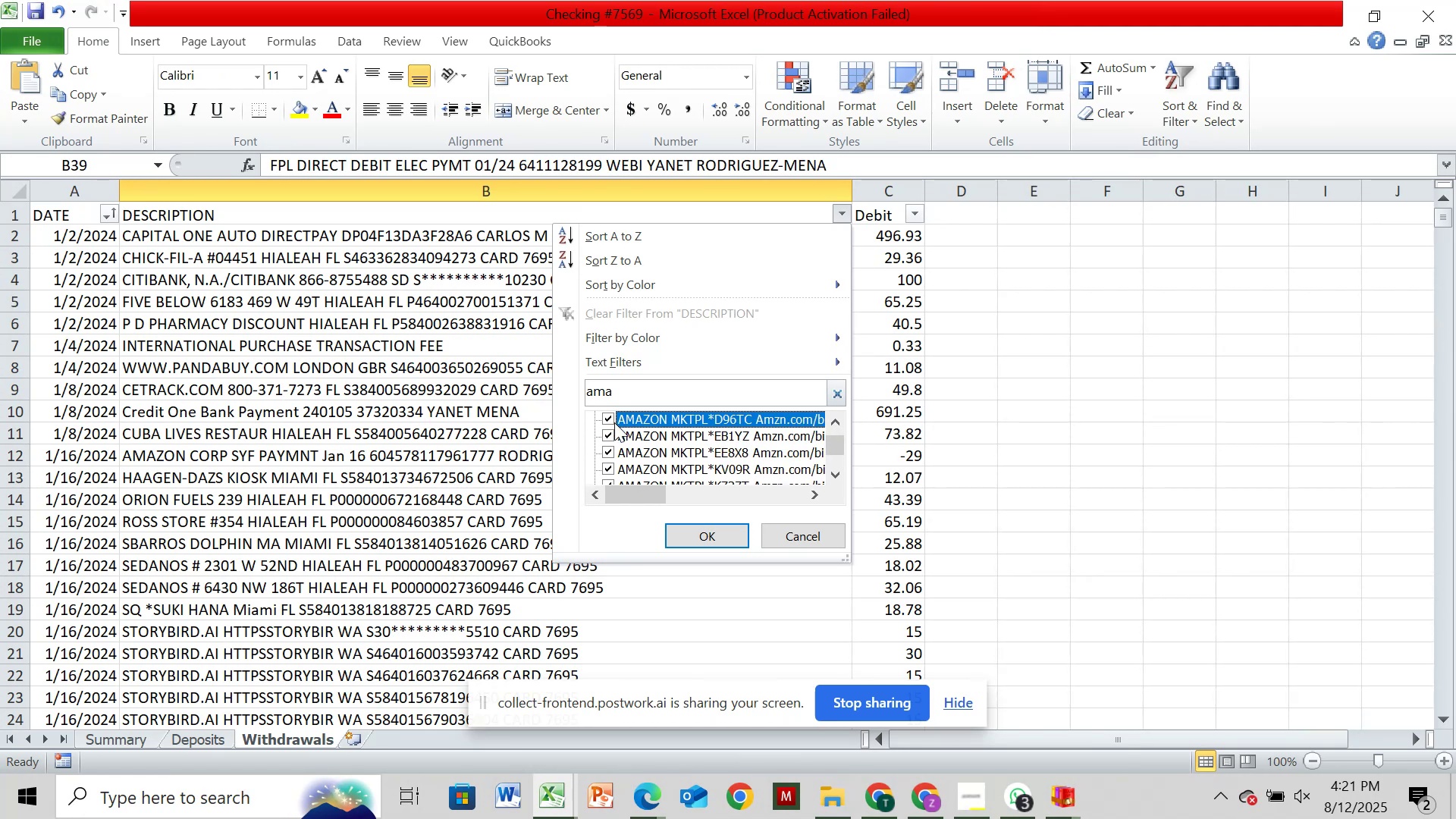 
scroll: coordinate [614, 422], scroll_direction: up, amount: 11.0
 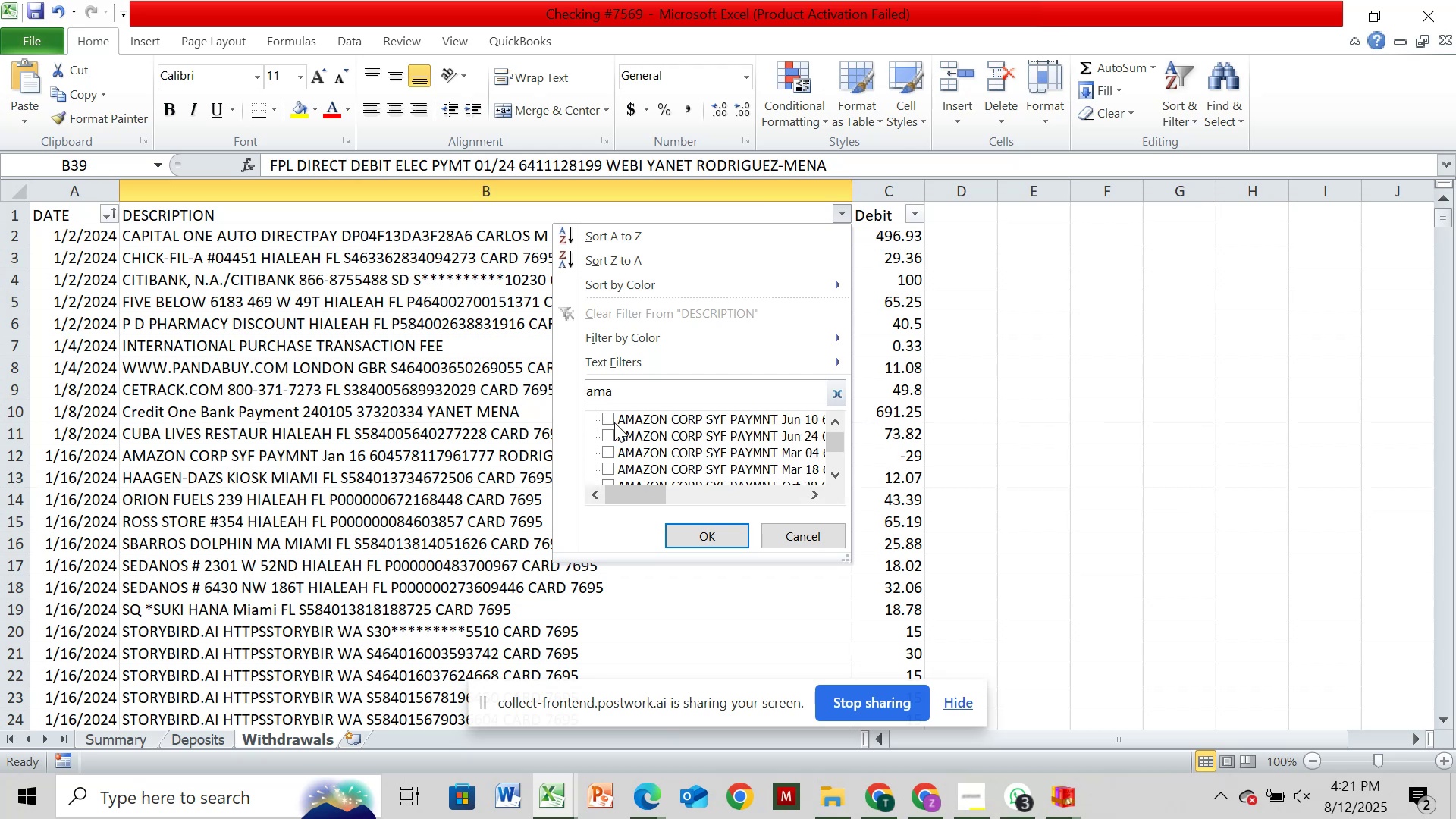 
scroll: coordinate [610, 442], scroll_direction: down, amount: 4.0
 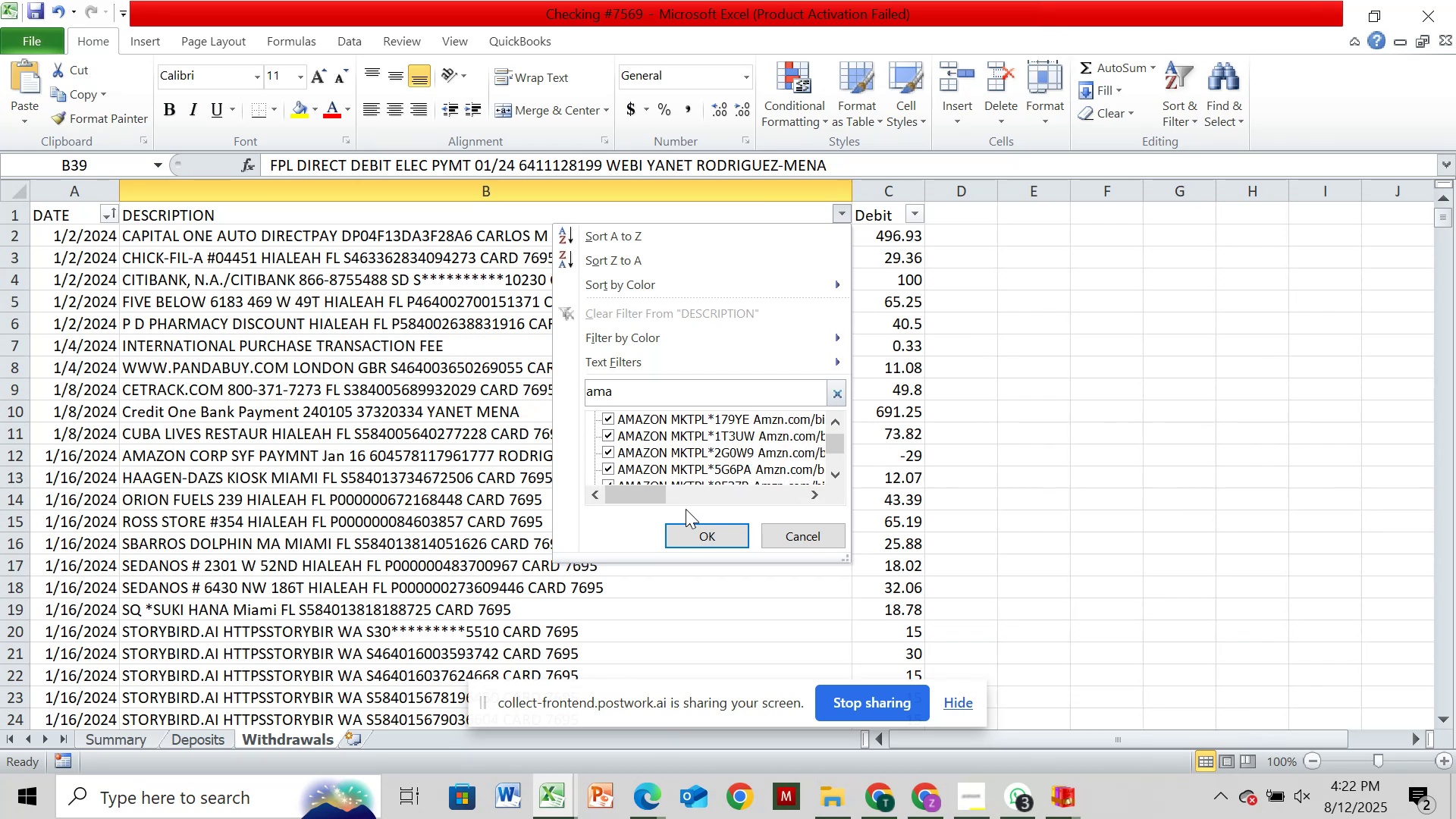 
left_click([701, 539])
 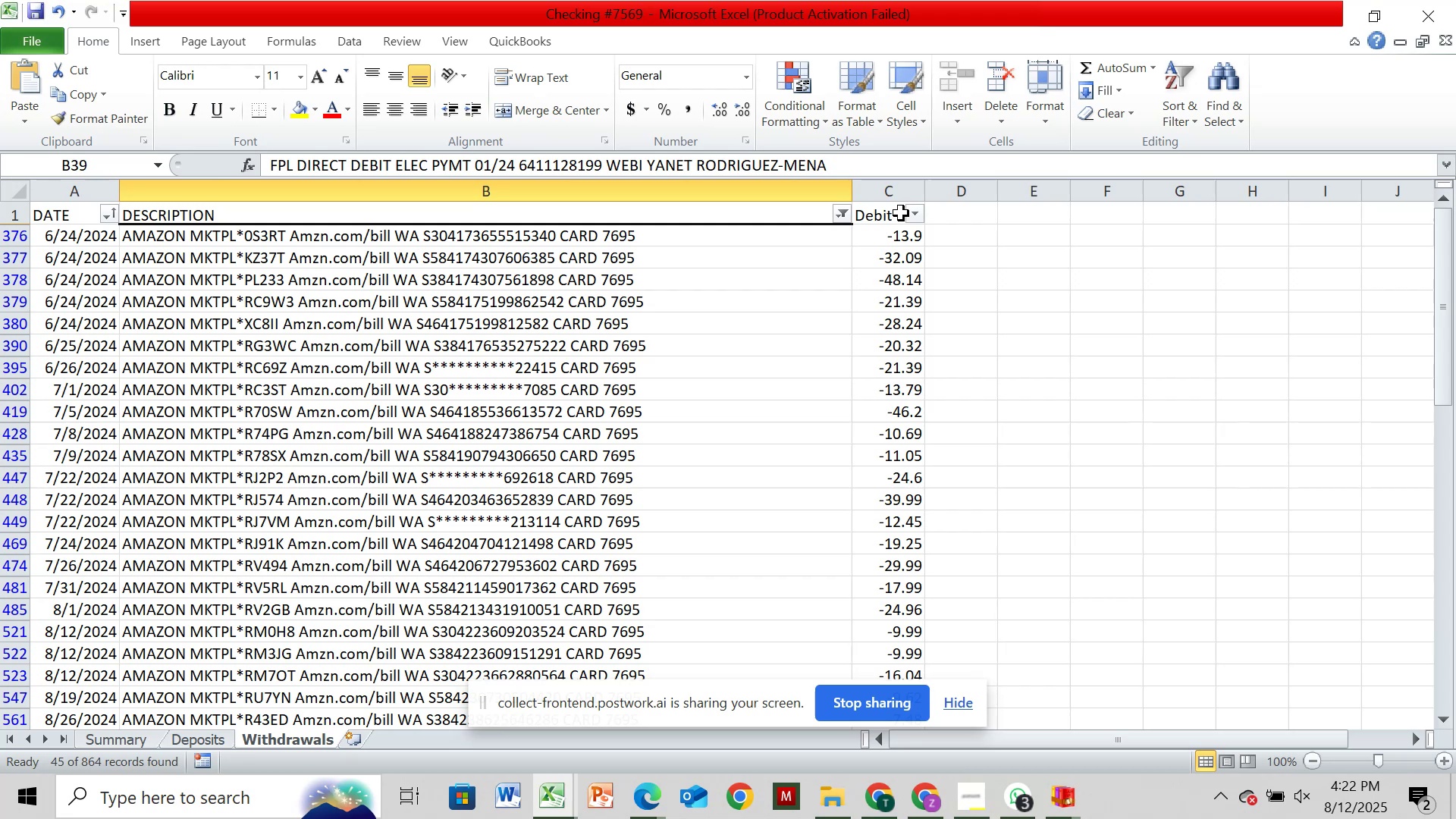 
left_click([912, 212])
 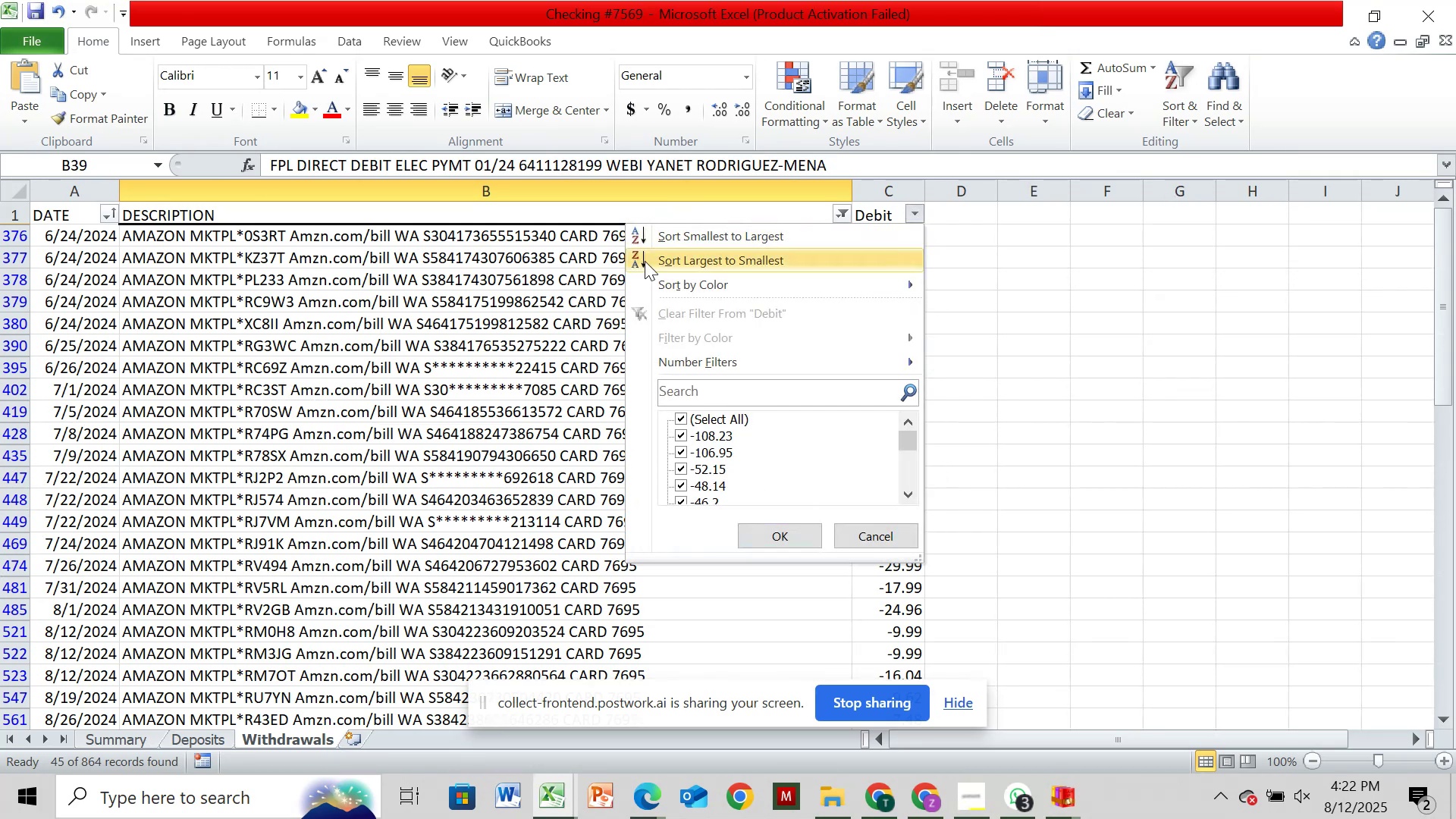 
wait(6.77)
 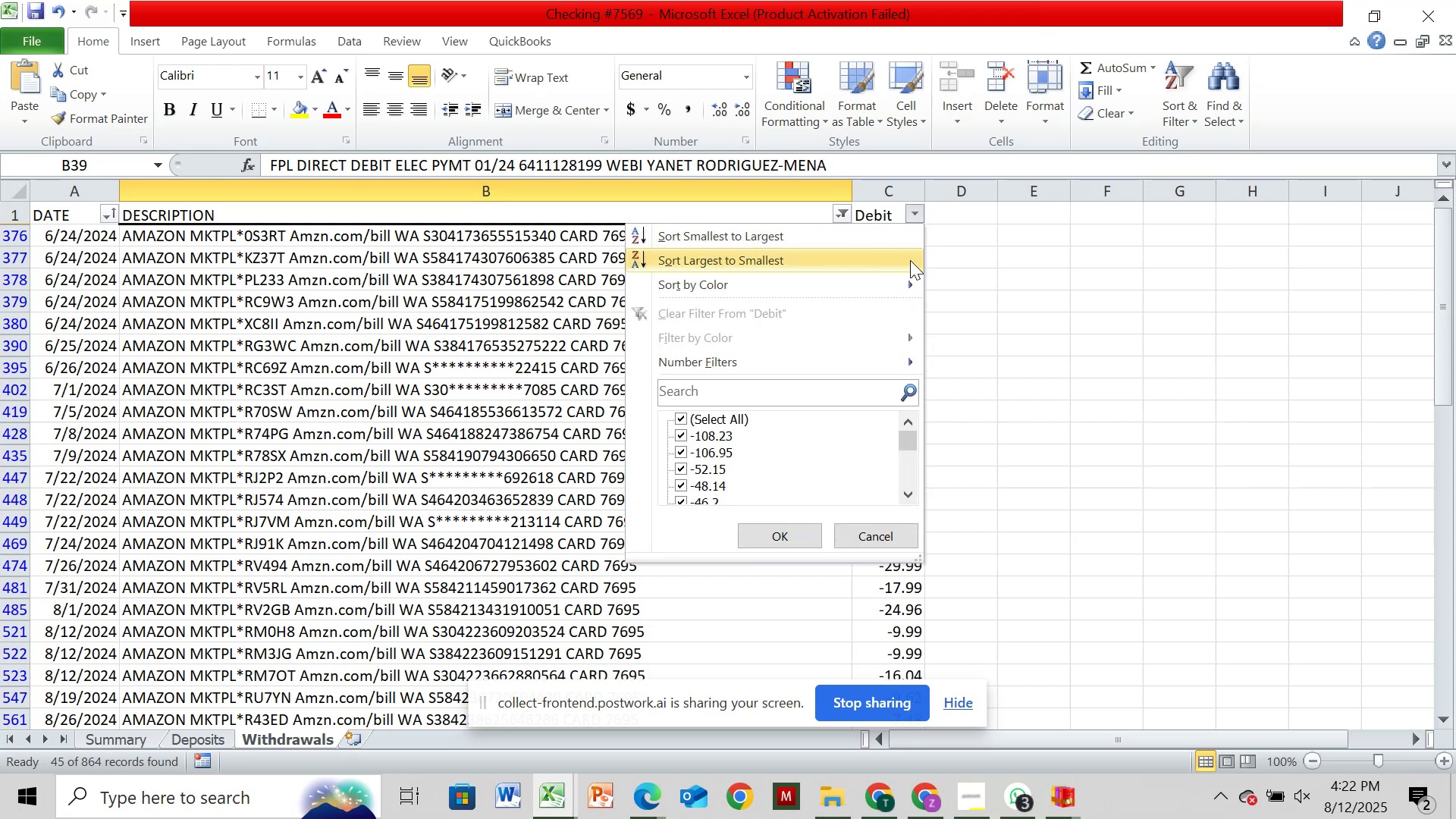 
left_click([636, 256])
 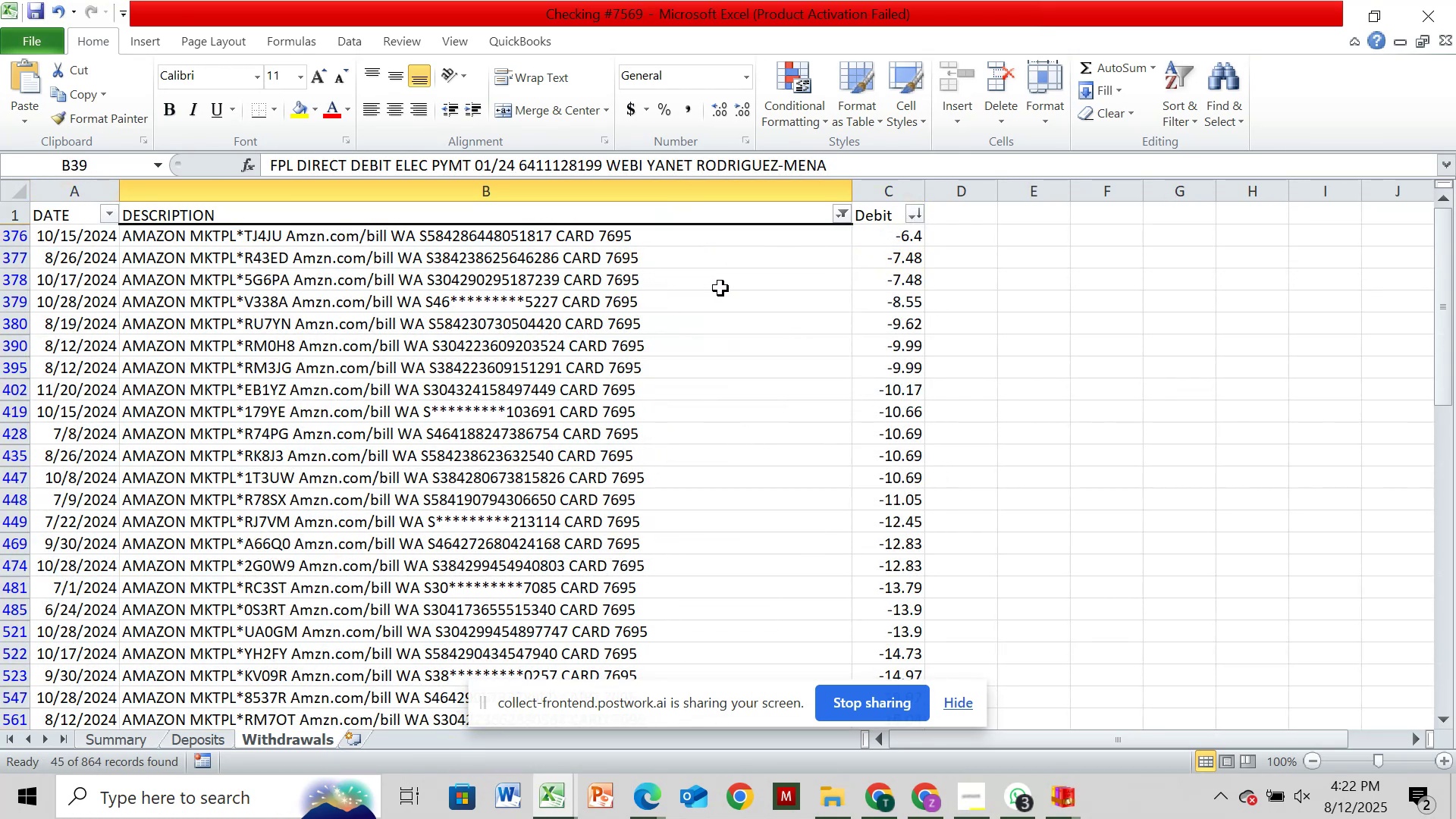 
scroll: coordinate [744, 295], scroll_direction: down, amount: 21.0
 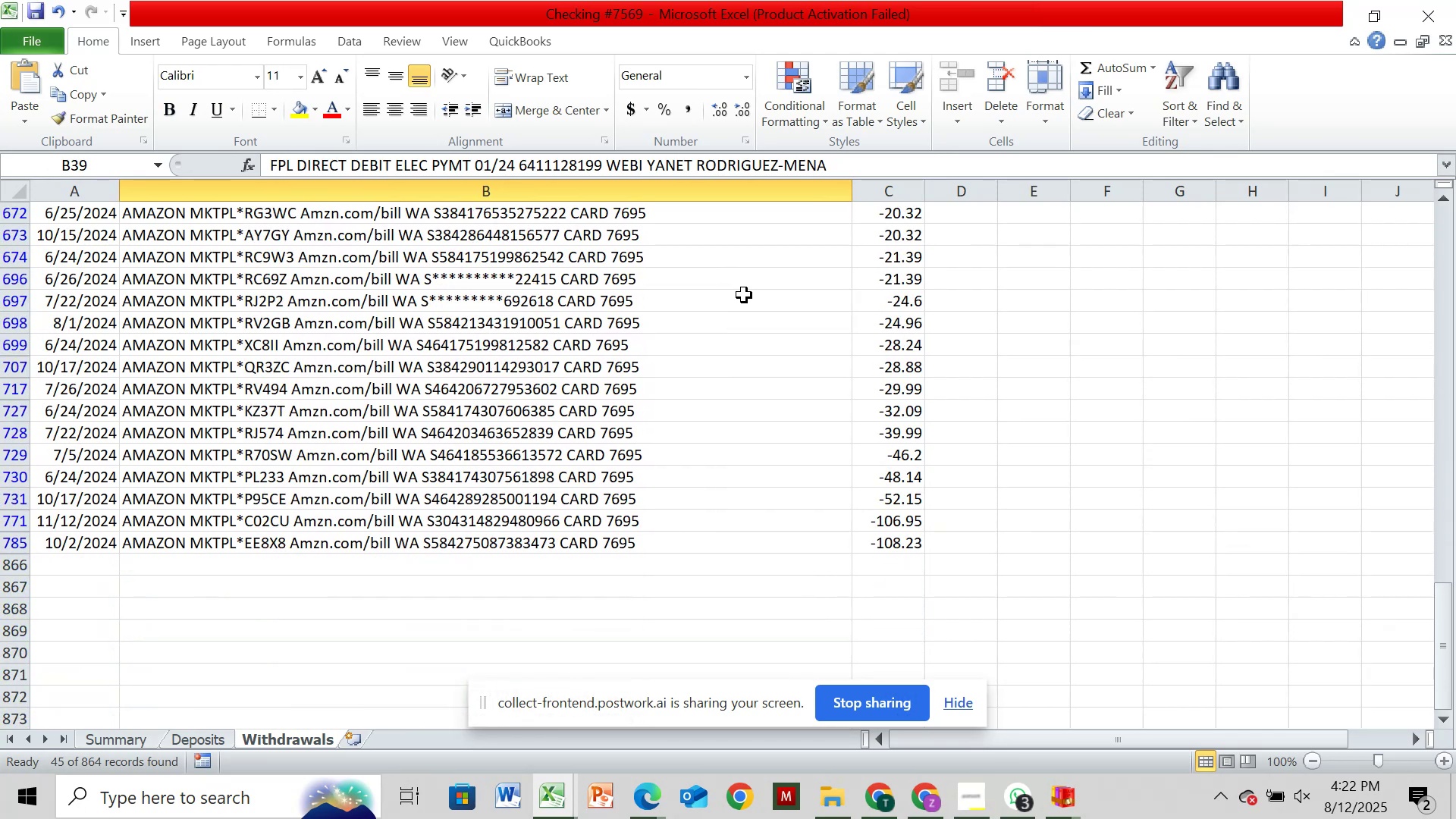 
scroll: coordinate [744, 295], scroll_direction: up, amount: 28.0
 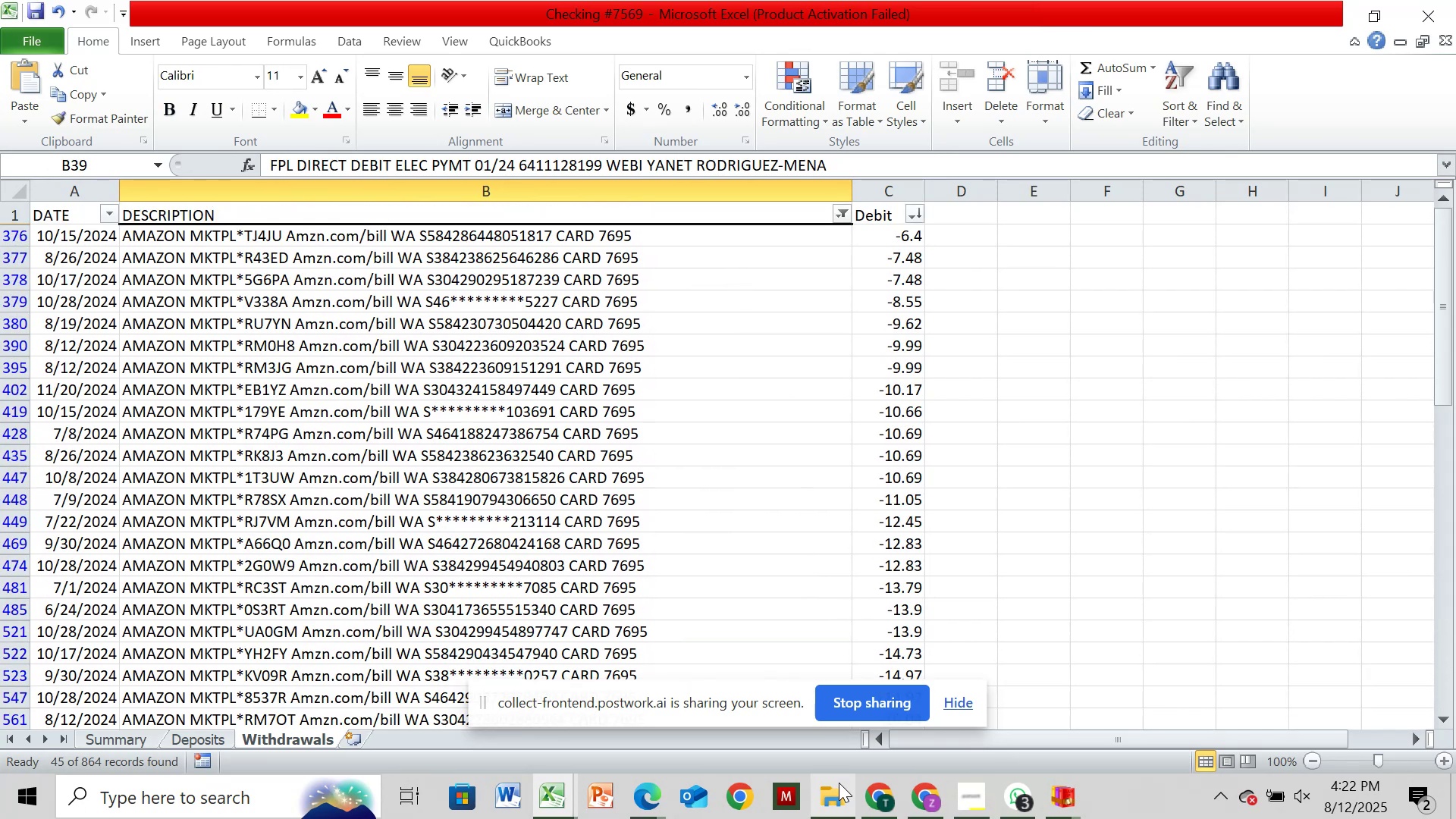 
left_click([921, 780])
 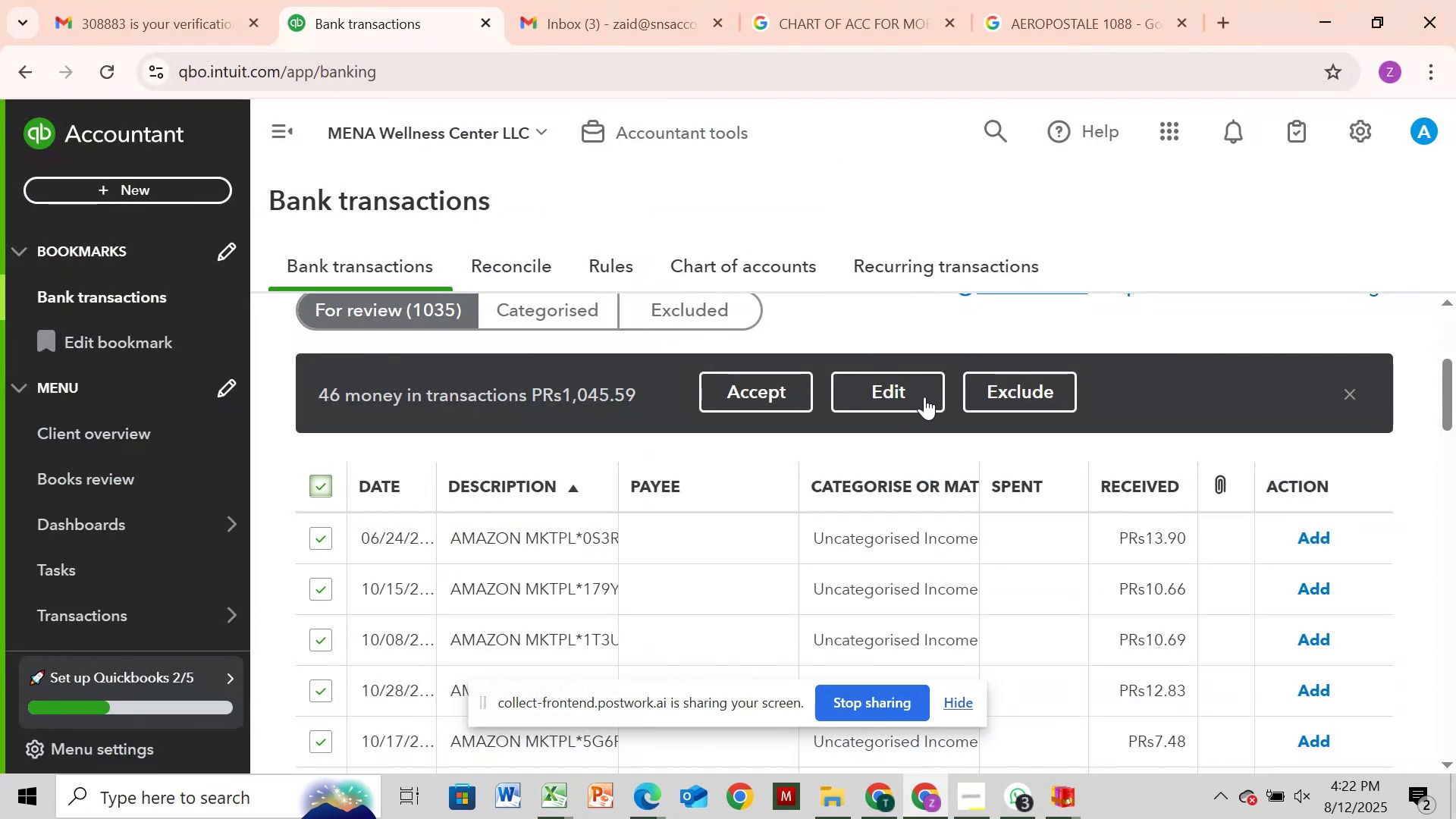 
left_click([918, 376])
 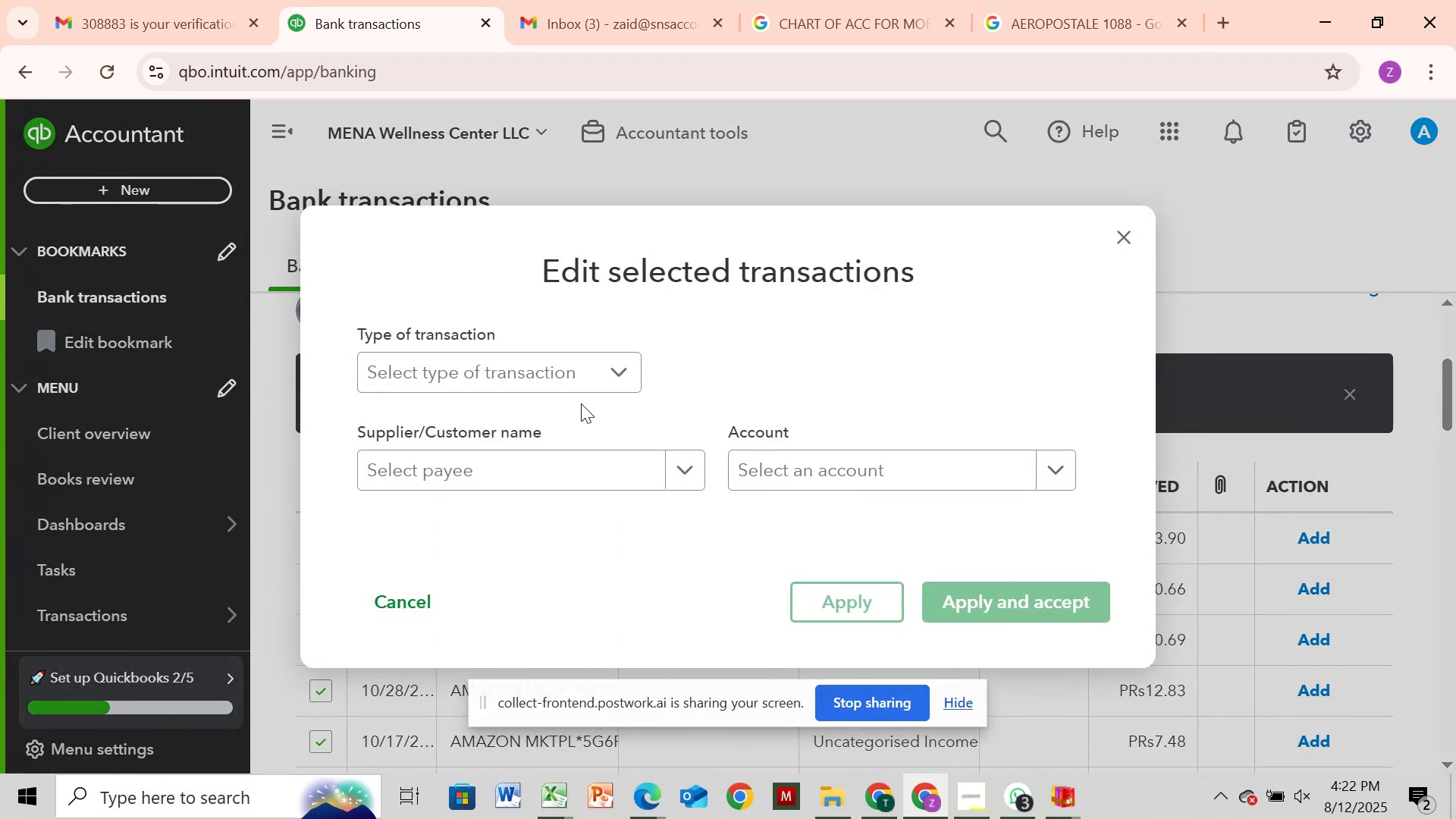 
left_click([581, 388])
 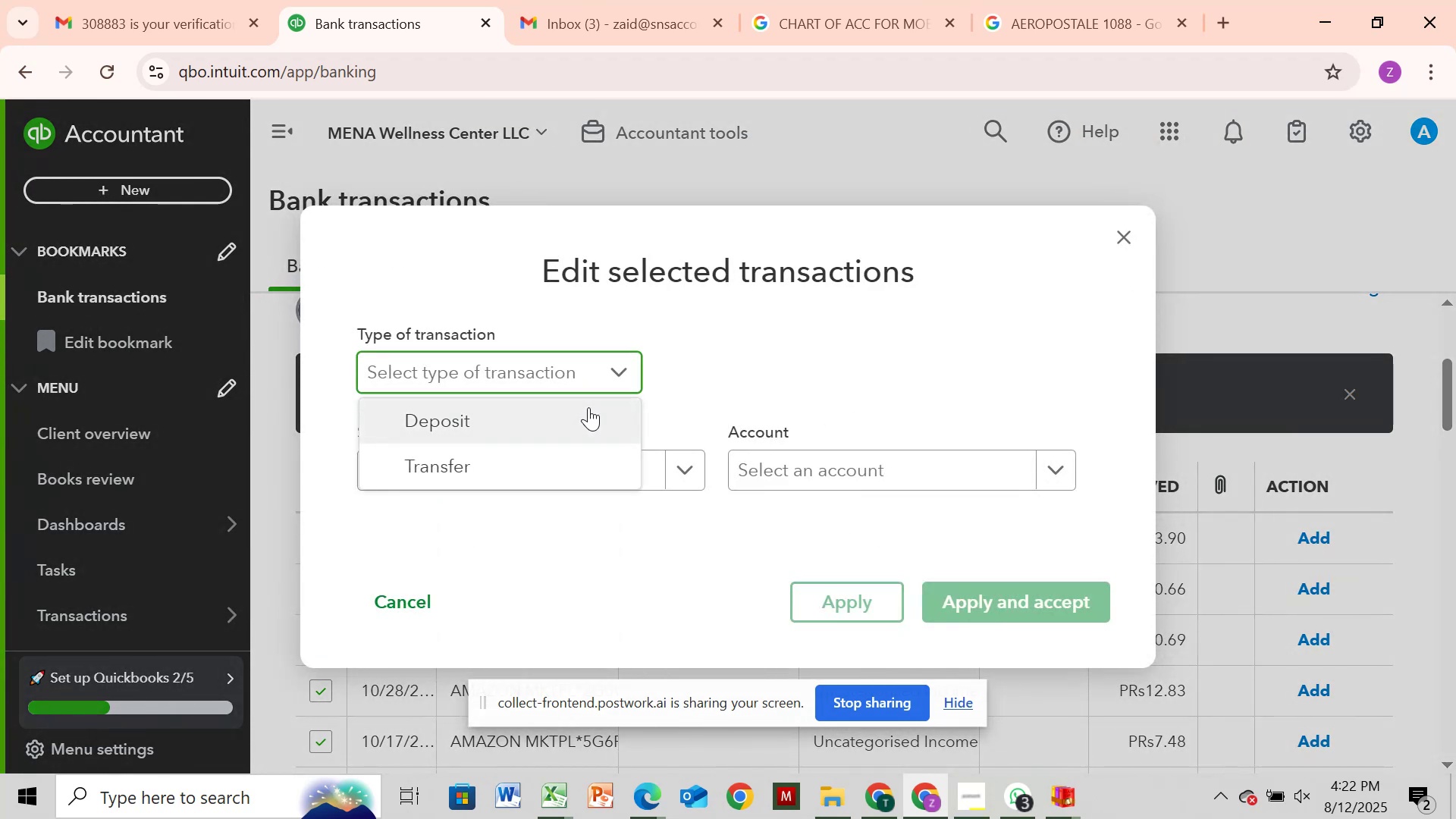 
left_click([588, 409])
 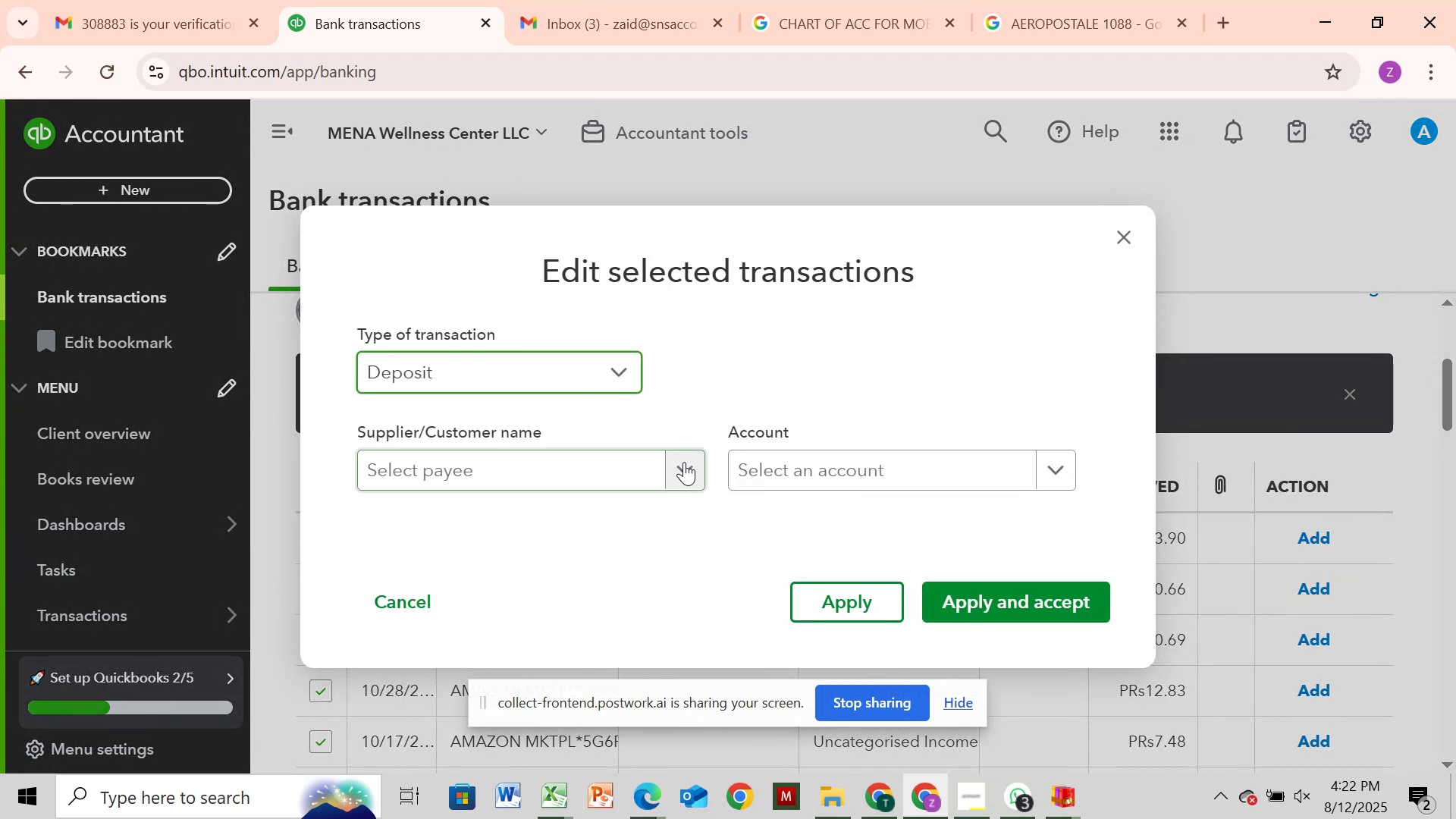 
left_click([684, 465])
 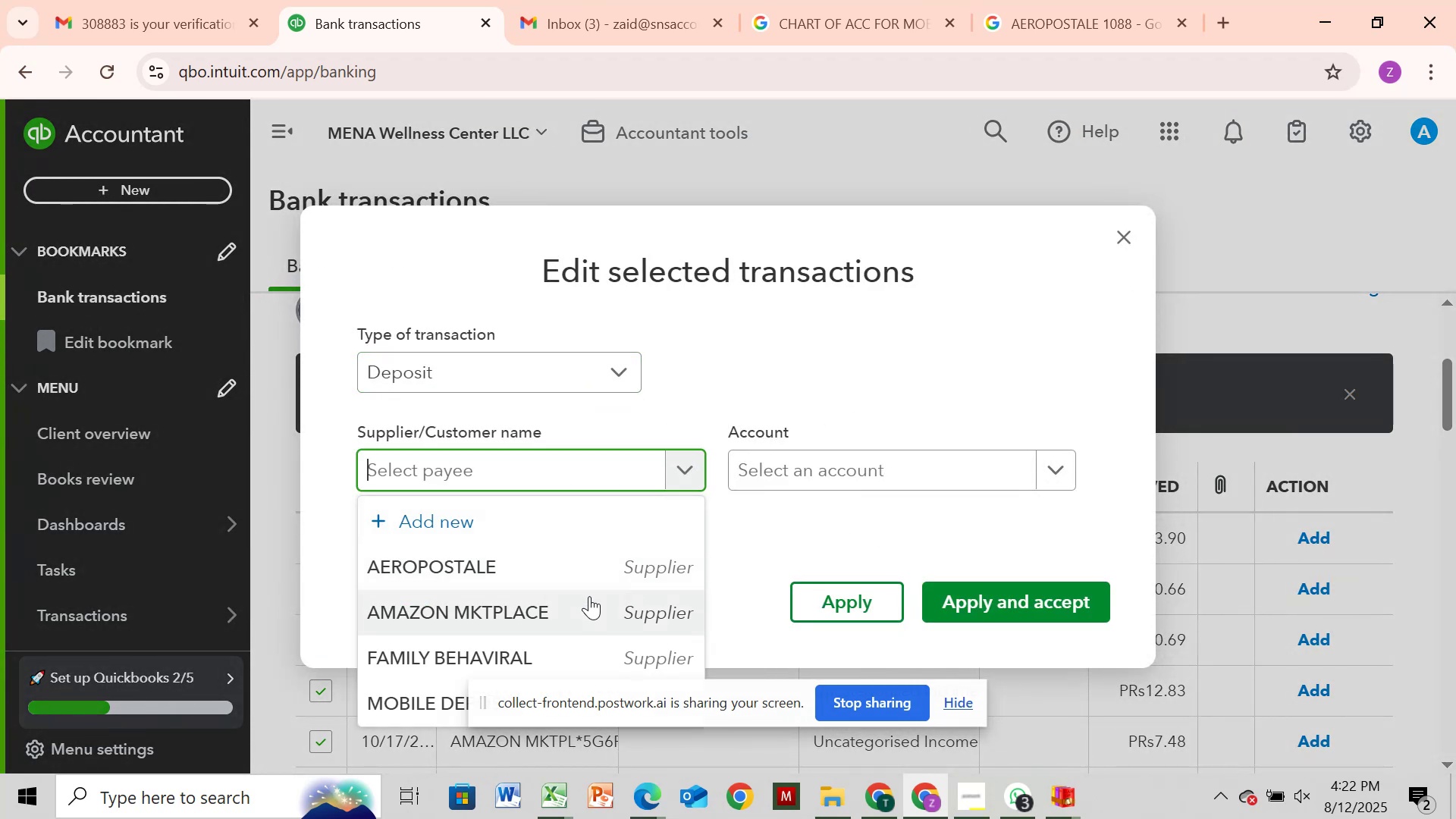 
left_click([588, 599])
 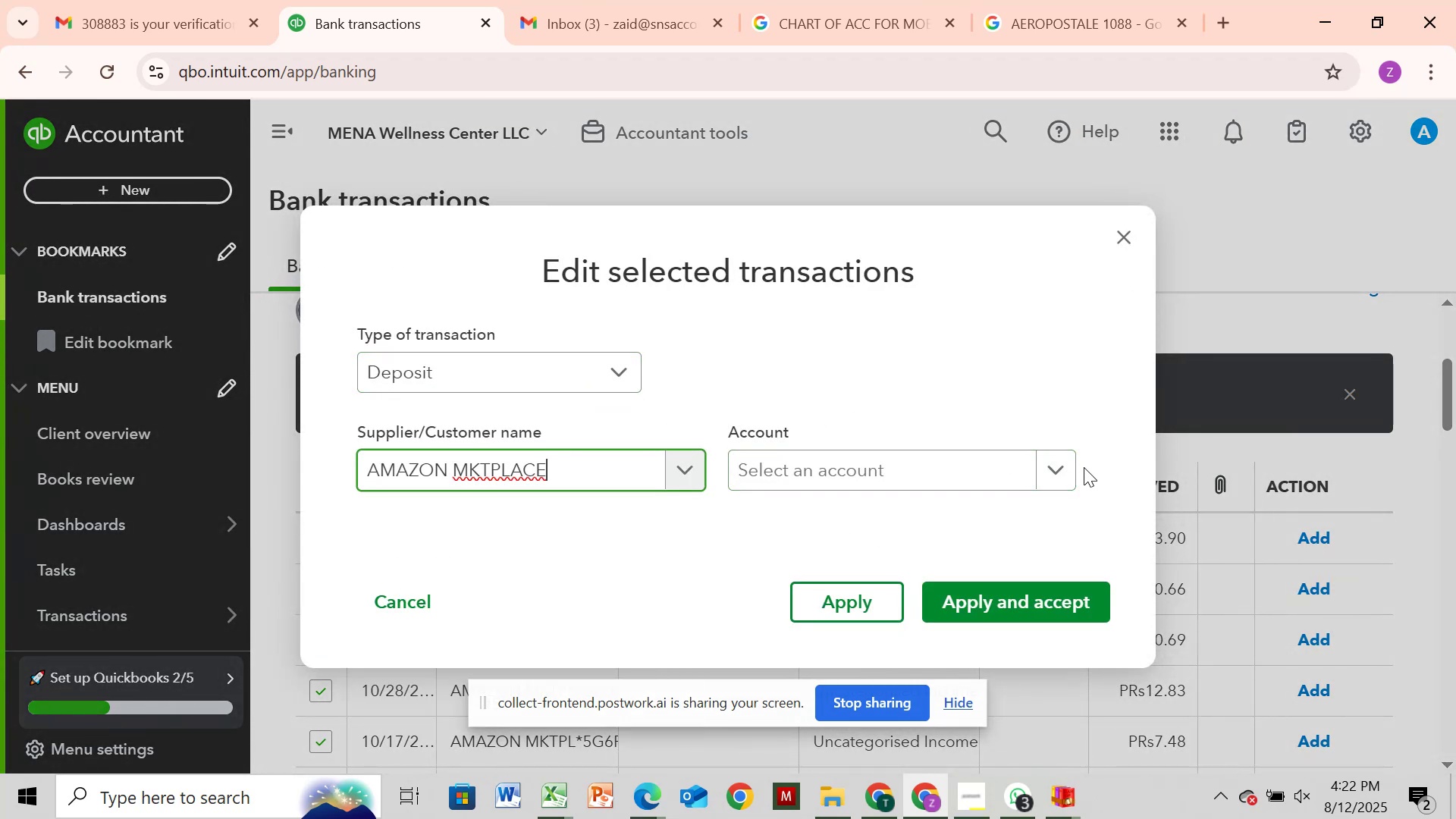 
left_click([1043, 482])
 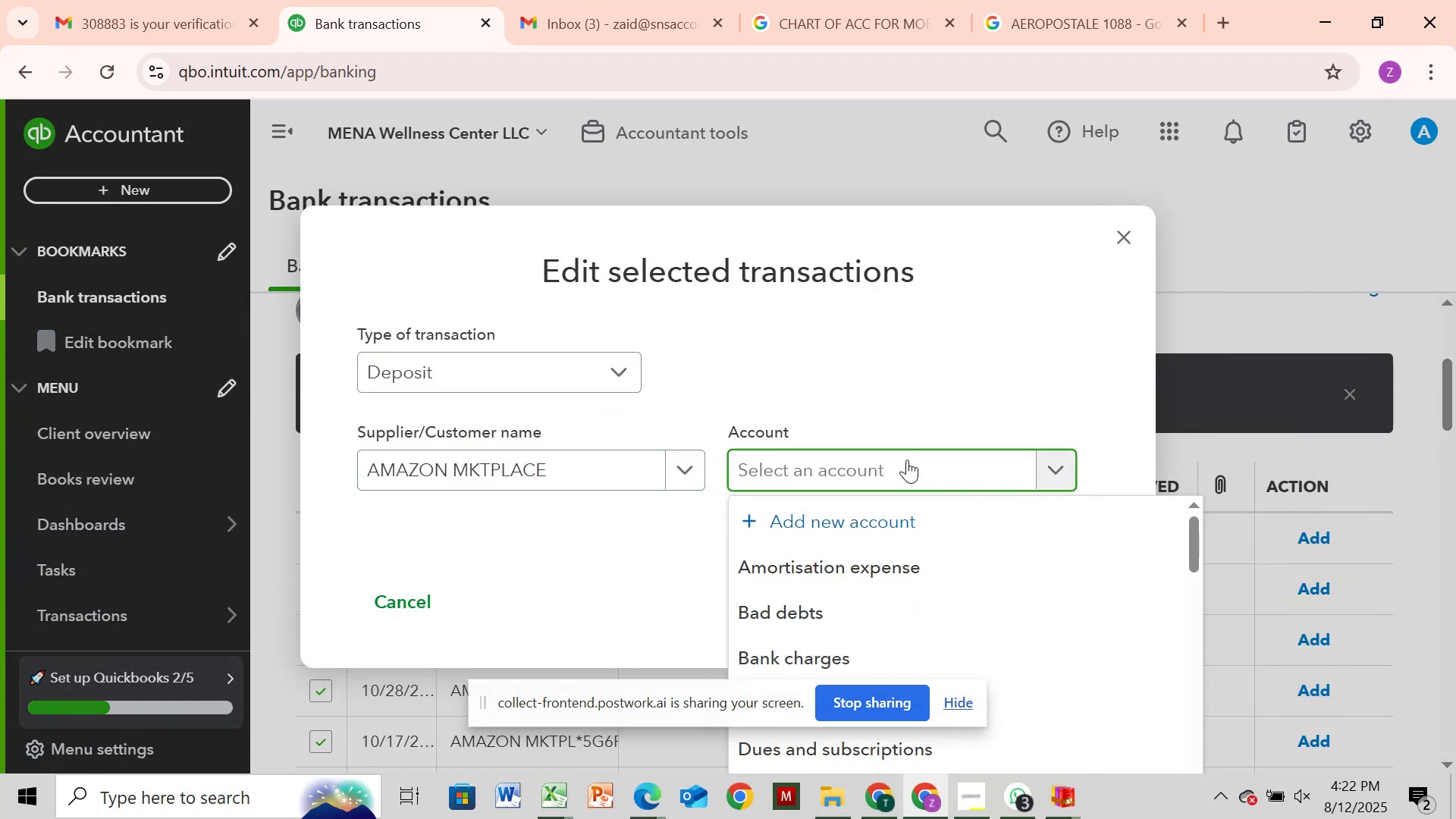 
type(sh)
 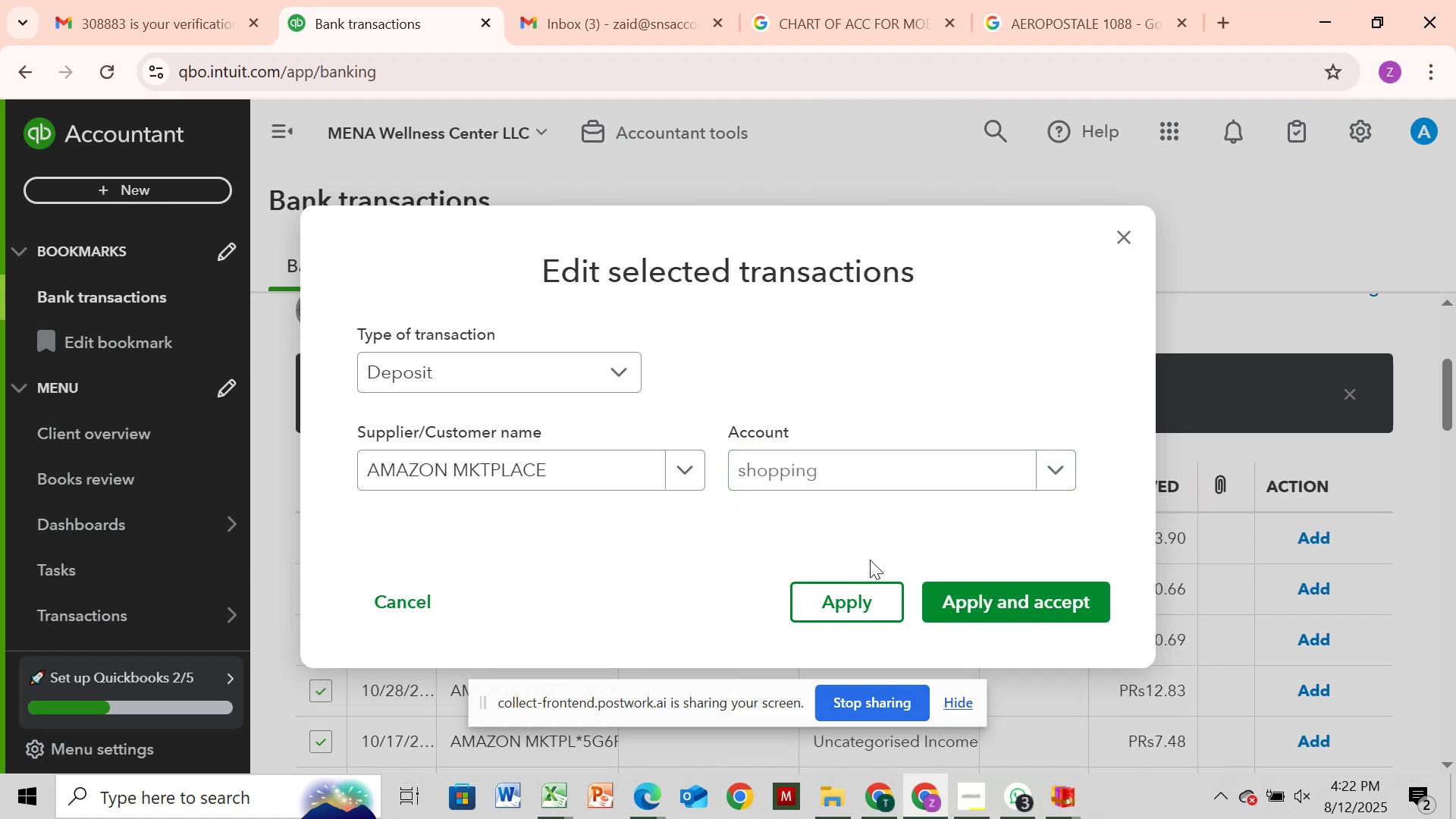 
left_click([967, 585])
 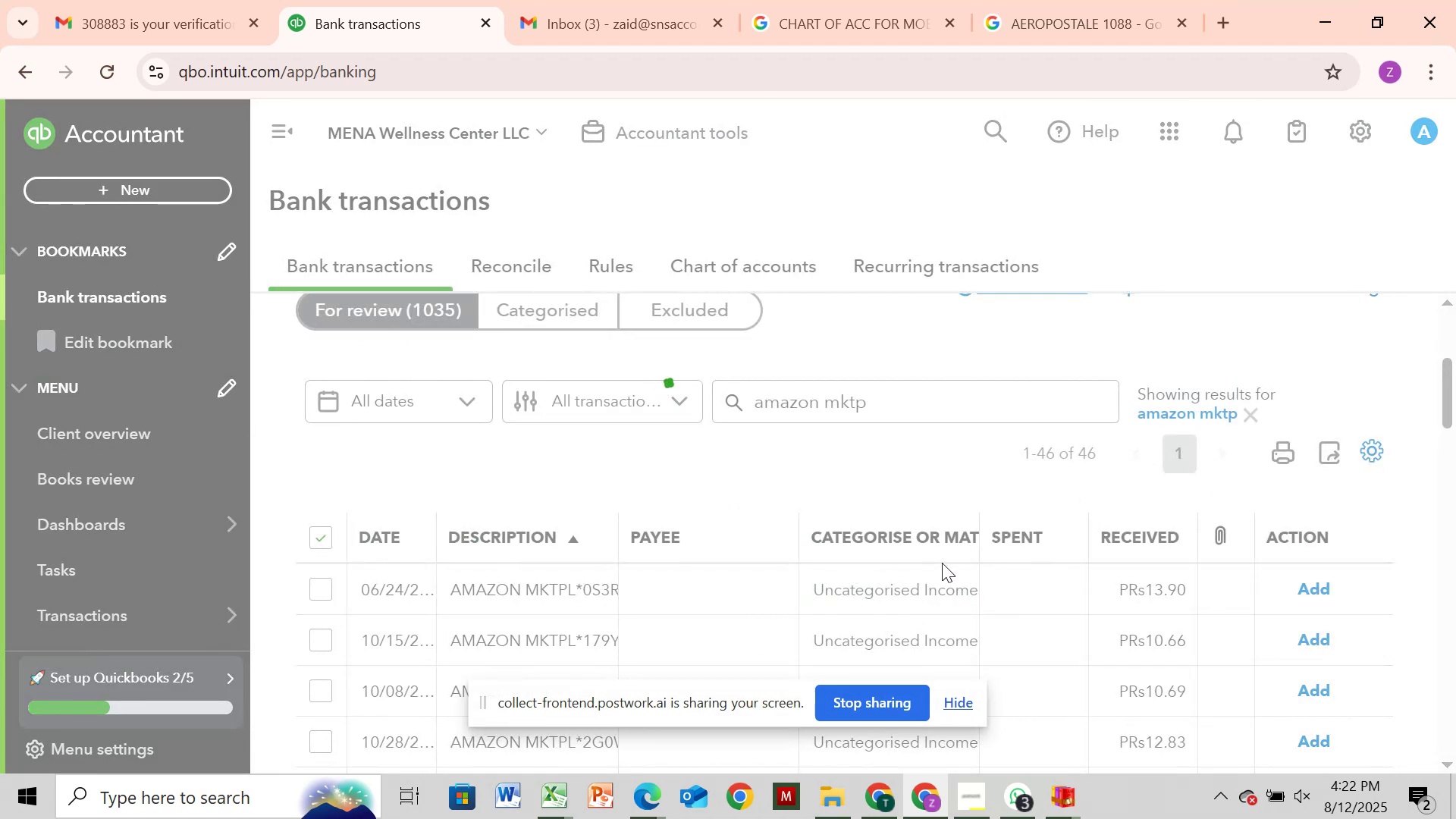 
wait(9.14)
 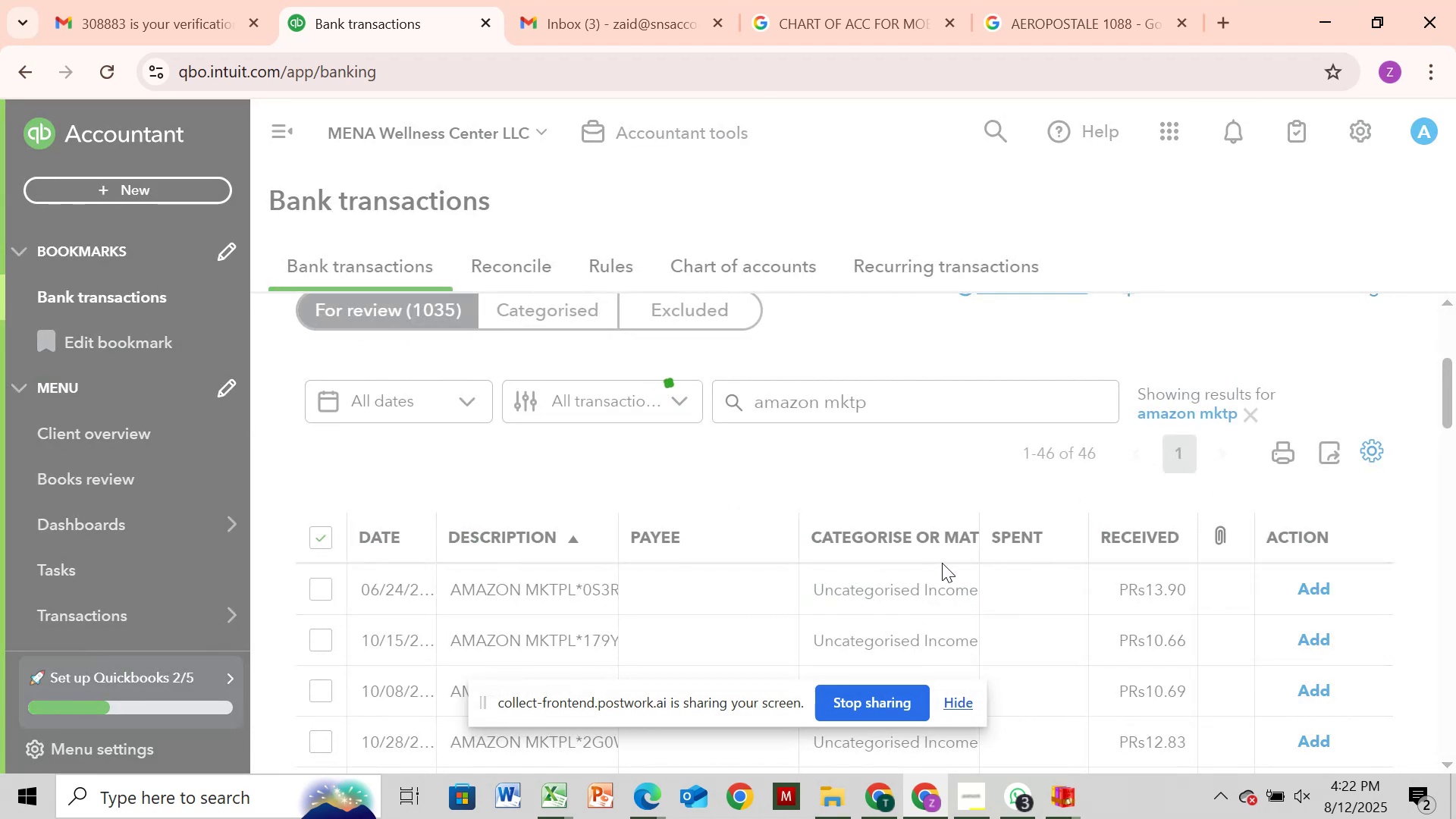 
left_click([866, 403])
 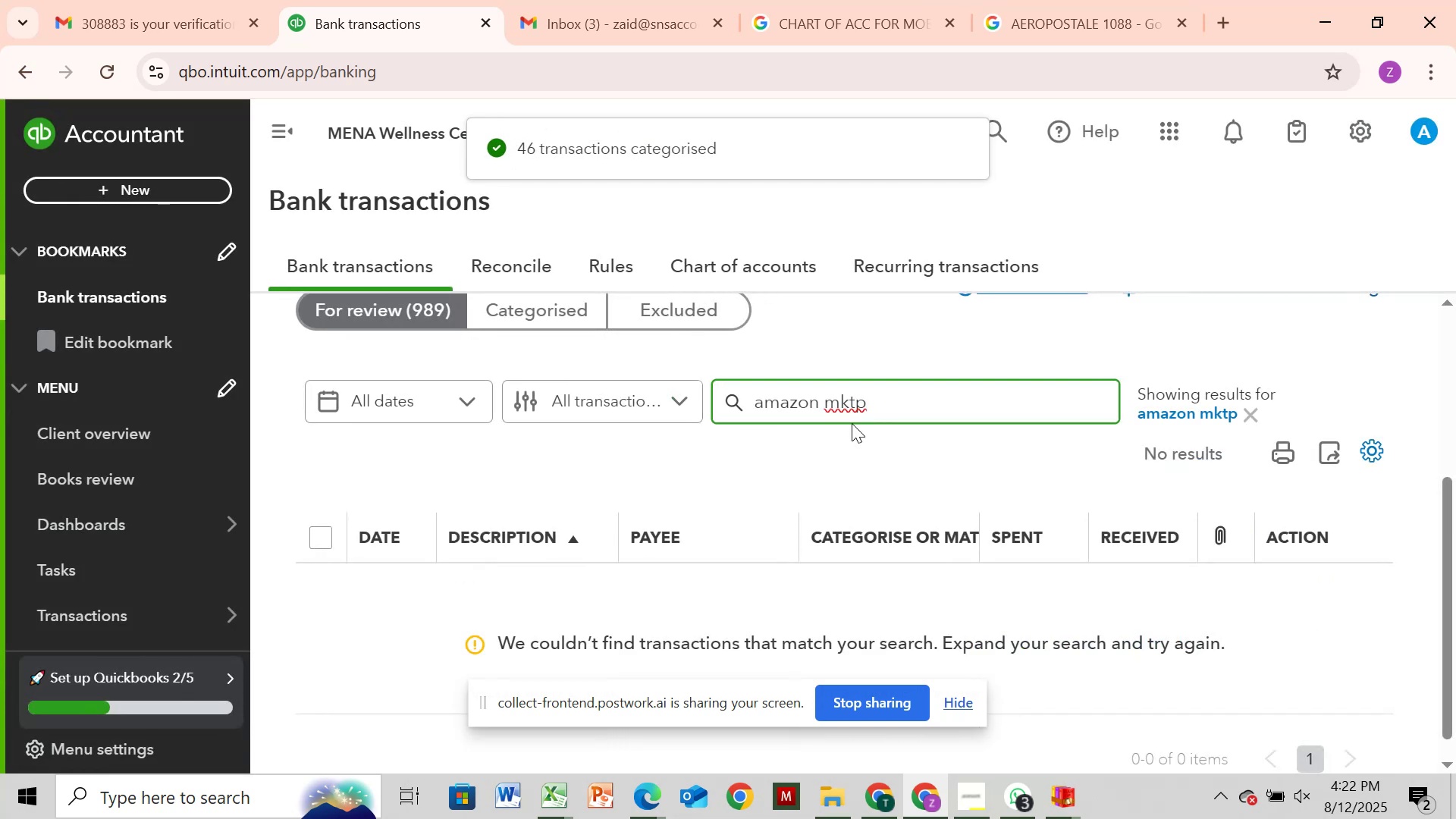 
key(Backspace)
 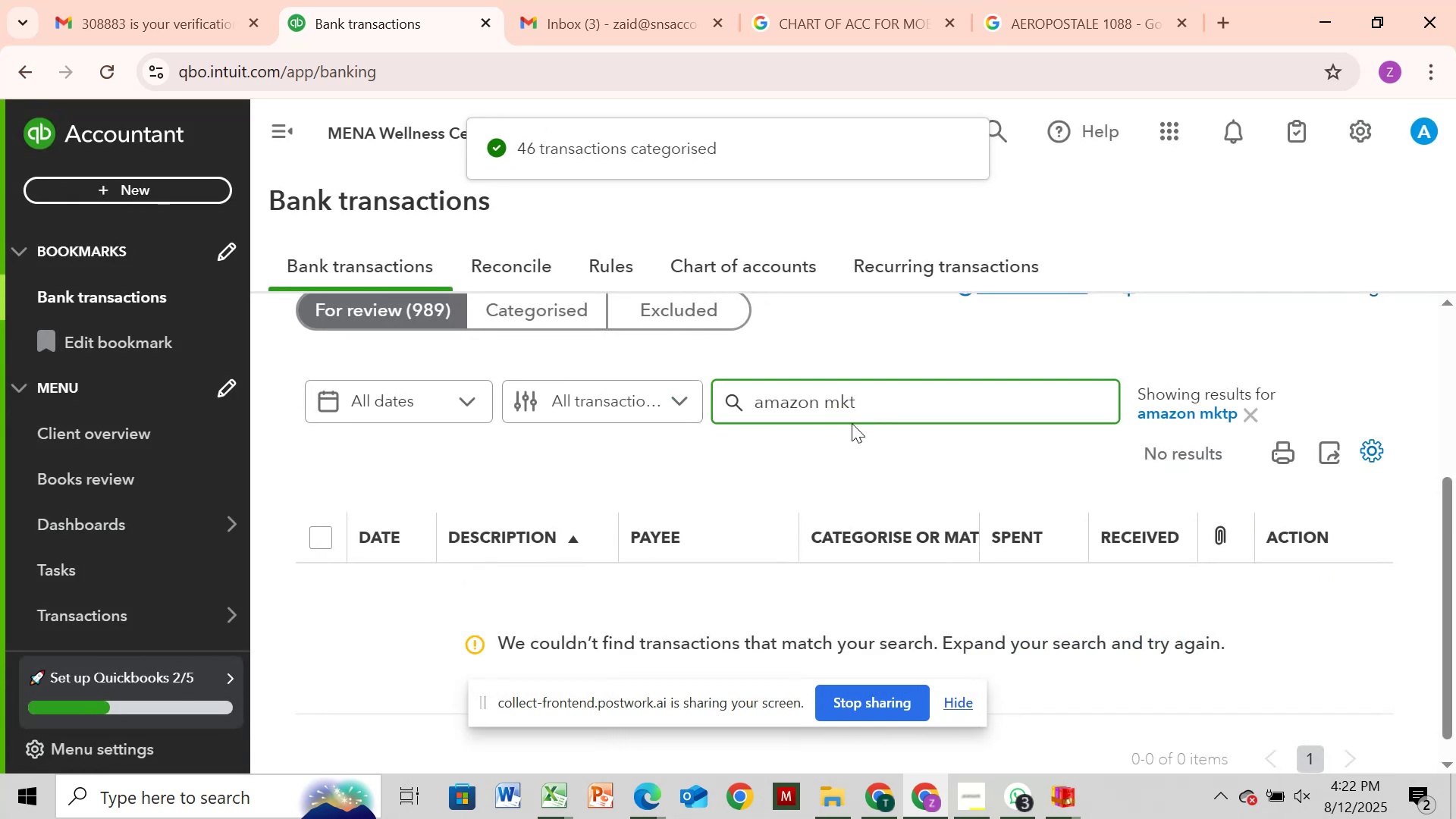 
key(Enter)
 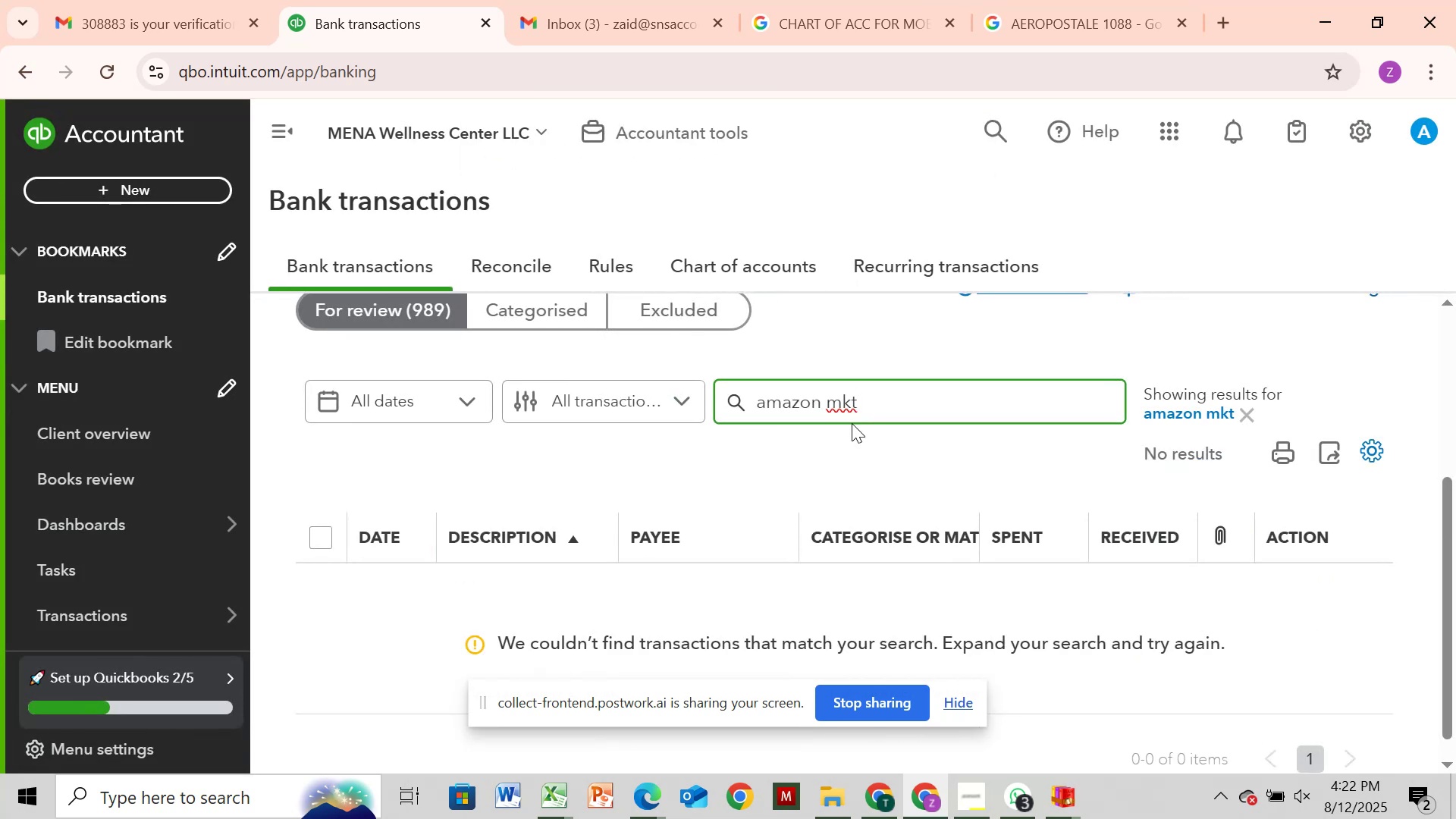 
type(pl)
 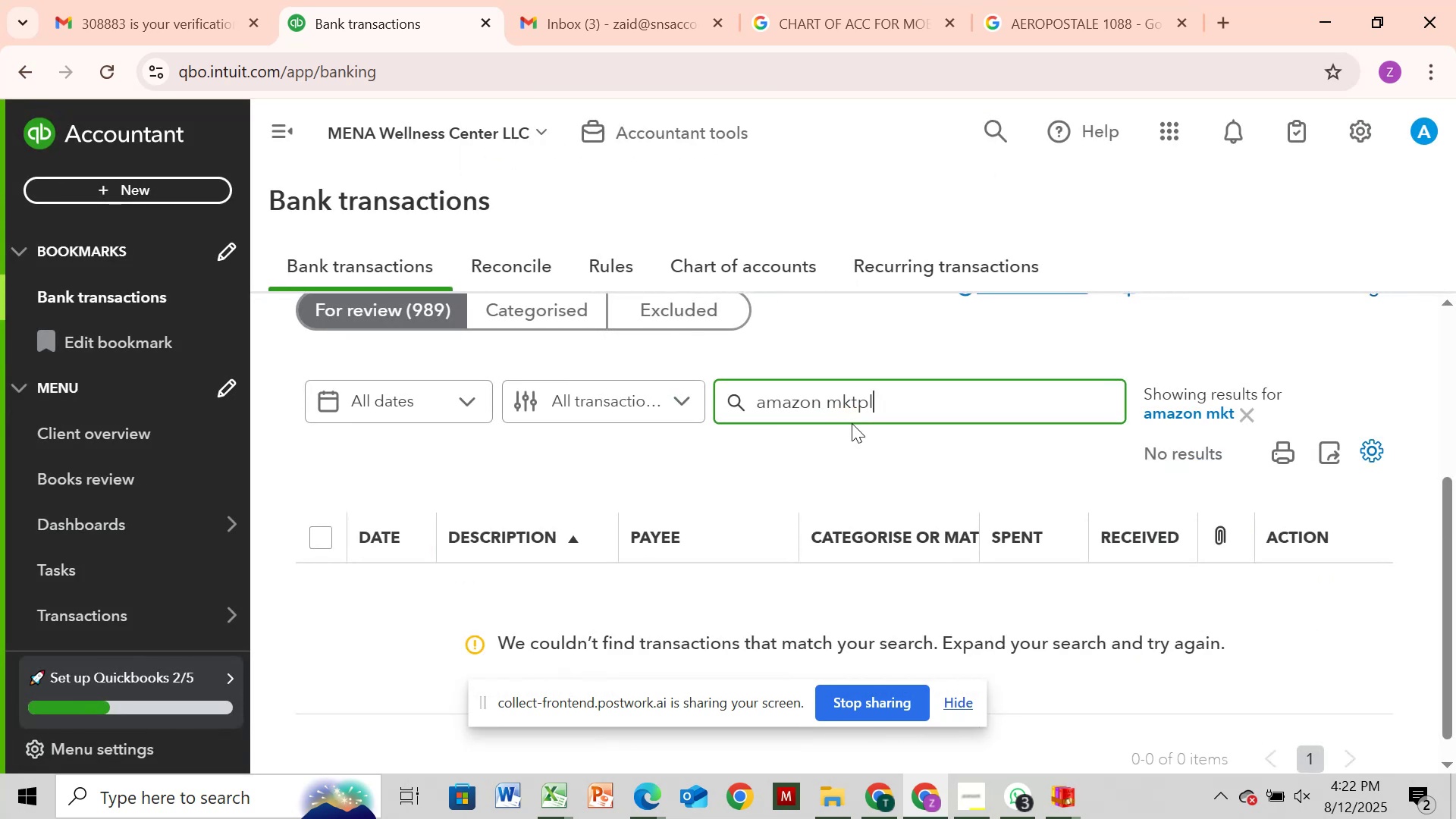 
key(Enter)
 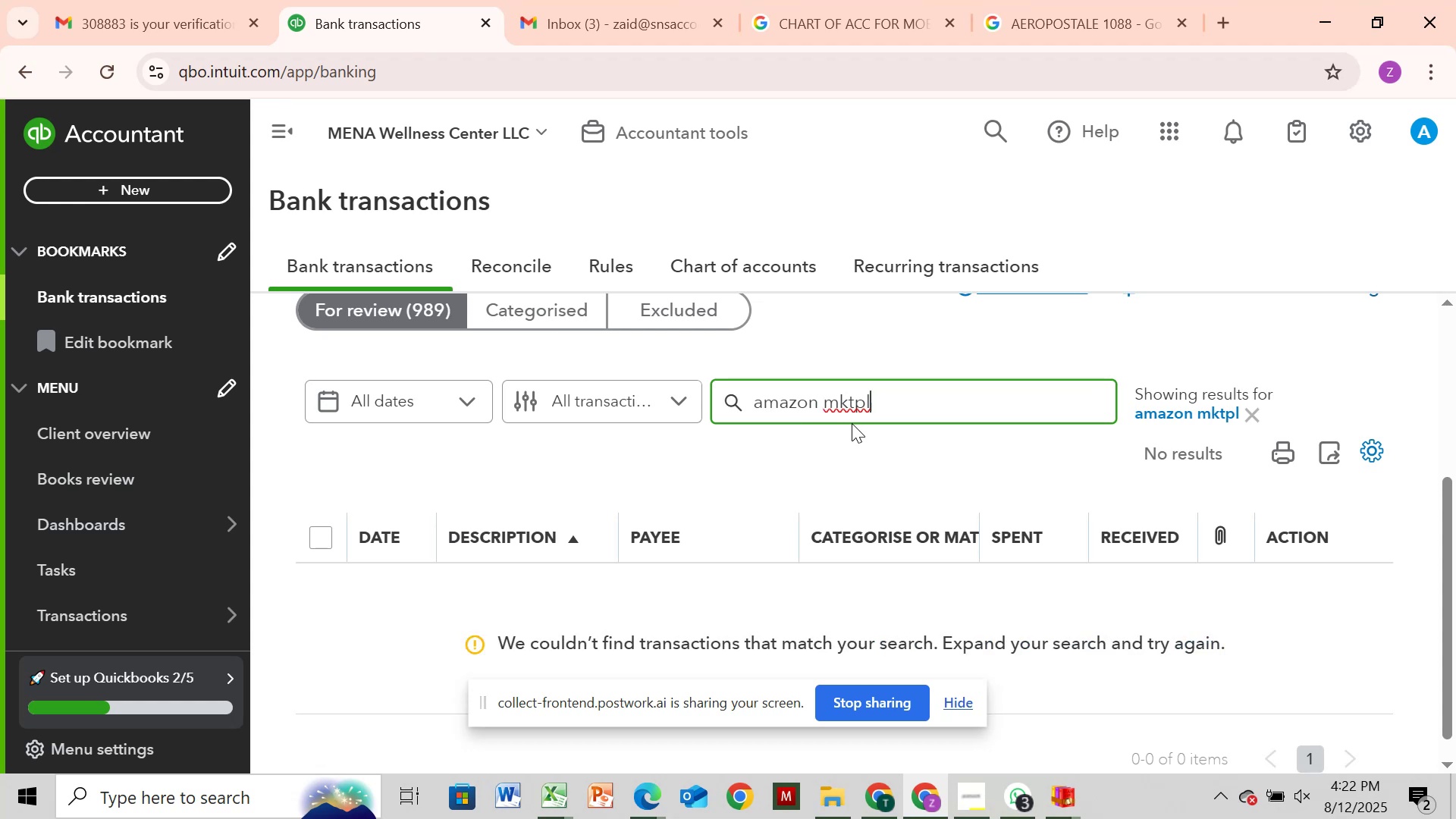 
key(Backspace)
 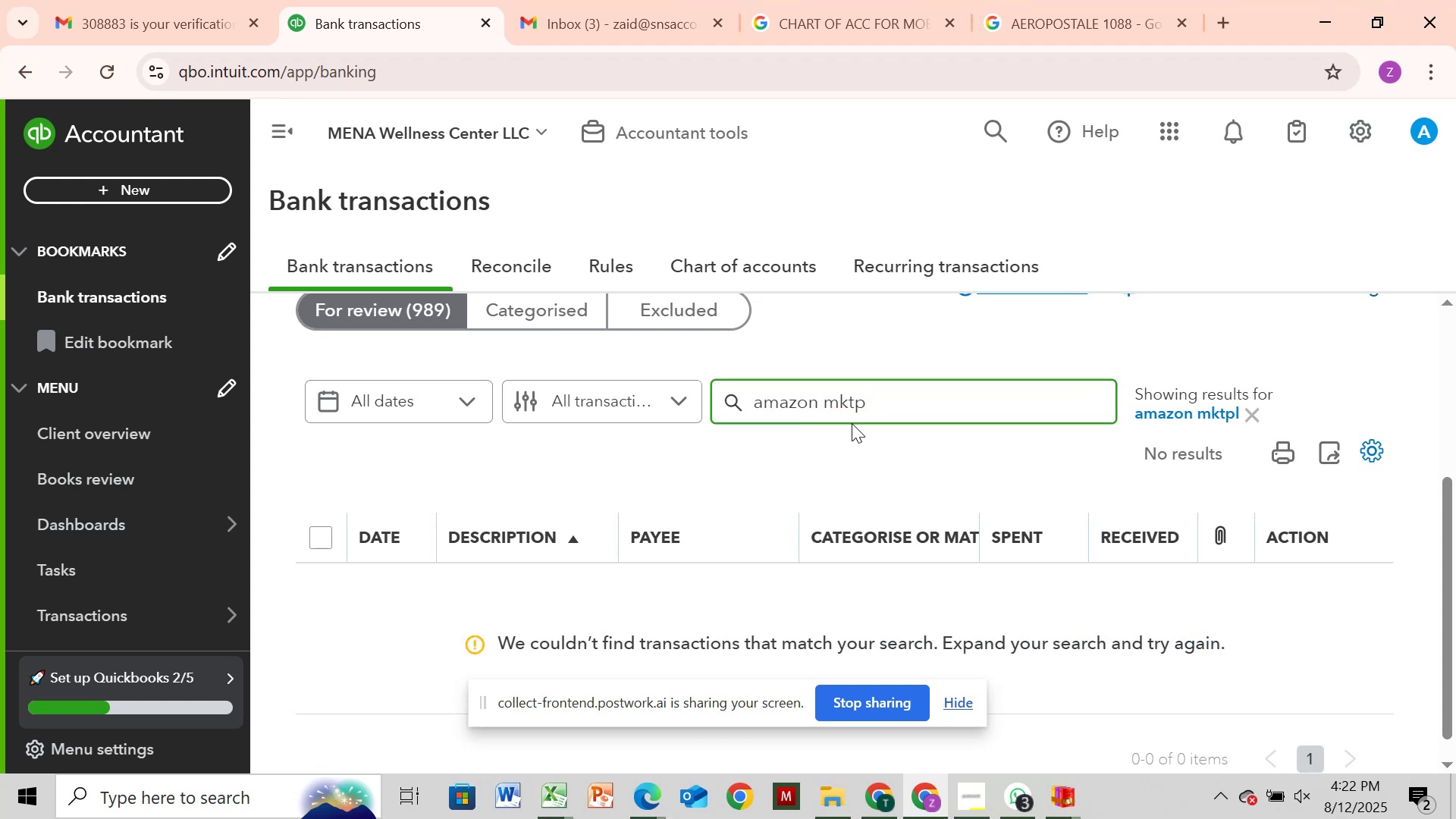 
key(Backspace)
 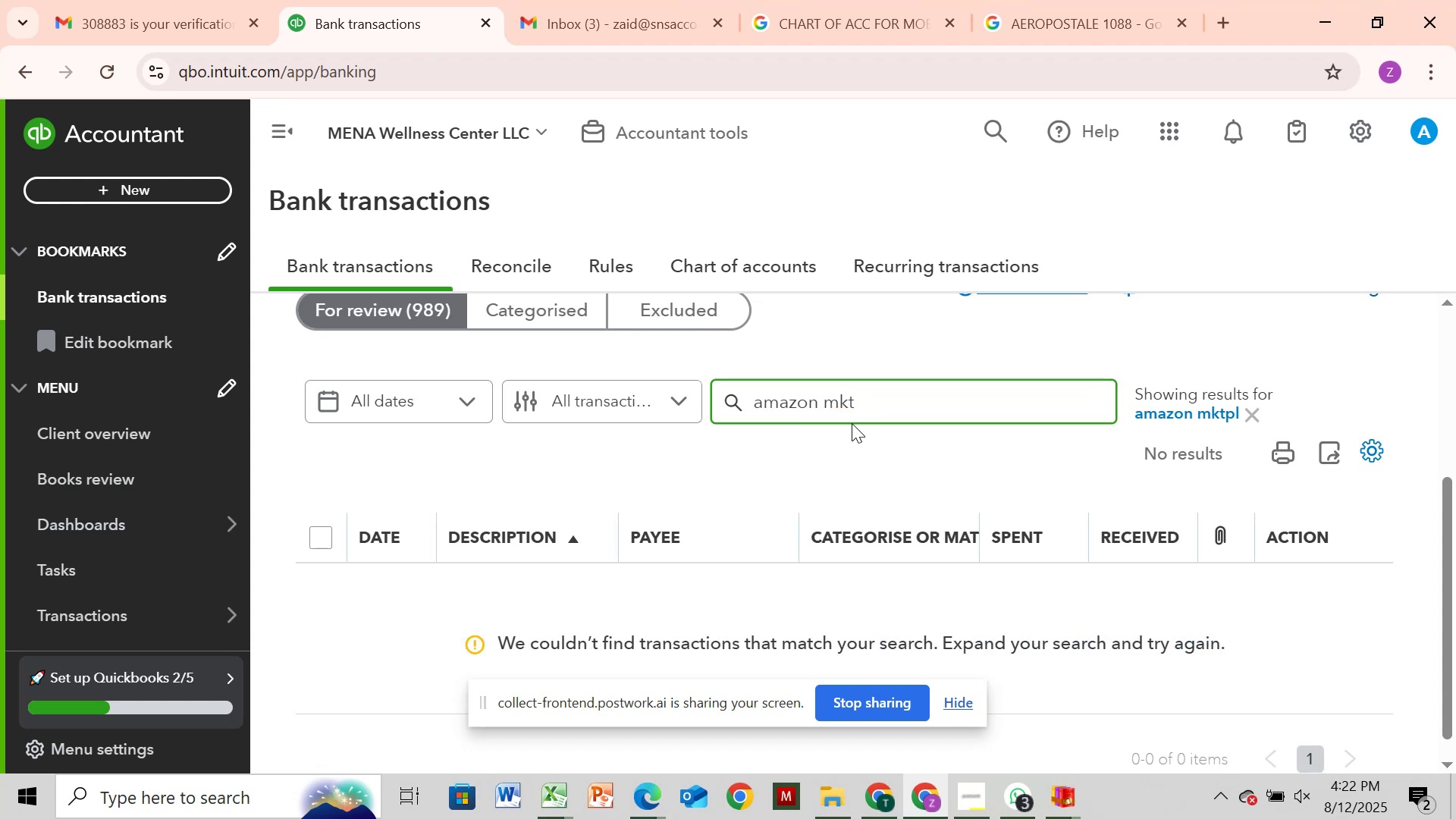 
key(Backspace)
 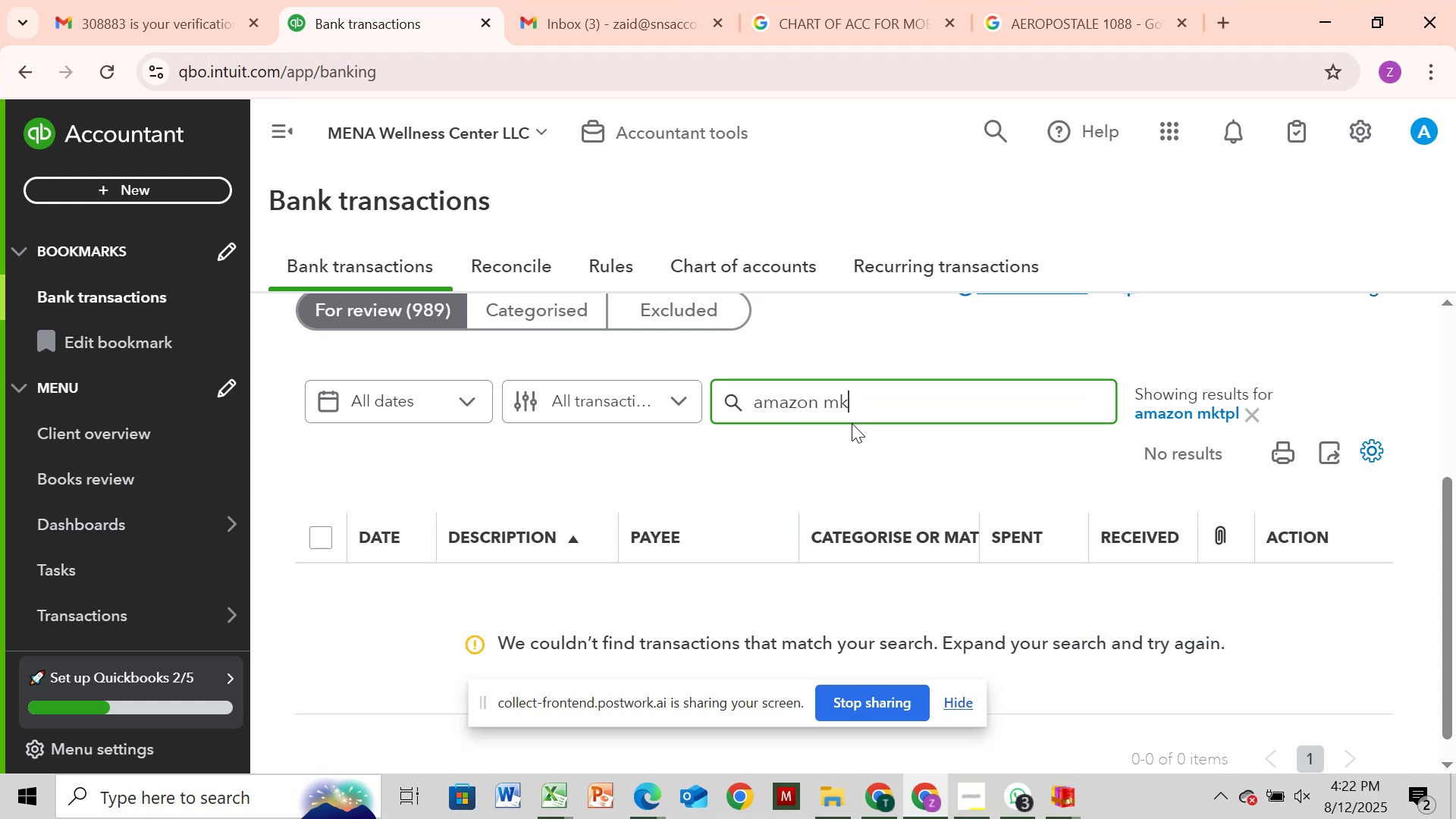 
key(Backspace)
 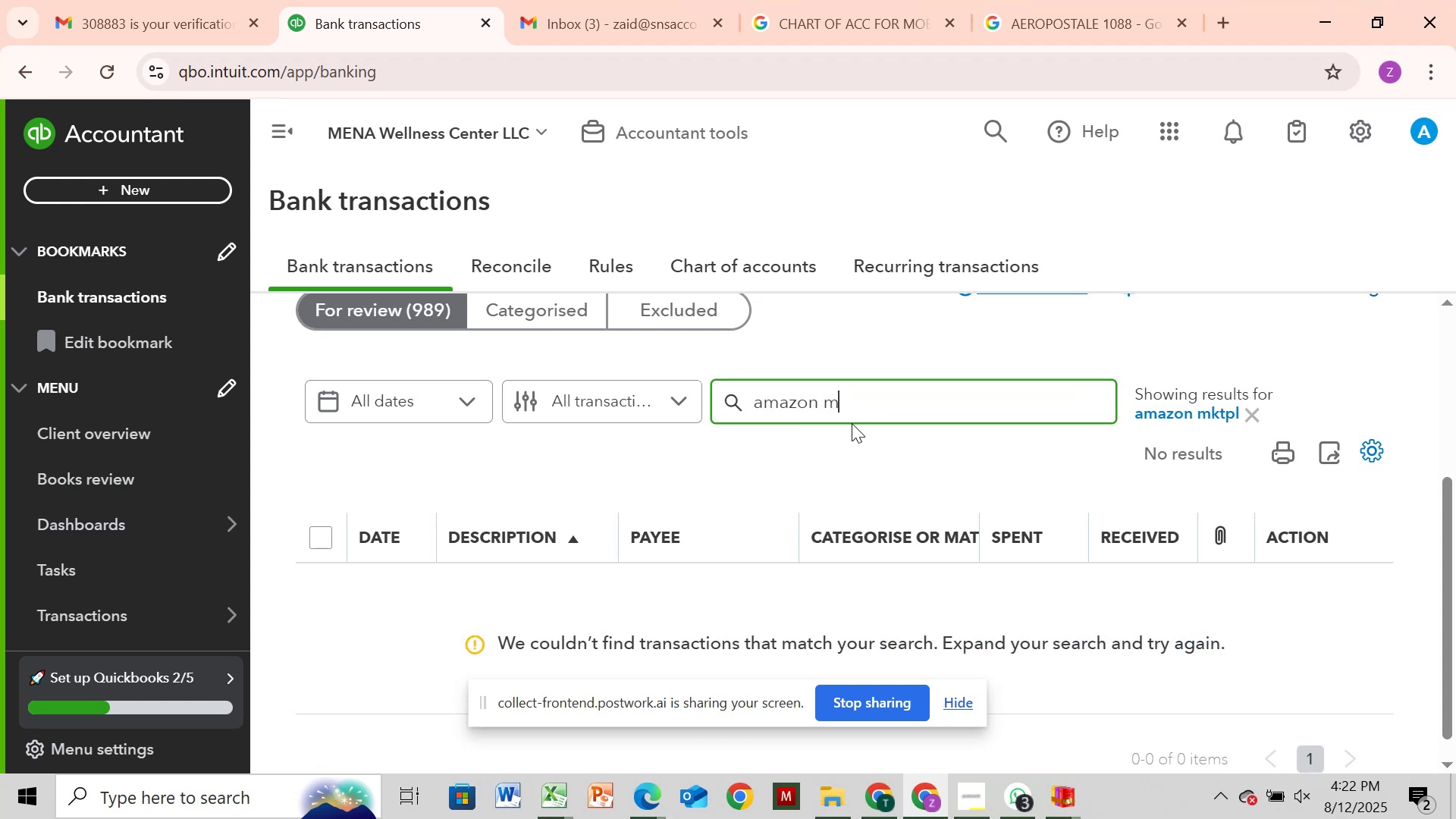 
key(Backspace)
 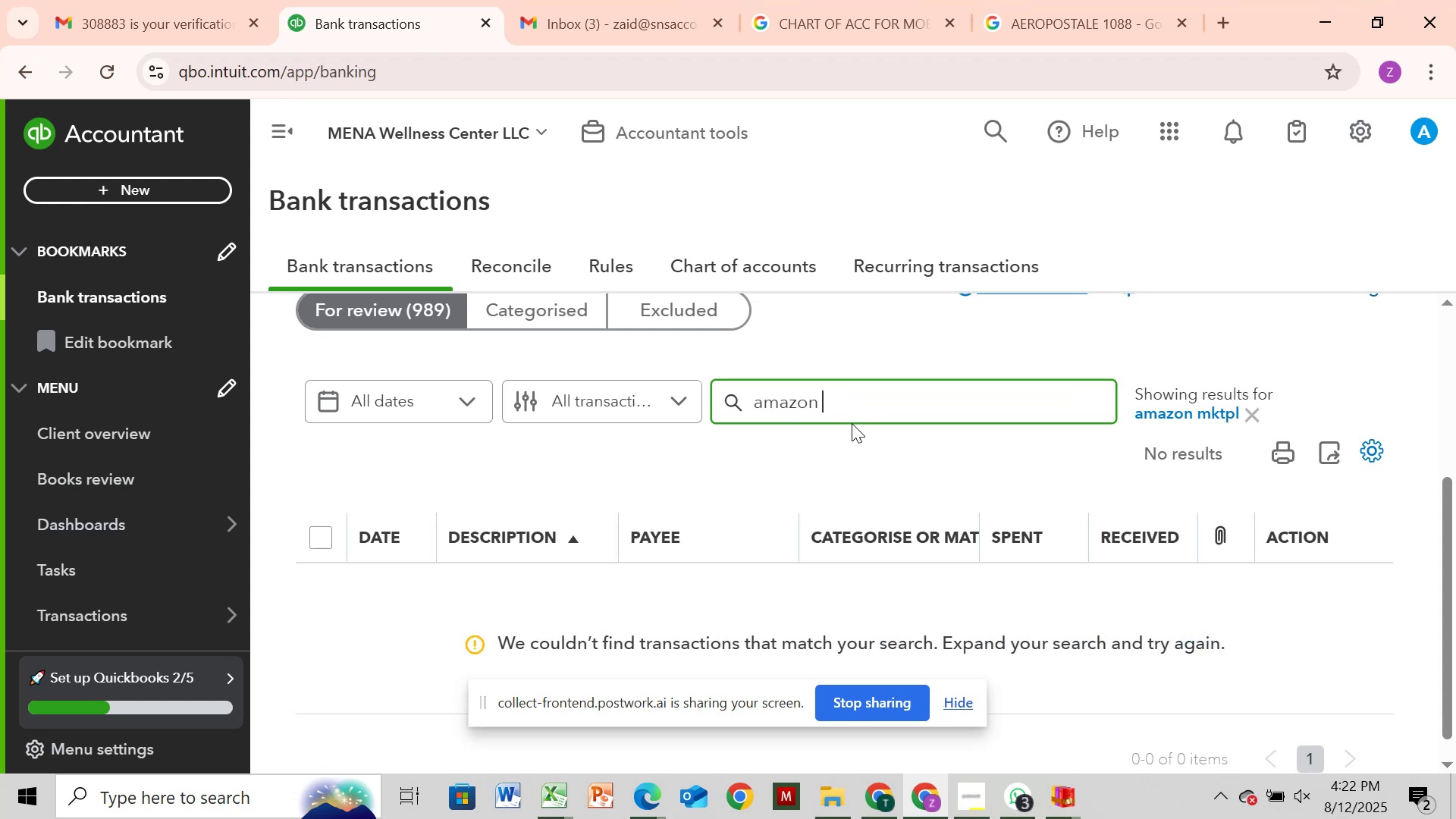 
key(Backspace)
 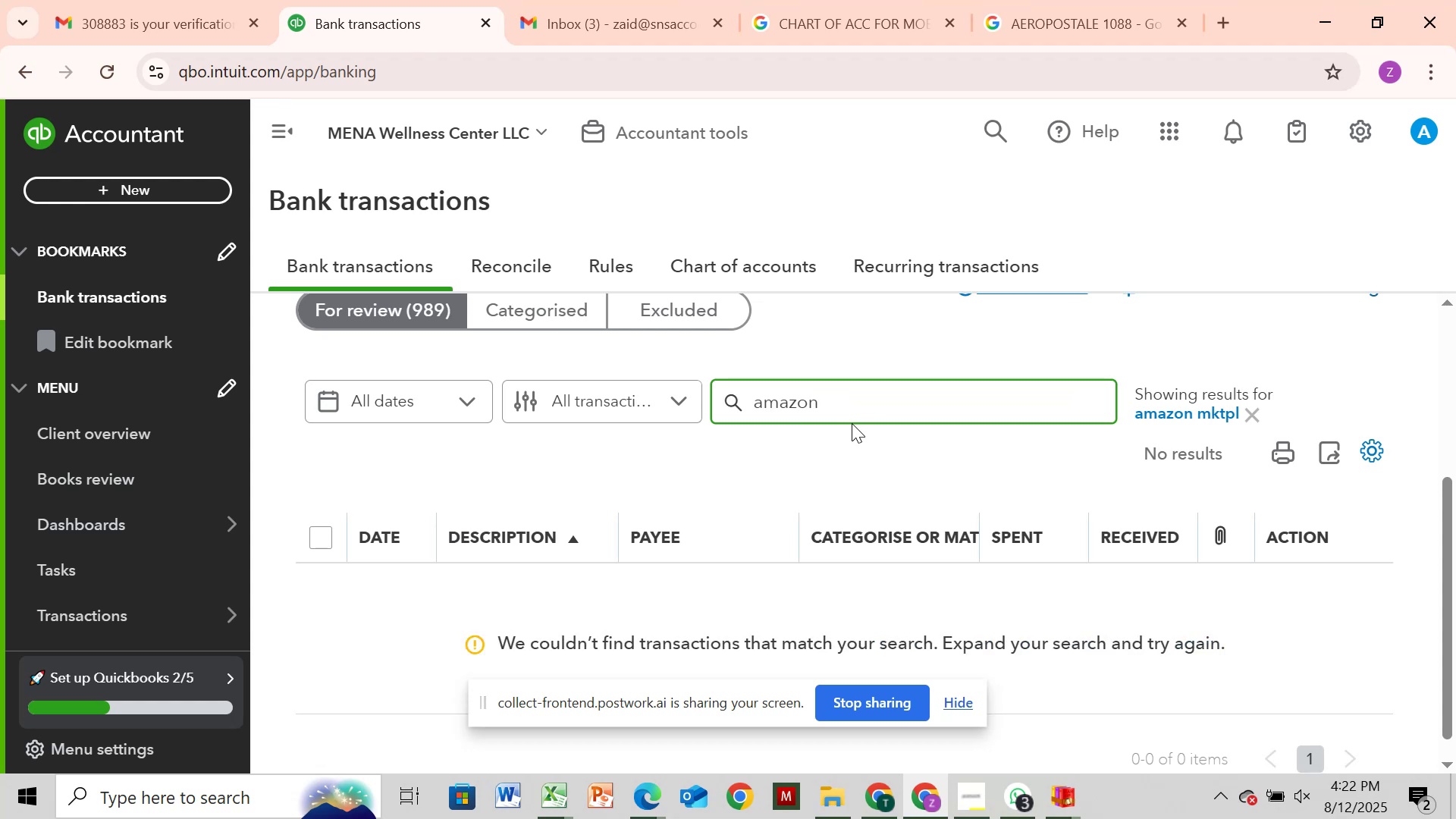 
key(Enter)
 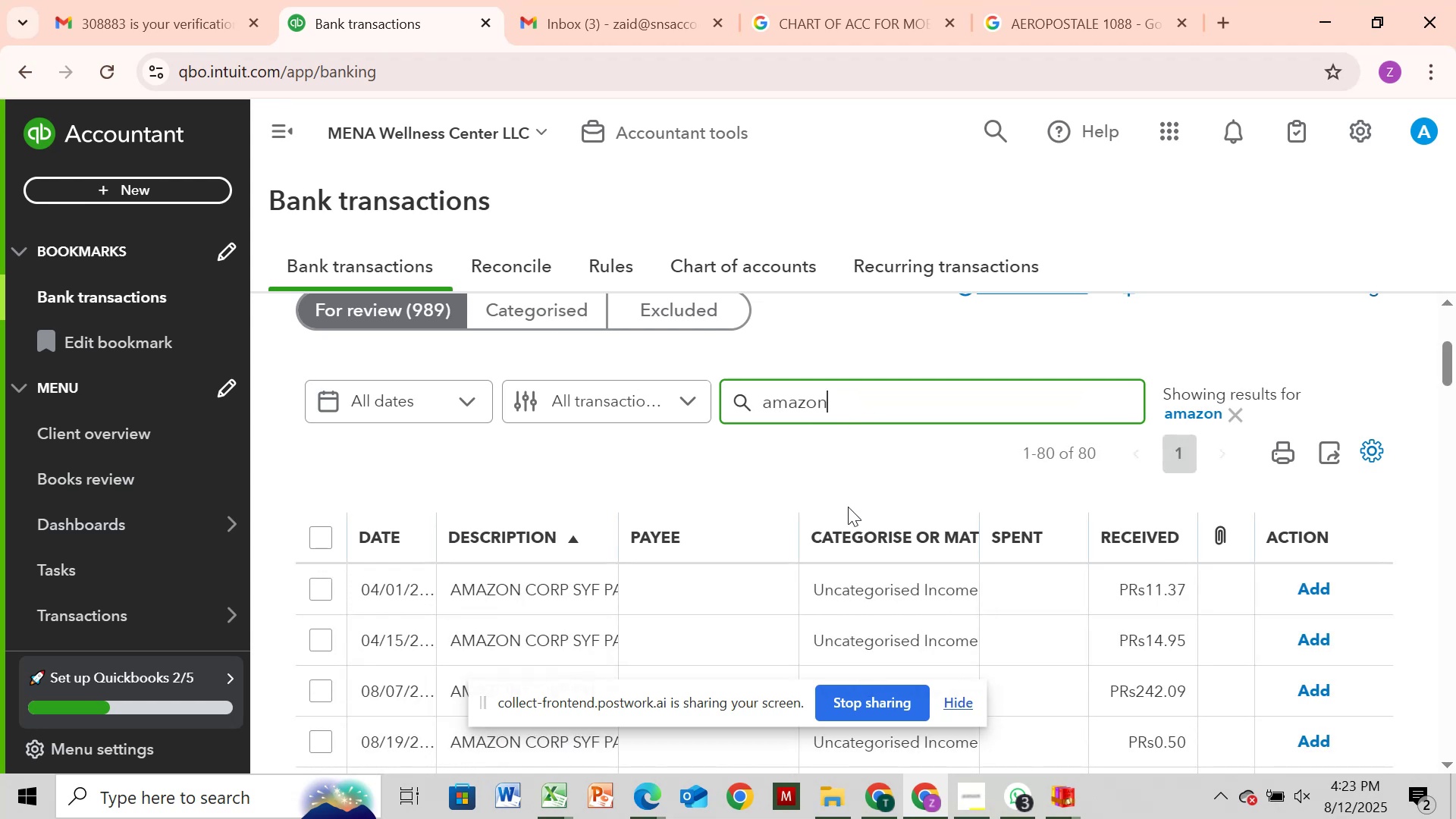 
scroll: coordinate [854, 585], scroll_direction: up, amount: 1.0
 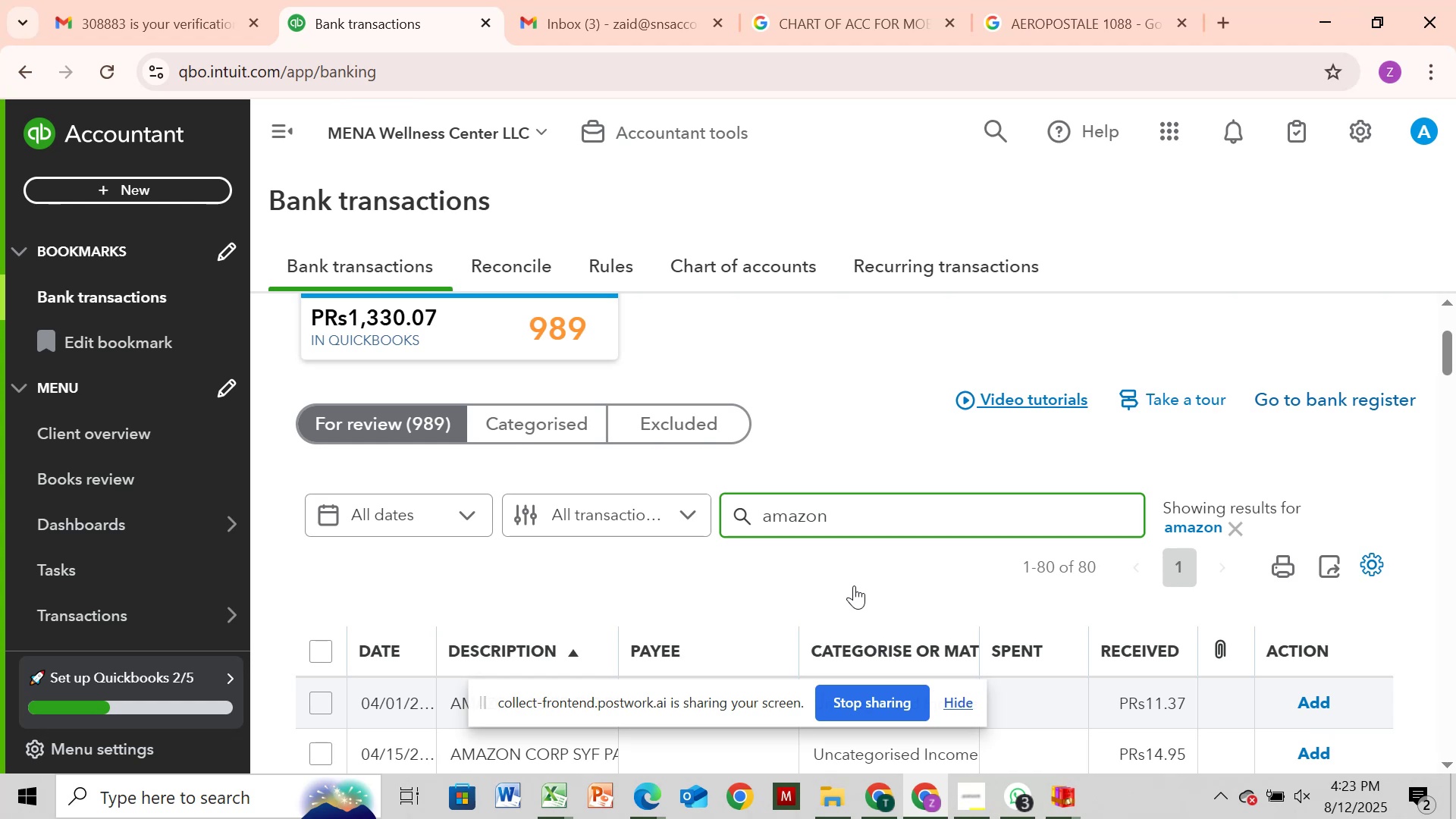 
scroll: coordinate [848, 566], scroll_direction: down, amount: 9.0
 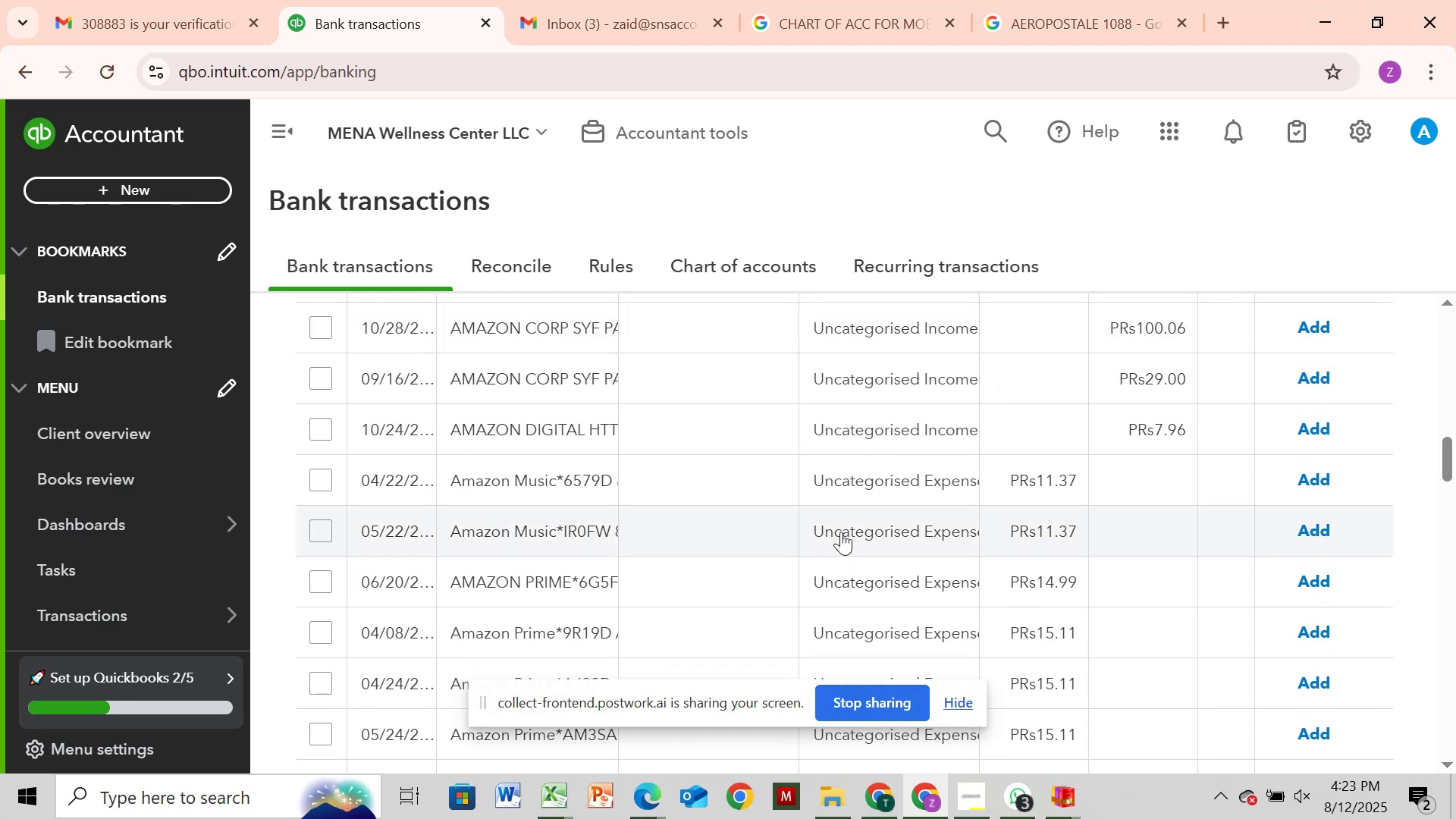 
wait(6.3)
 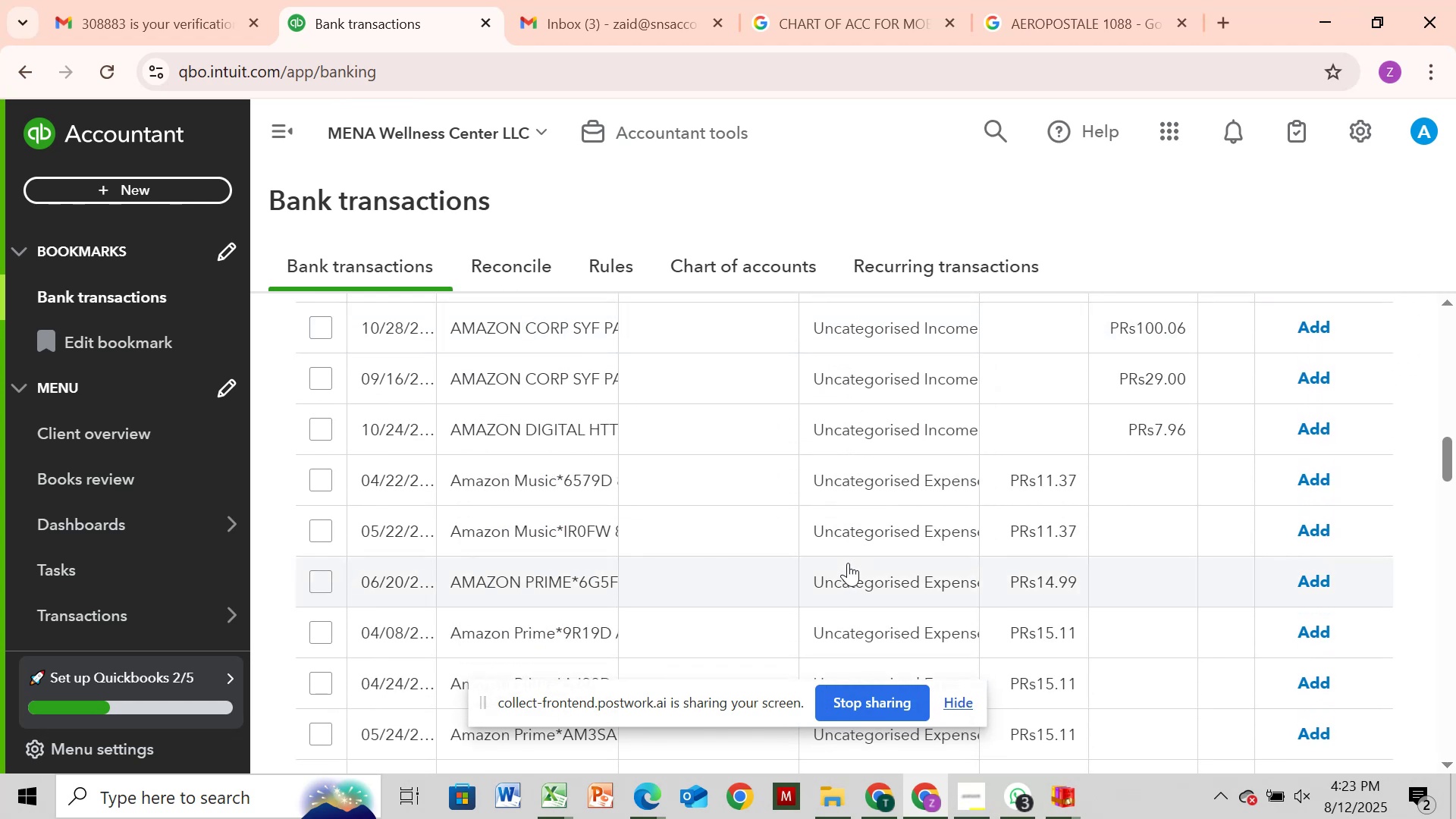 
scroll: coordinate [838, 531], scroll_direction: down, amount: 10.0
 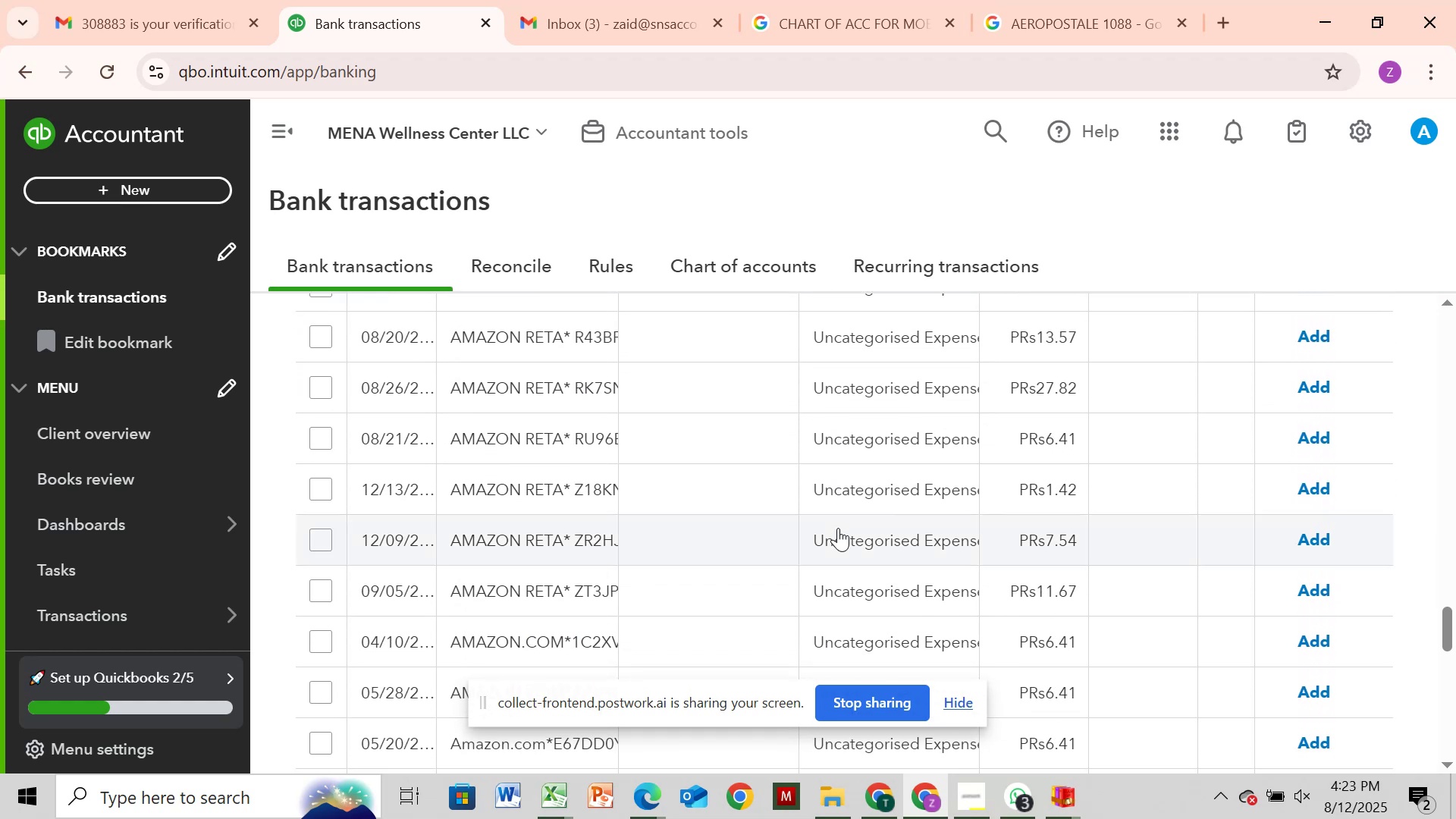 
scroll: coordinate [838, 528], scroll_direction: down, amount: 4.0
 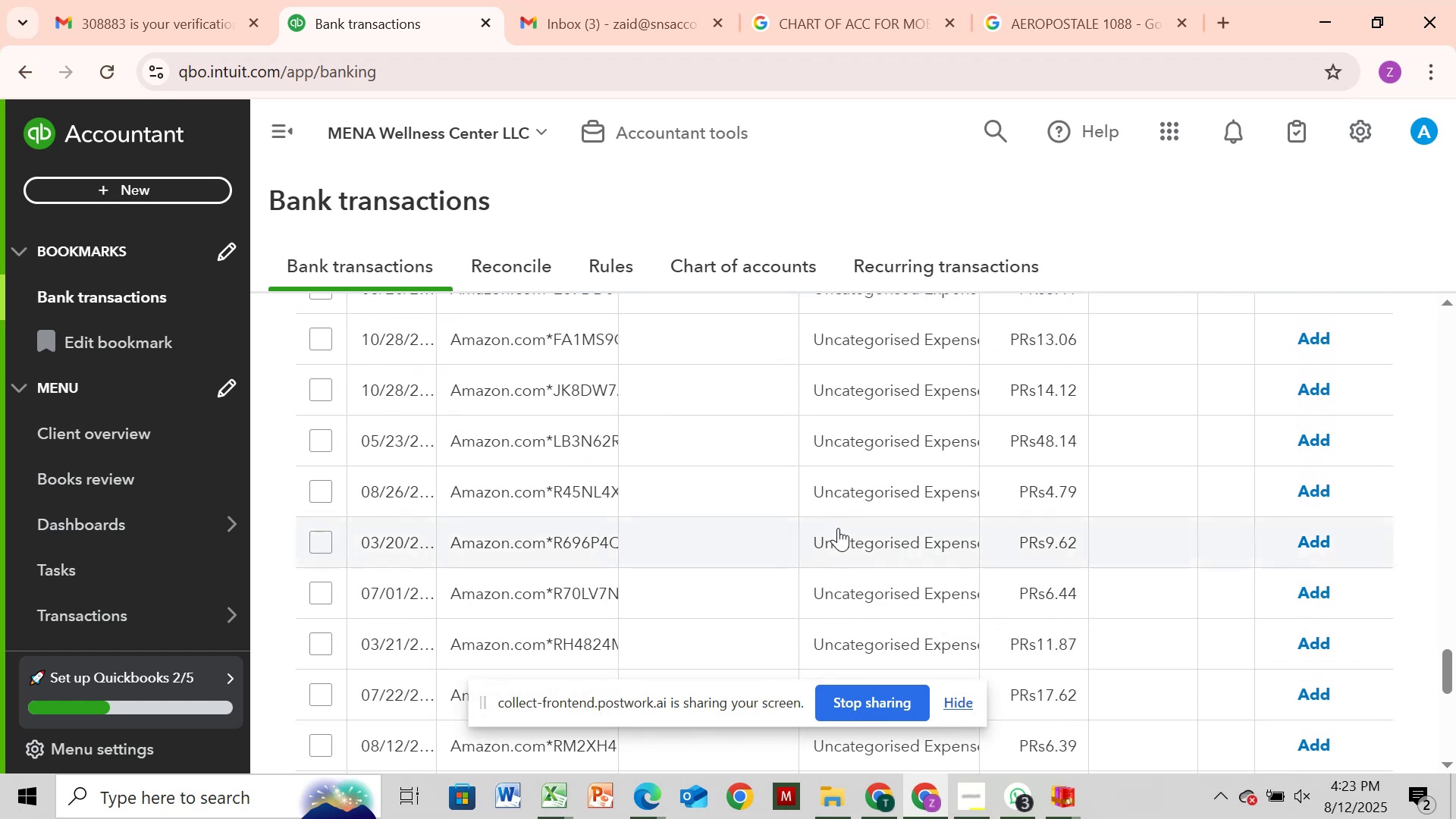 
scroll: coordinate [832, 507], scroll_direction: up, amount: 34.0
 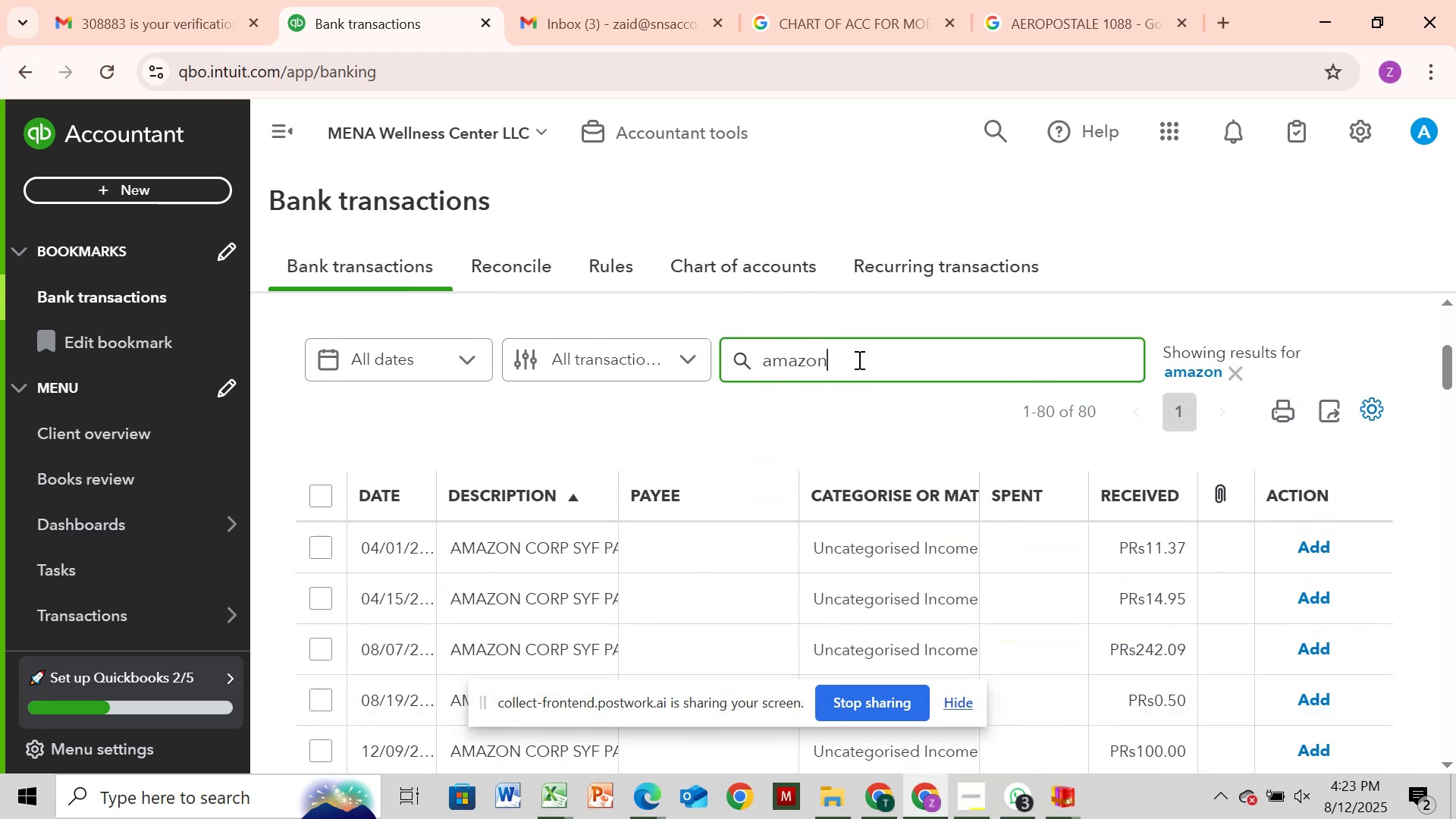 
type(.com)
 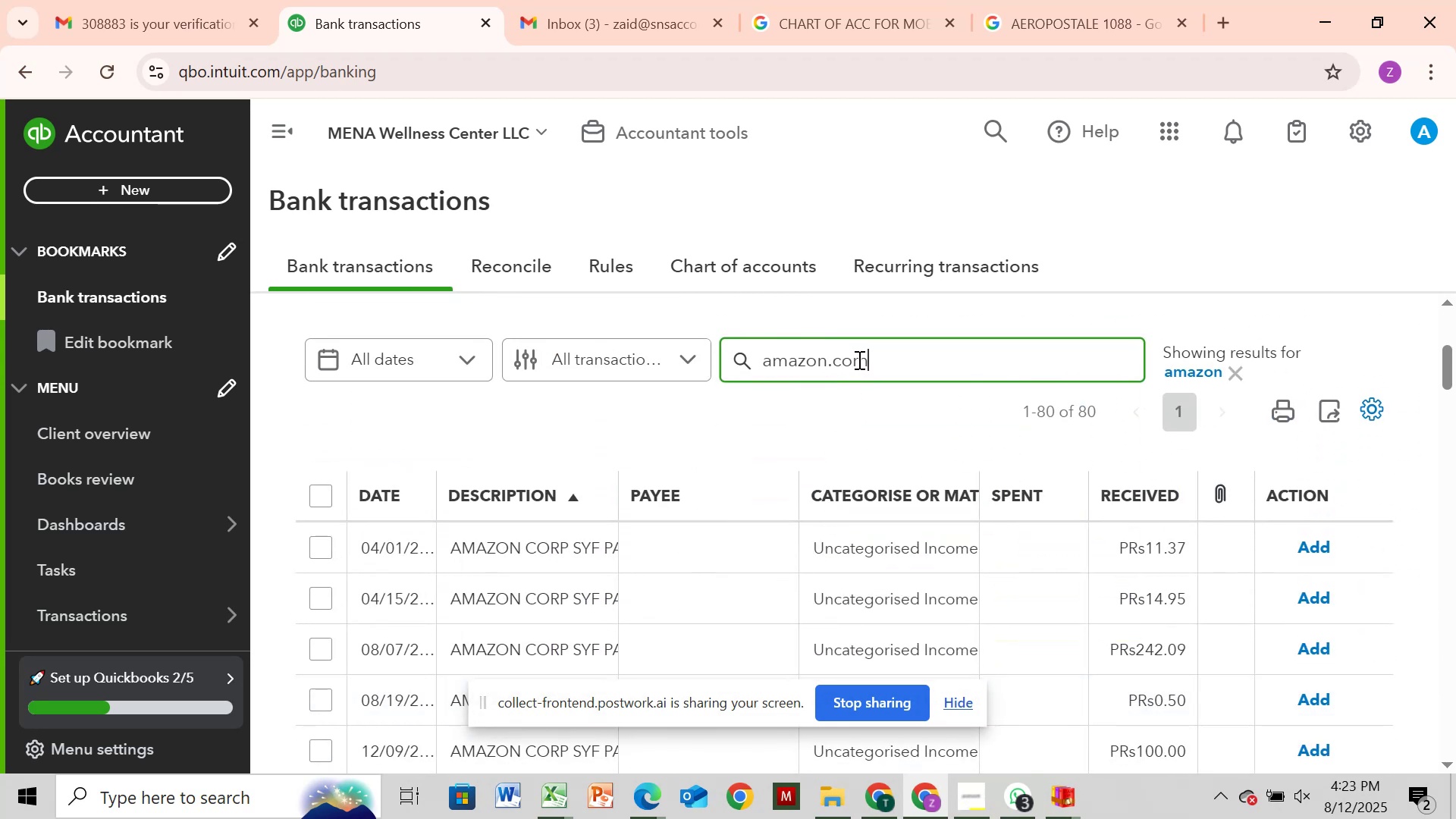 
key(Enter)
 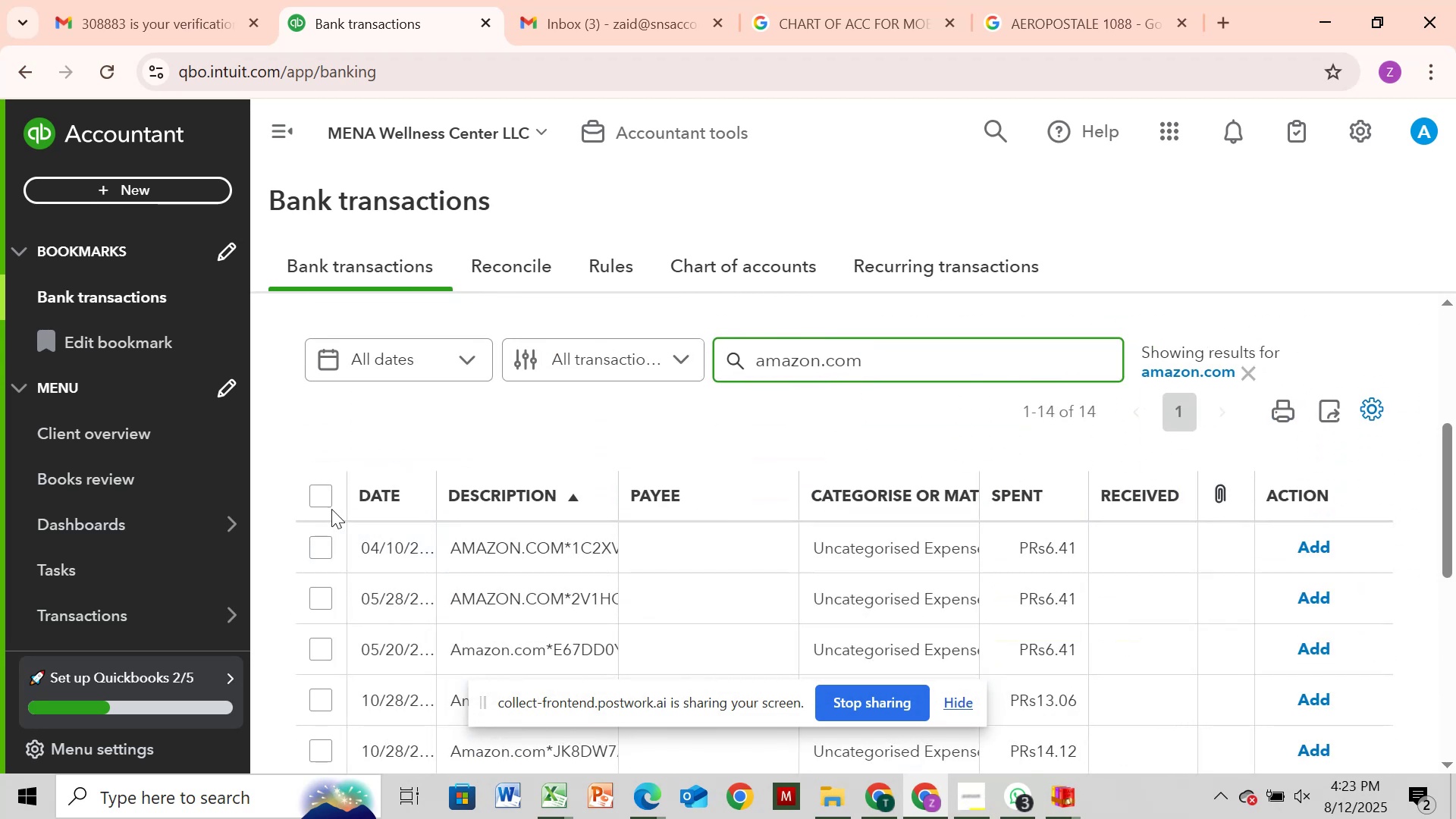 
left_click([314, 498])
 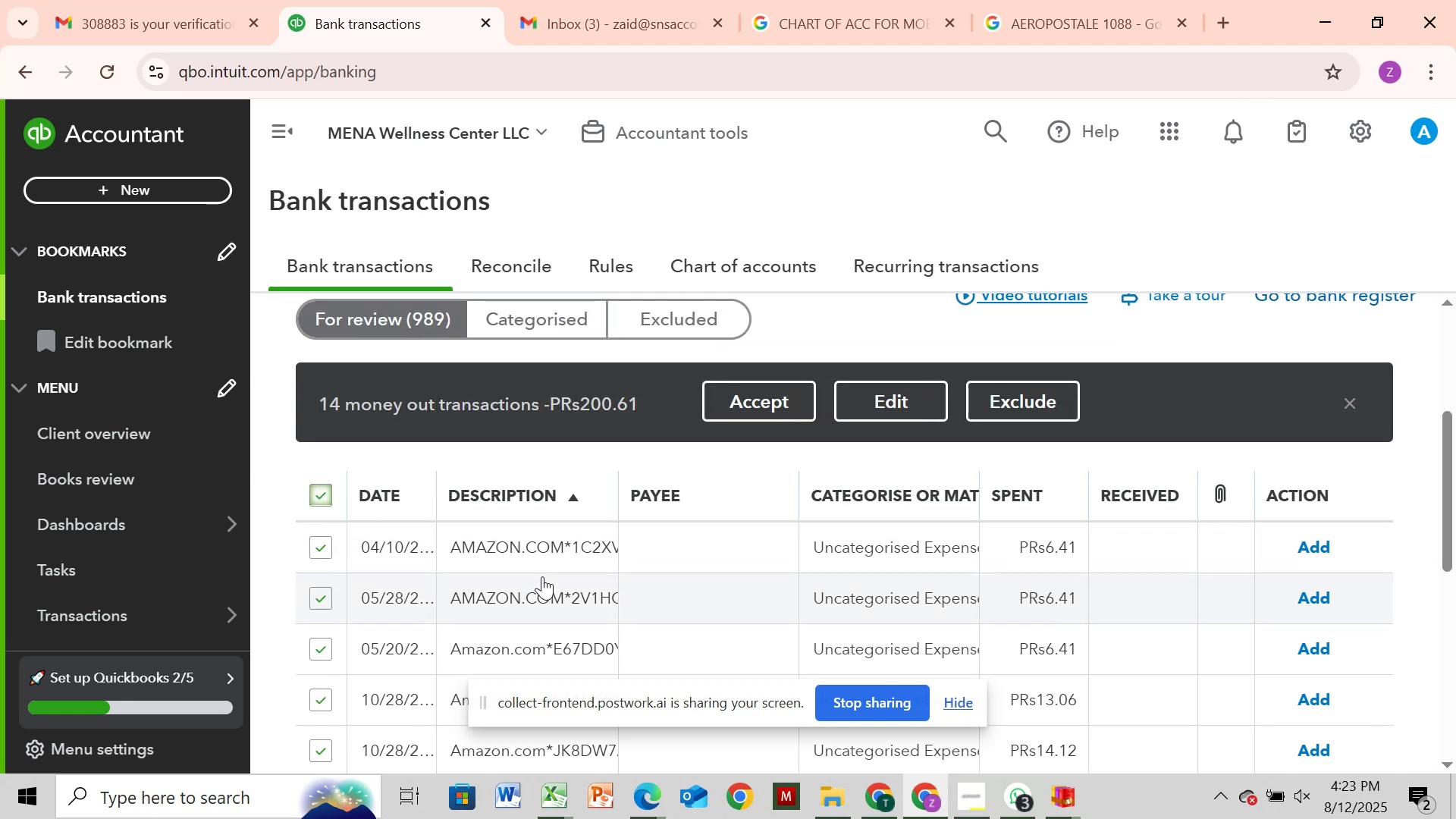 
scroll: coordinate [544, 579], scroll_direction: down, amount: 4.0
 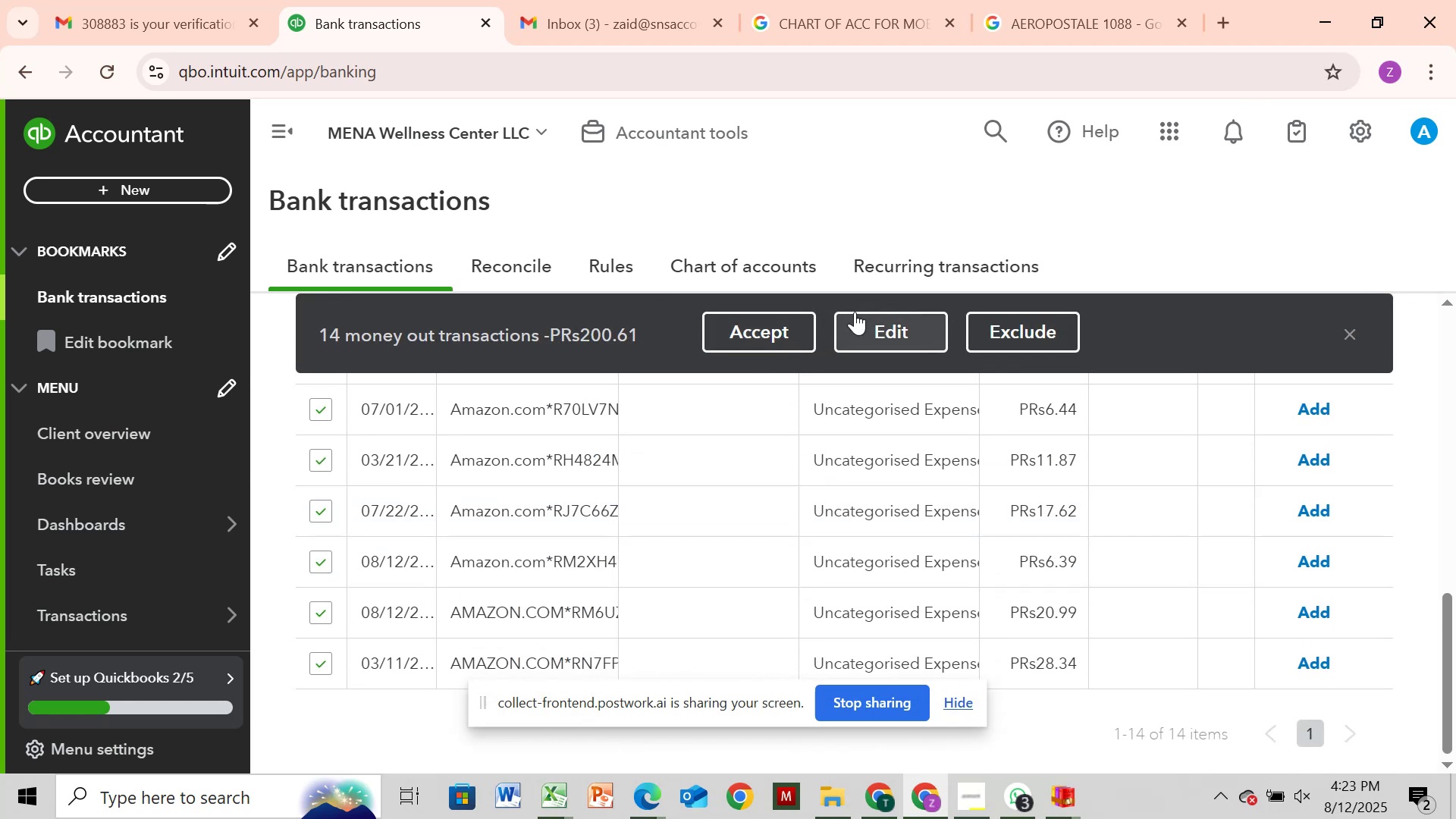 
left_click([861, 312])
 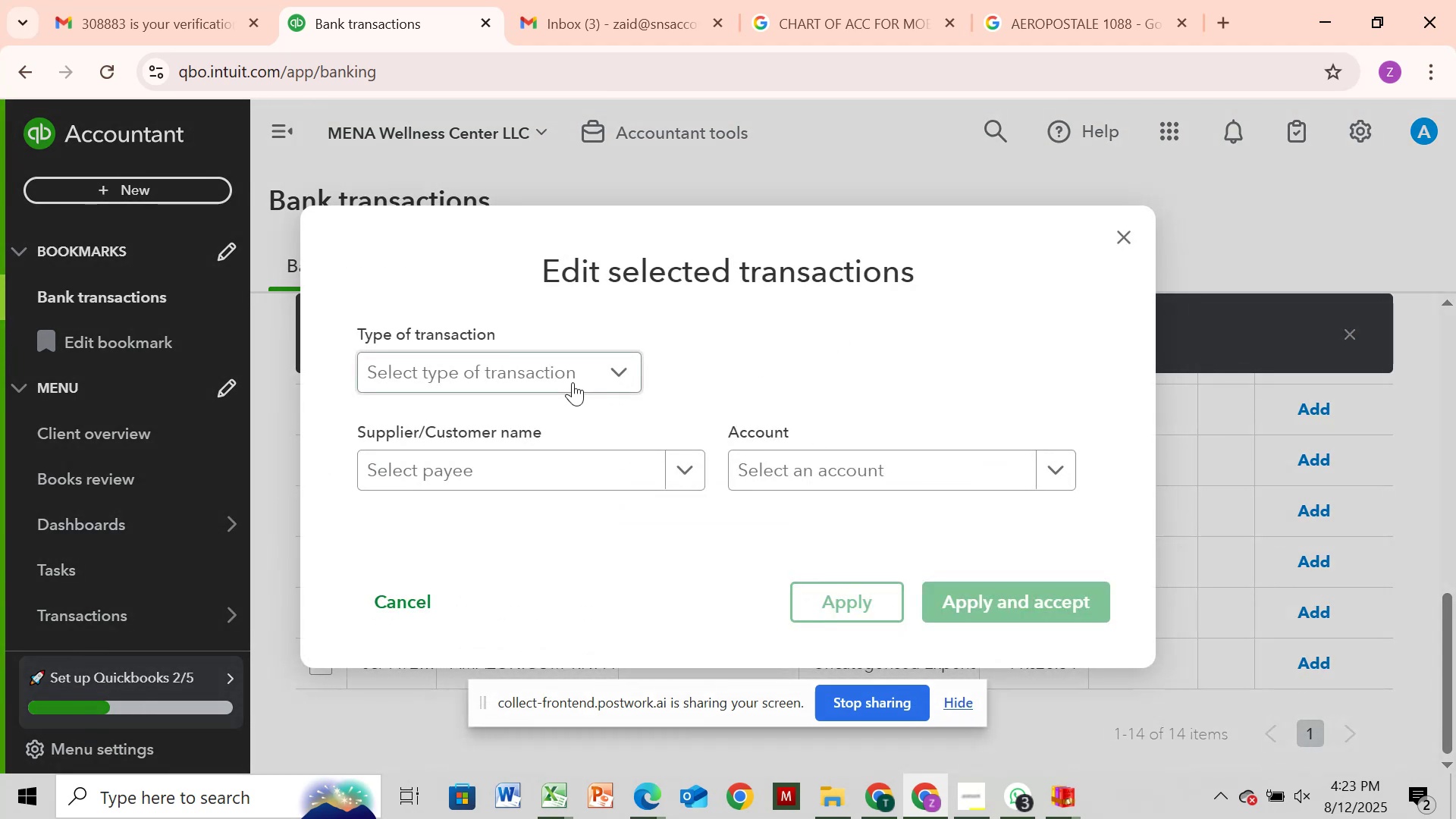 
left_click([556, 382])
 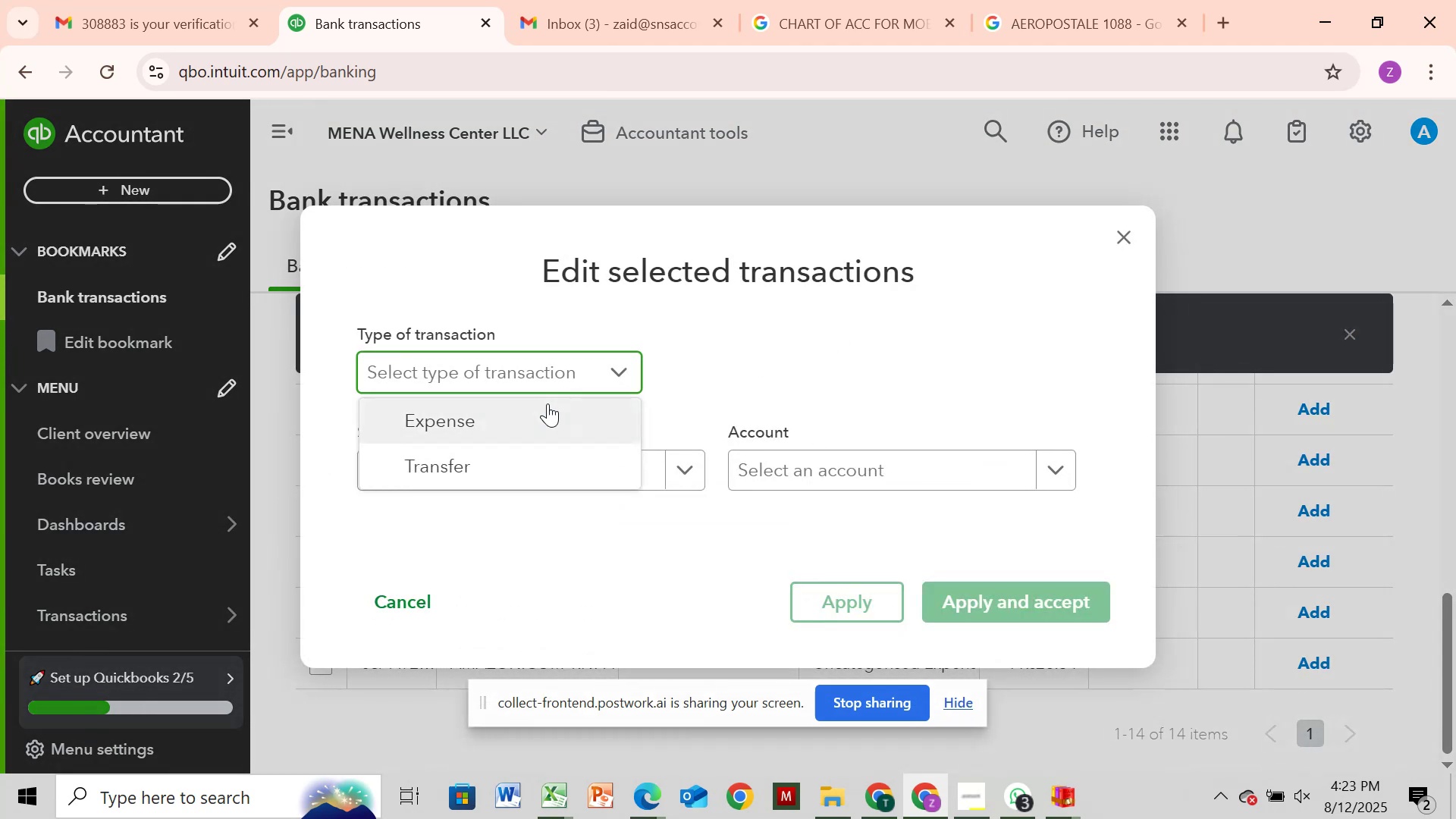 
left_click([548, 403])
 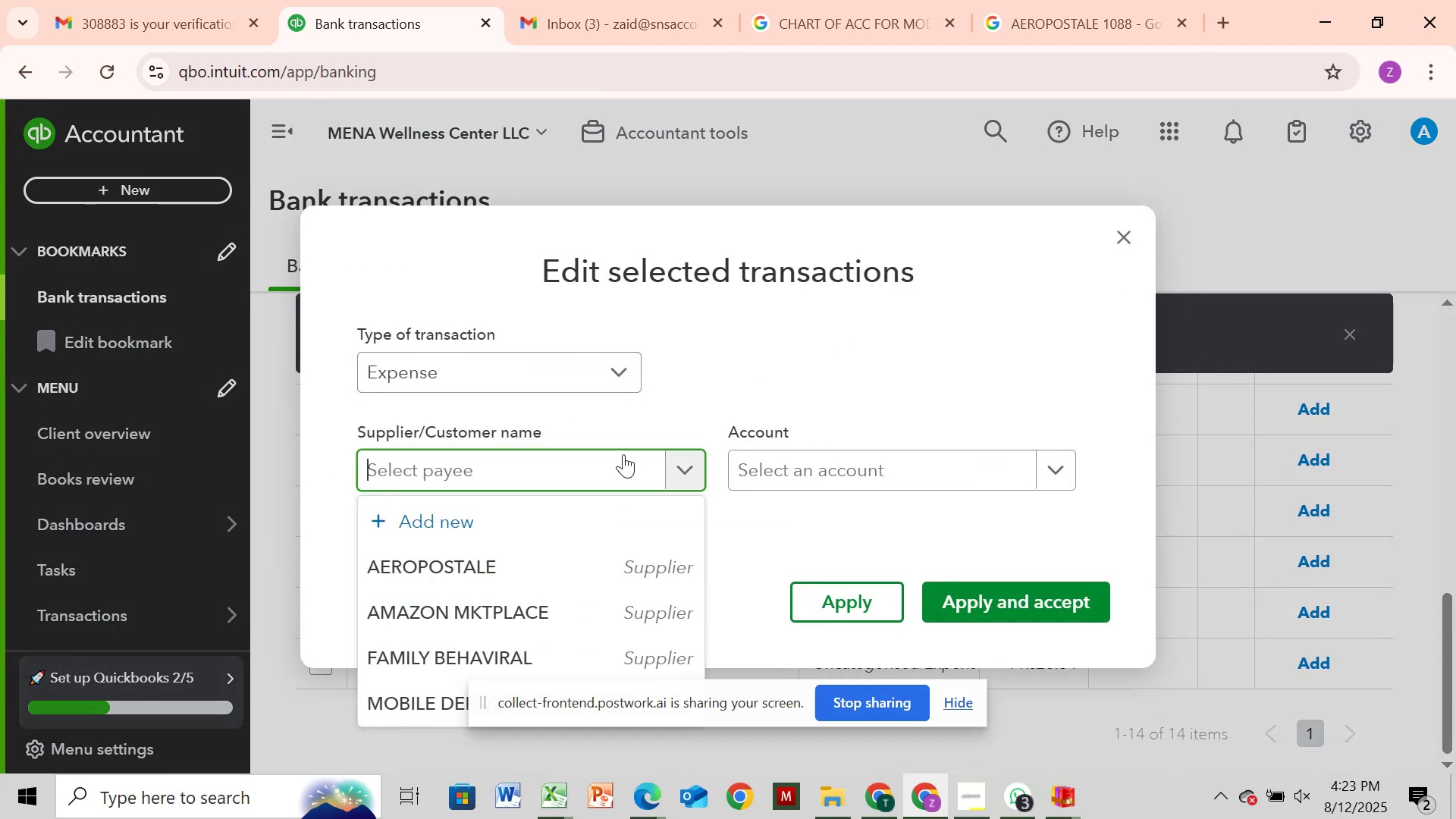 
type(amazon.com)
 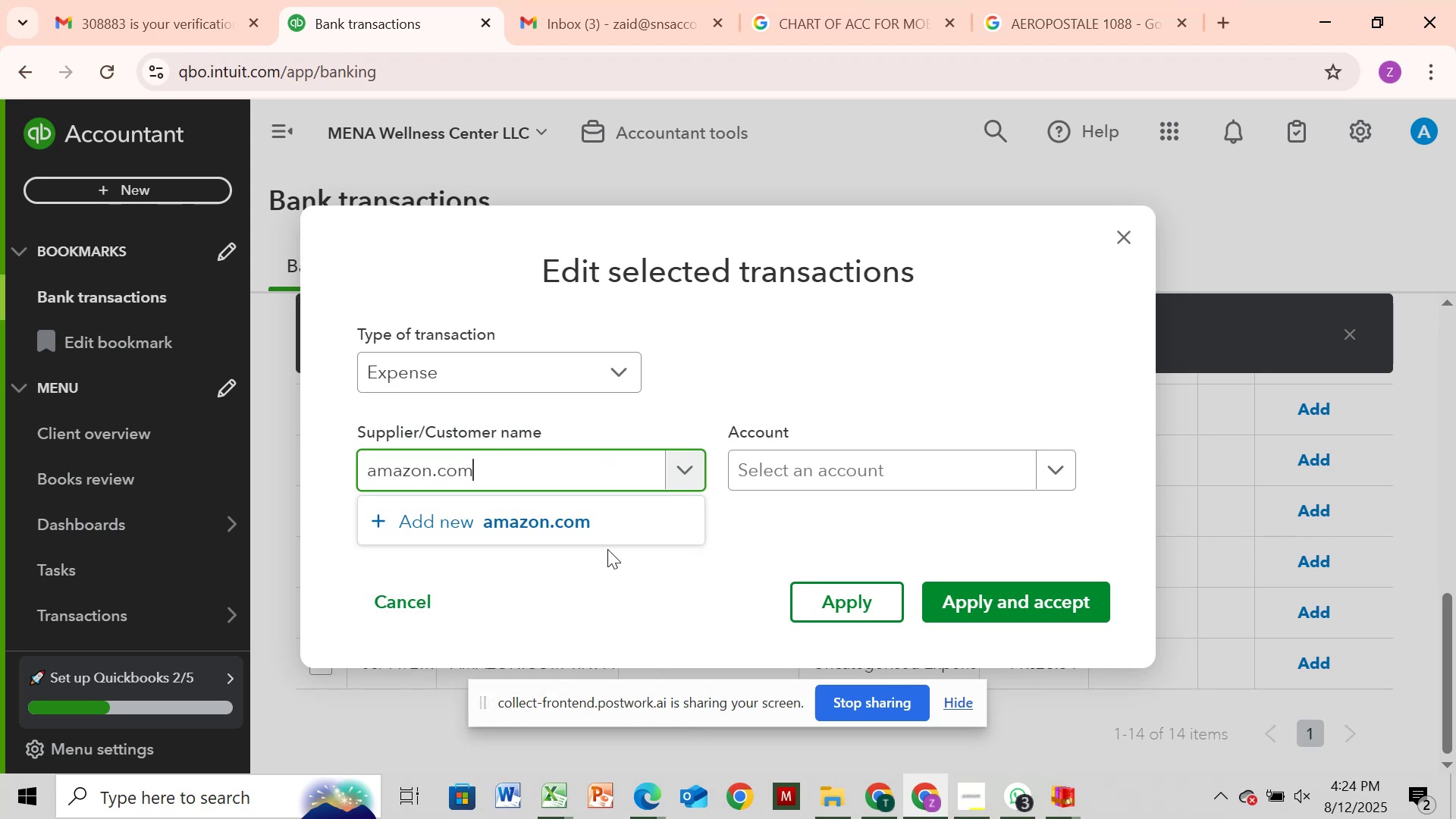 
left_click([611, 526])
 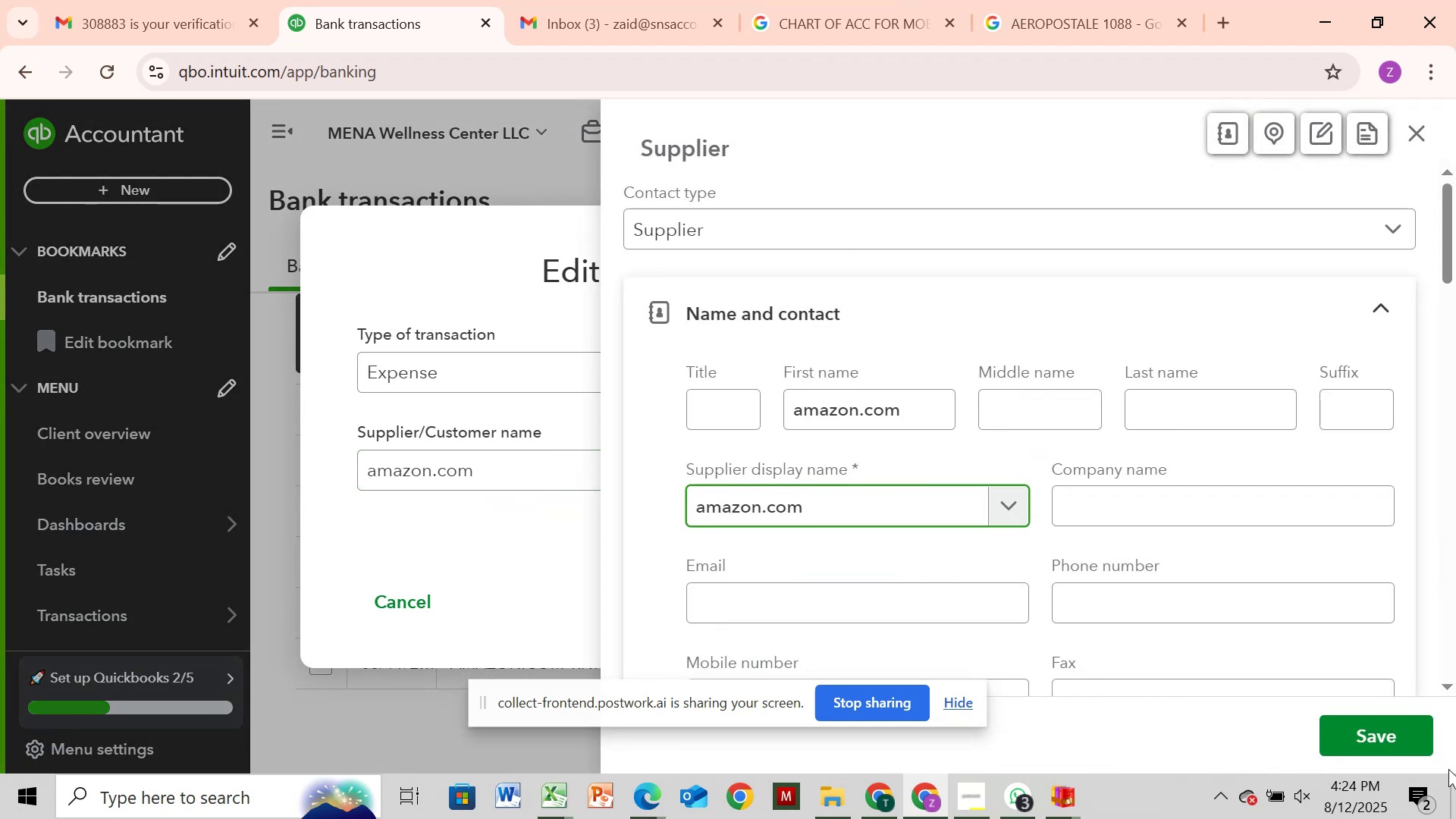 
left_click([1379, 751])
 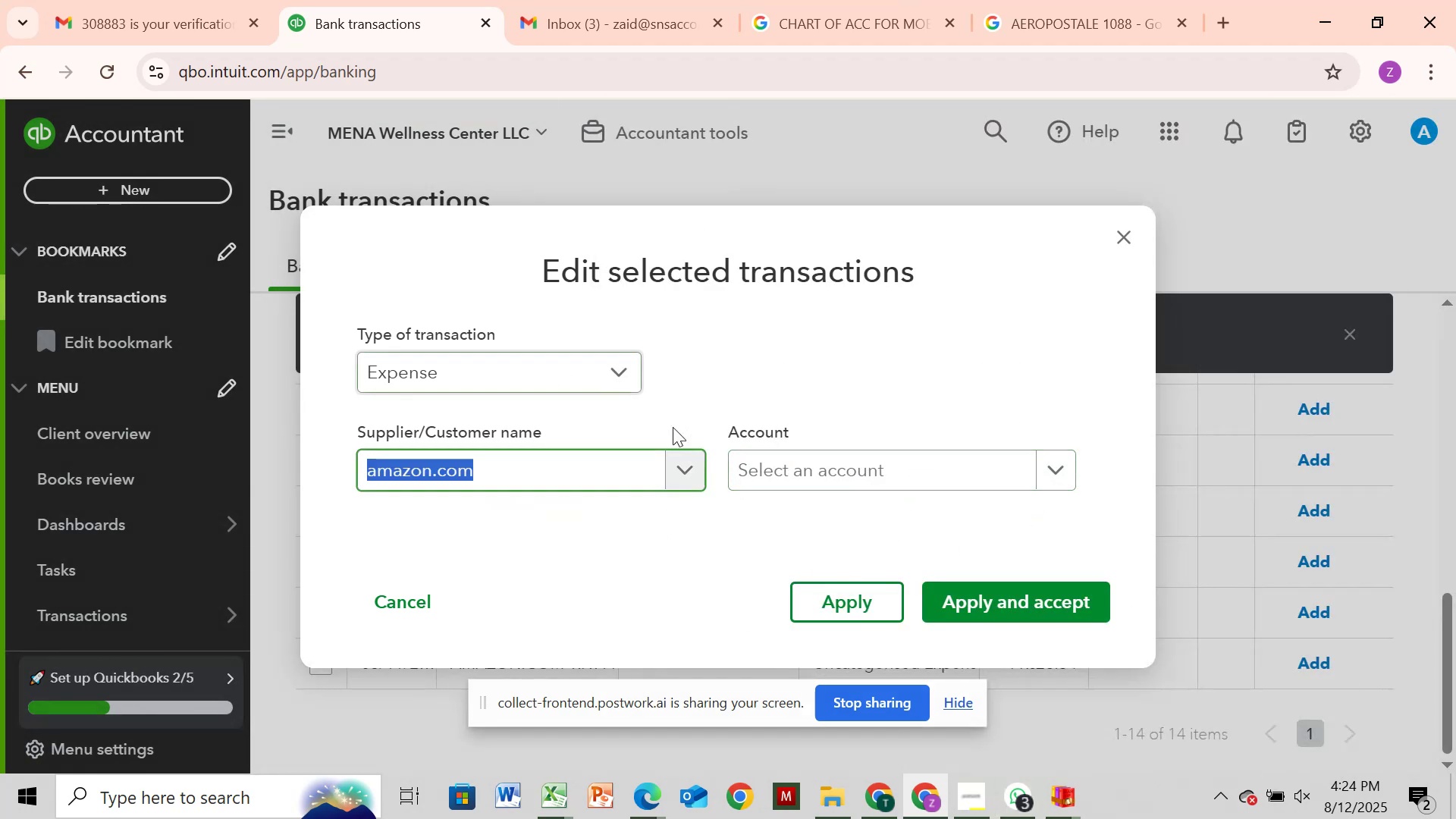 
left_click([861, 450])
 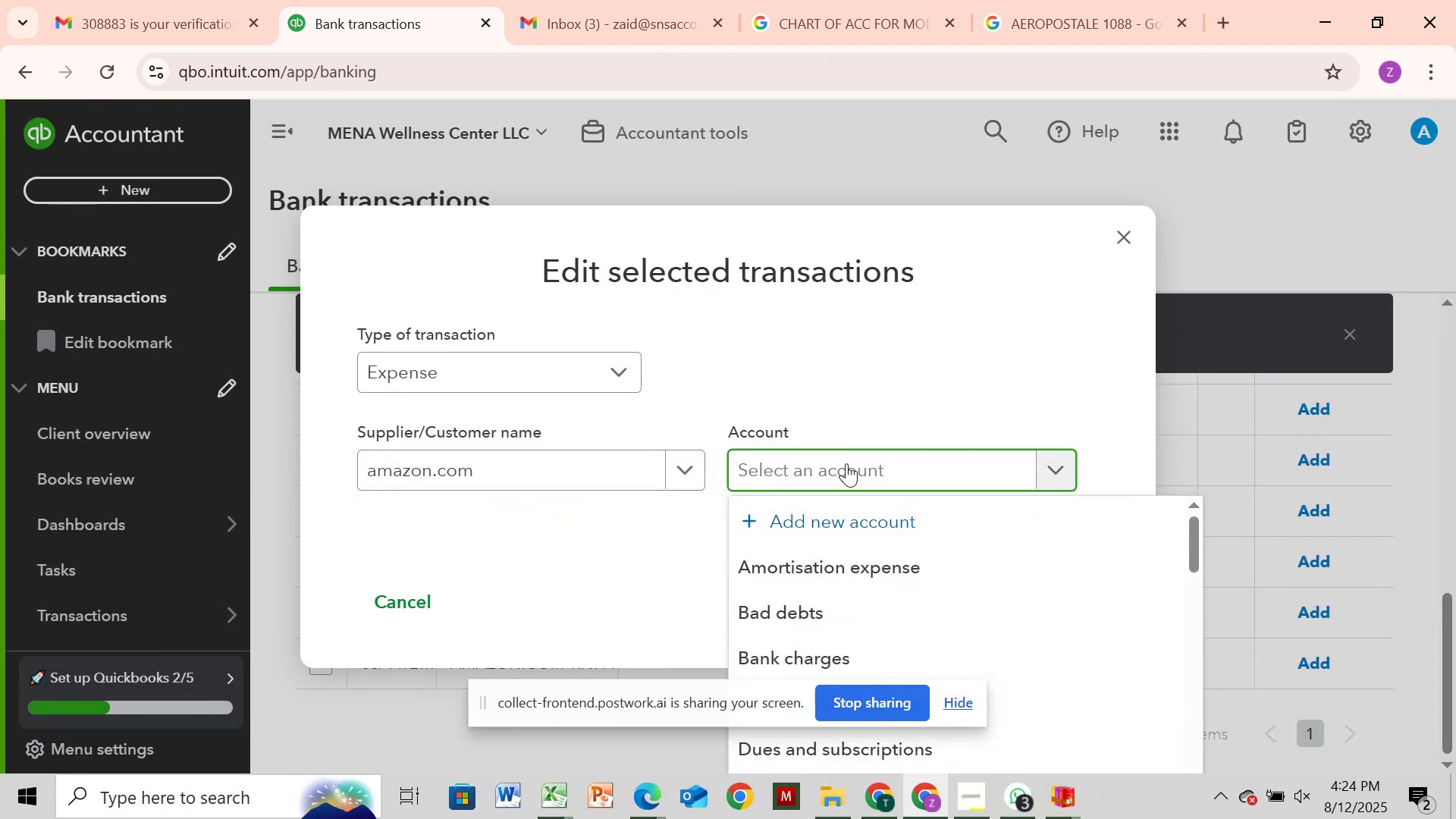 
type(sh)
 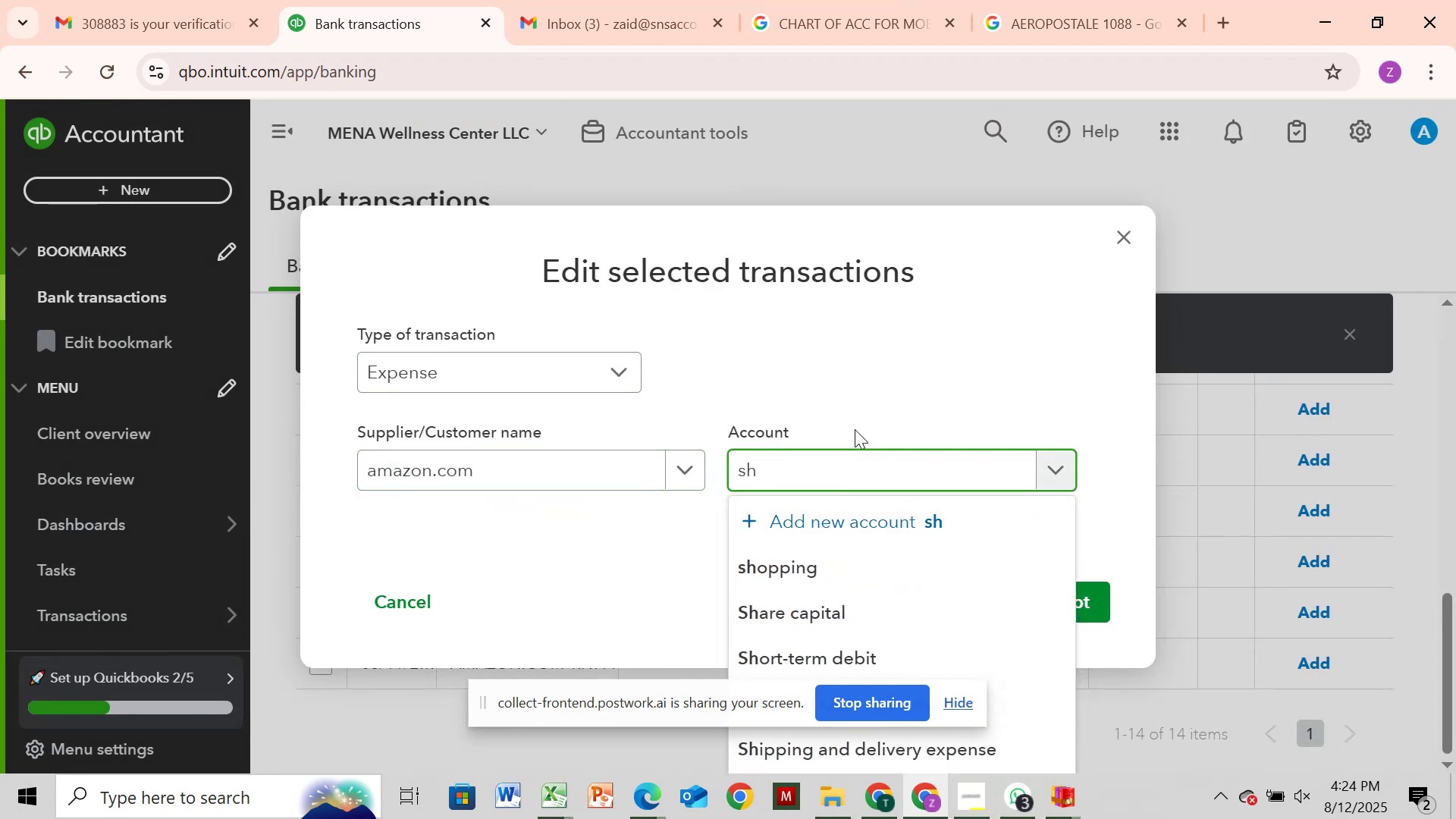 
left_click([767, 548])
 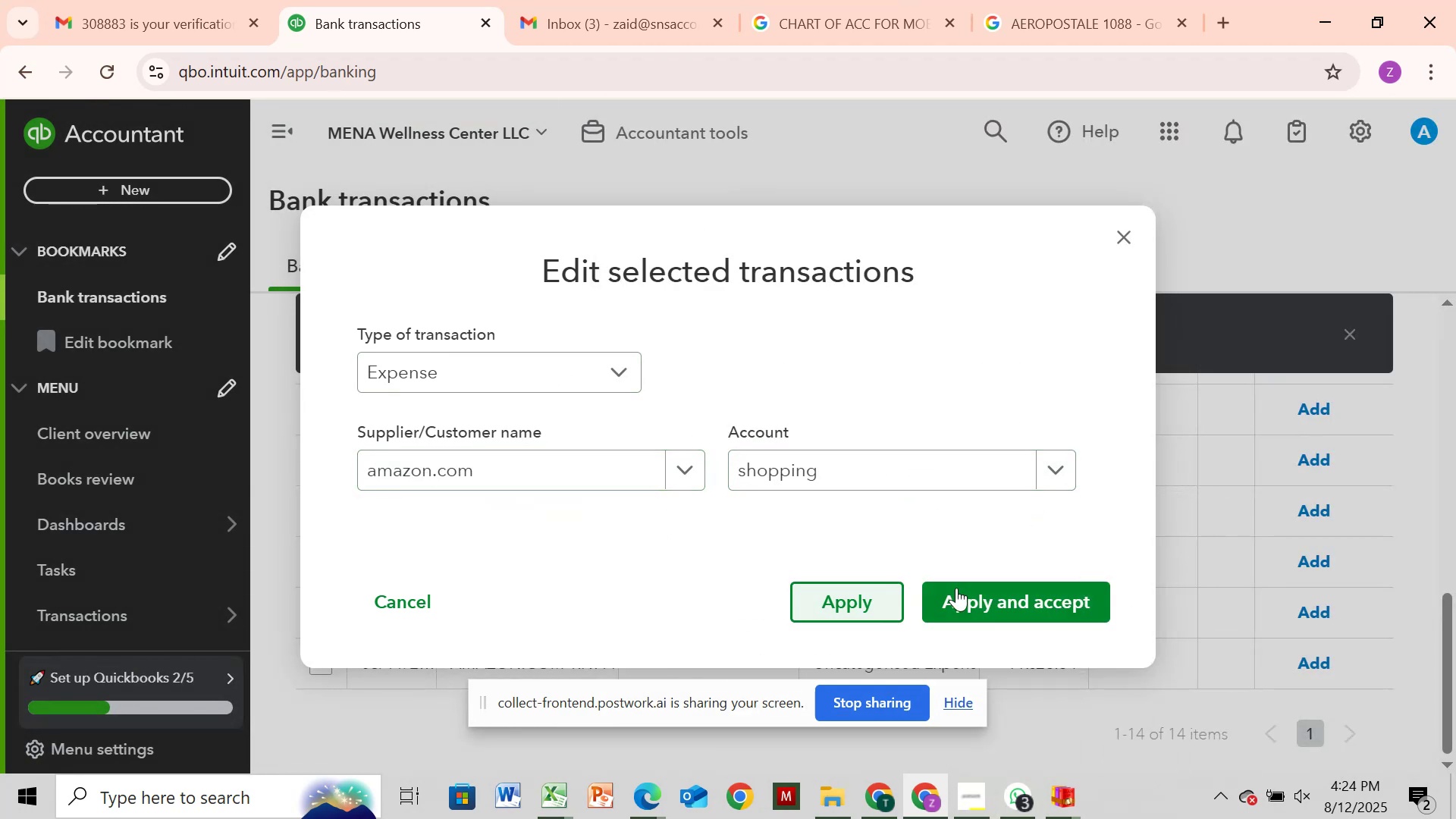 
left_click([957, 588])
 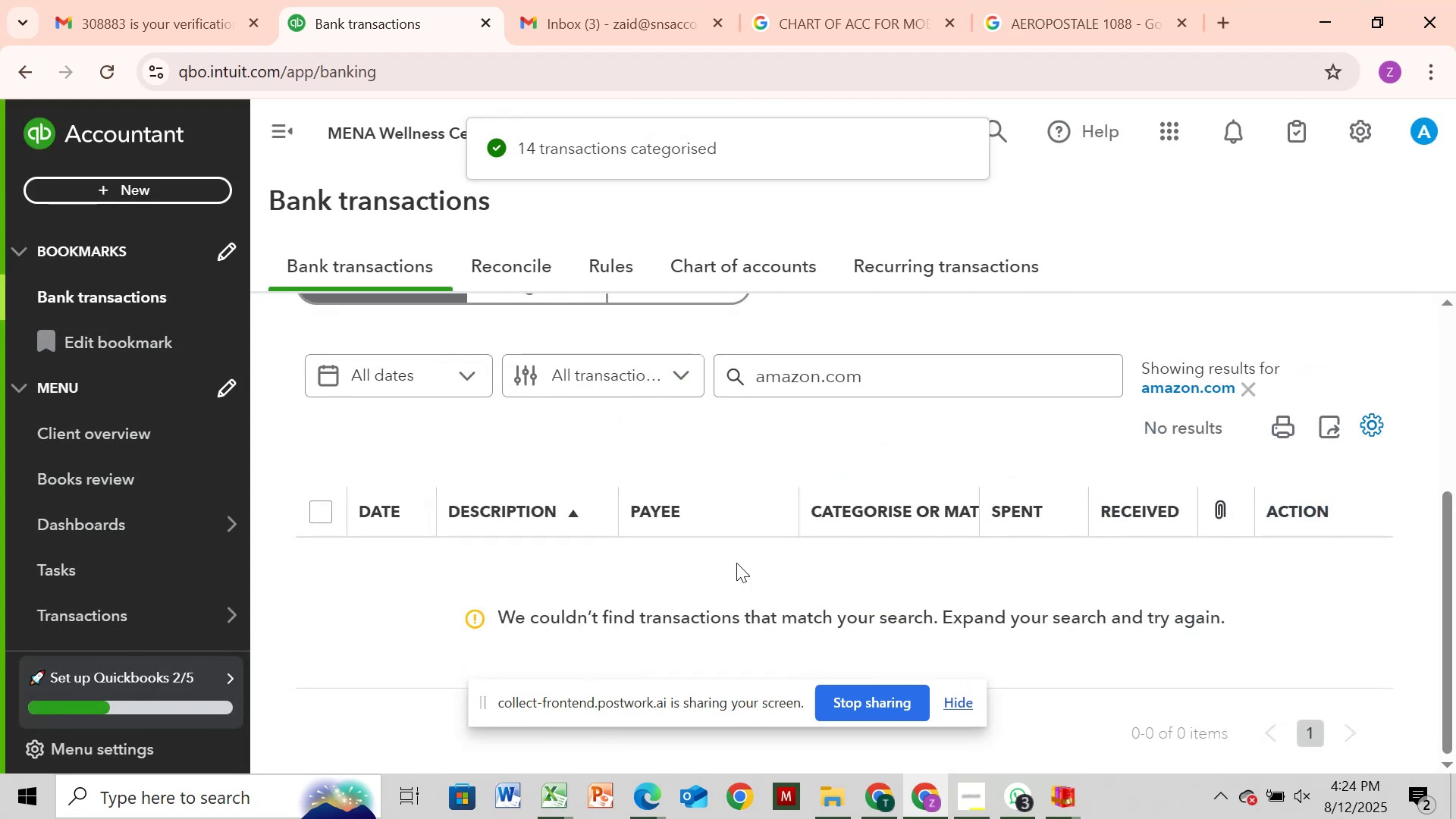 
wait(5.63)
 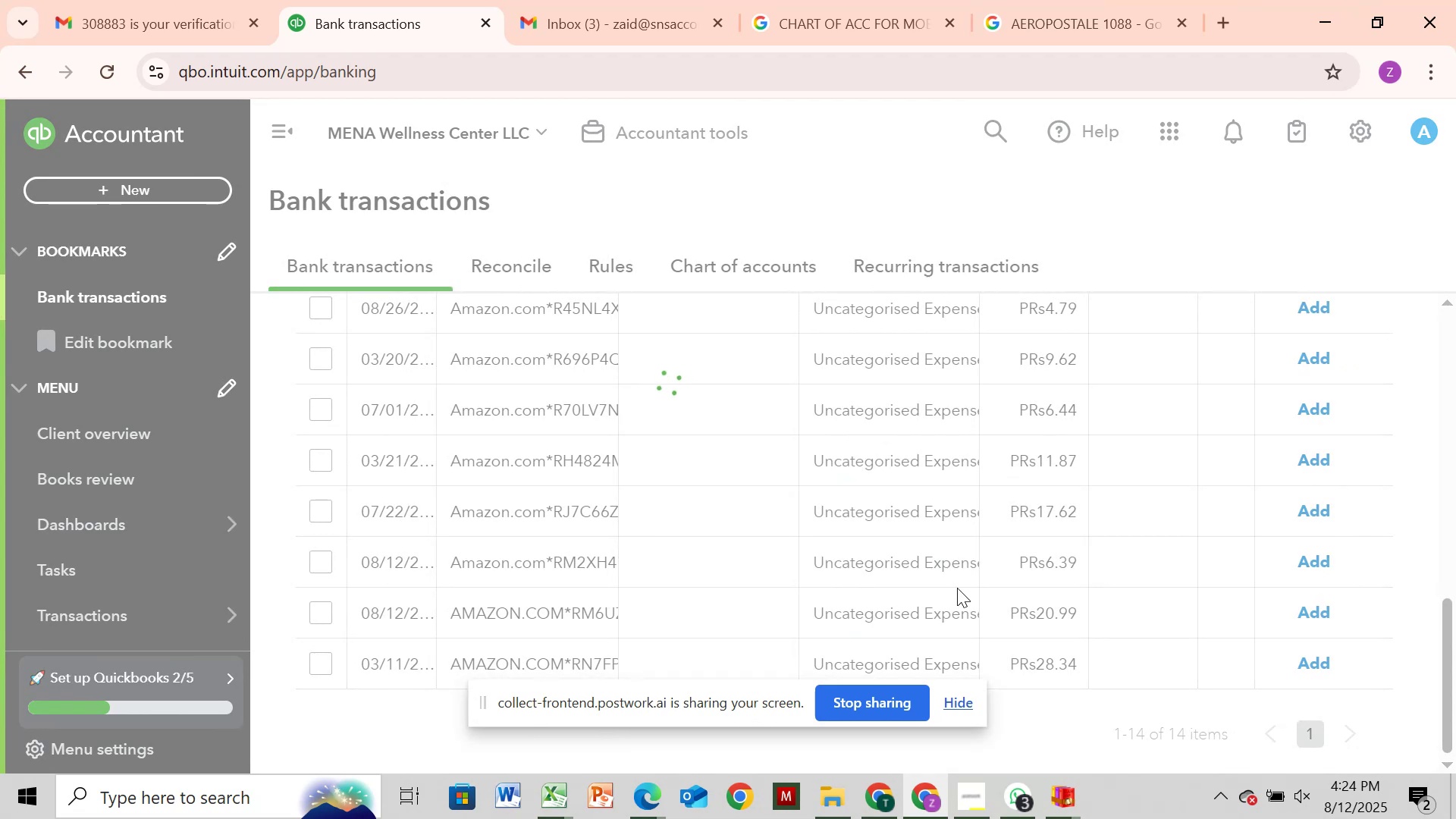 
left_click([905, 380])
 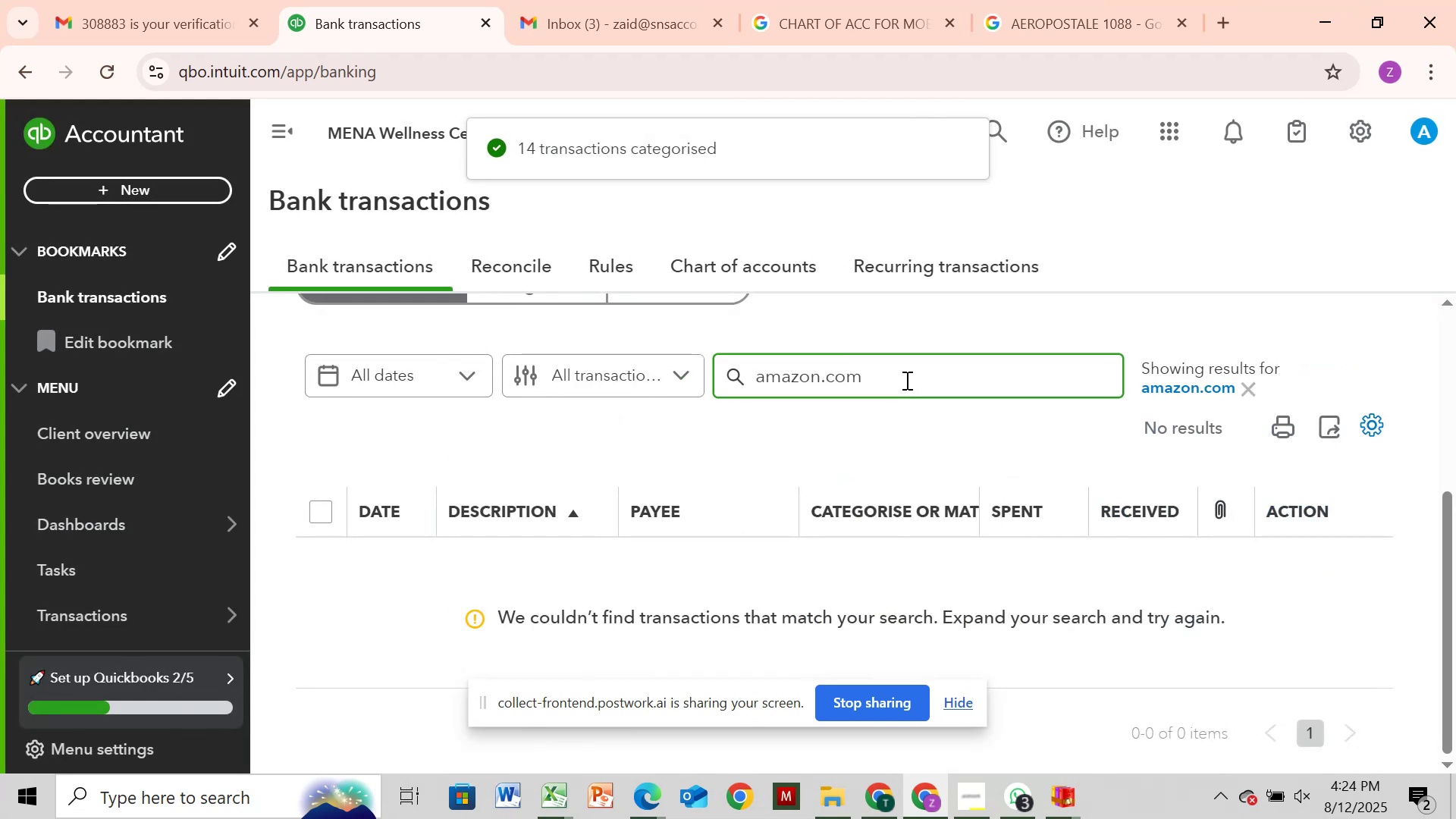 
key(Backspace)
key(Backspace)
key(Backspace)
key(Backspace)
type( prime)
 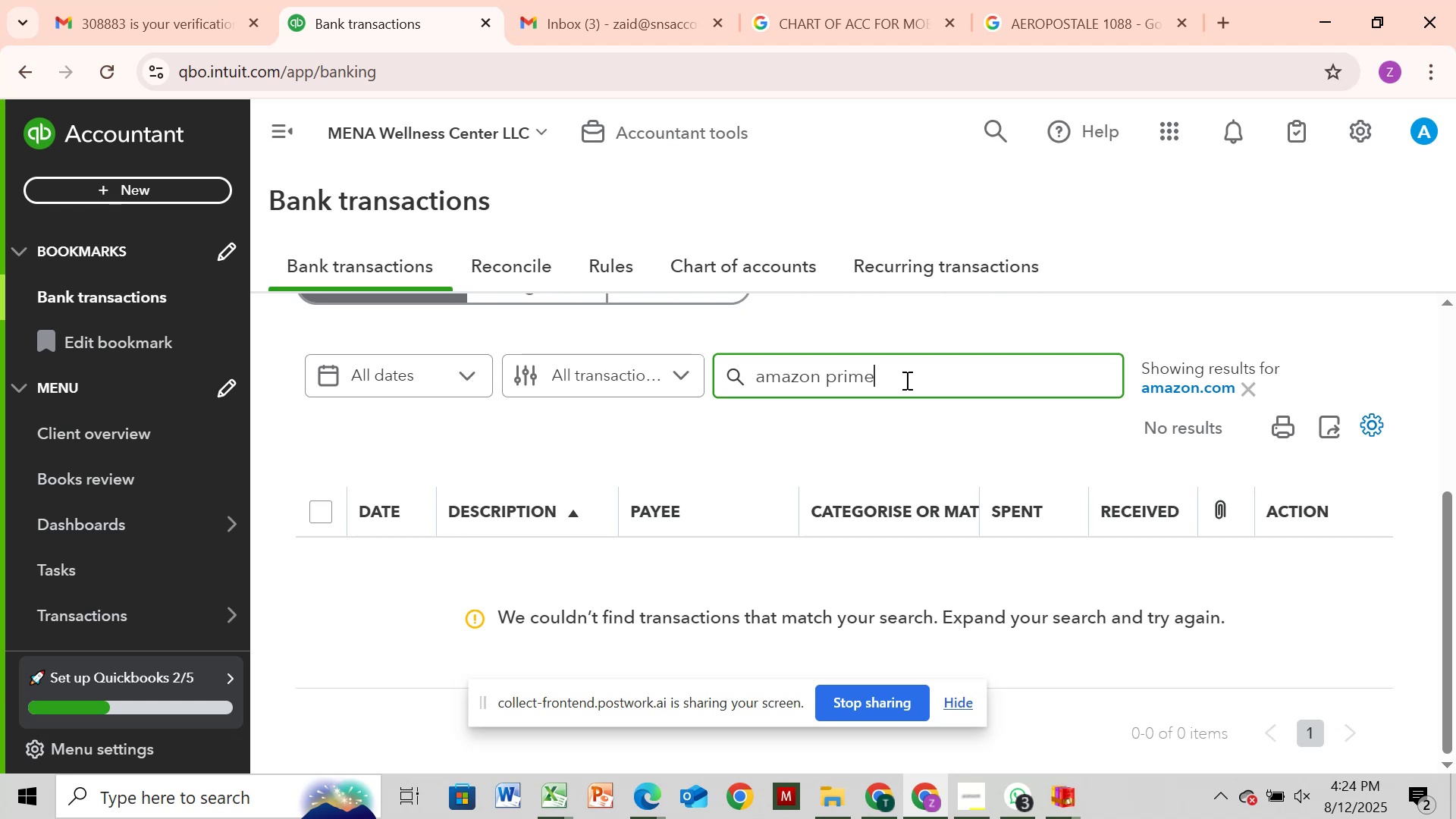 
key(Enter)
 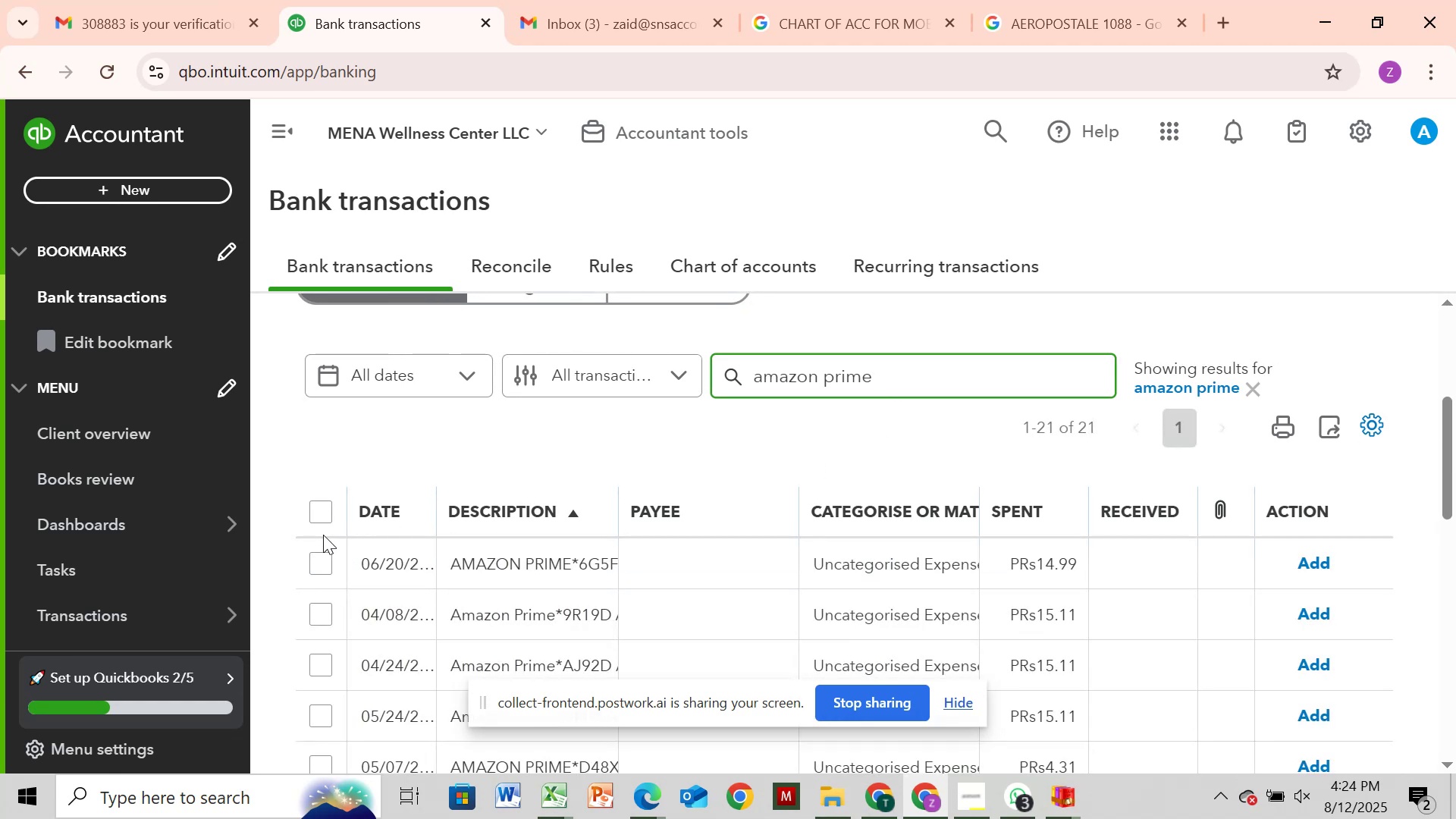 
scroll: coordinate [467, 525], scroll_direction: down, amount: 12.0
 